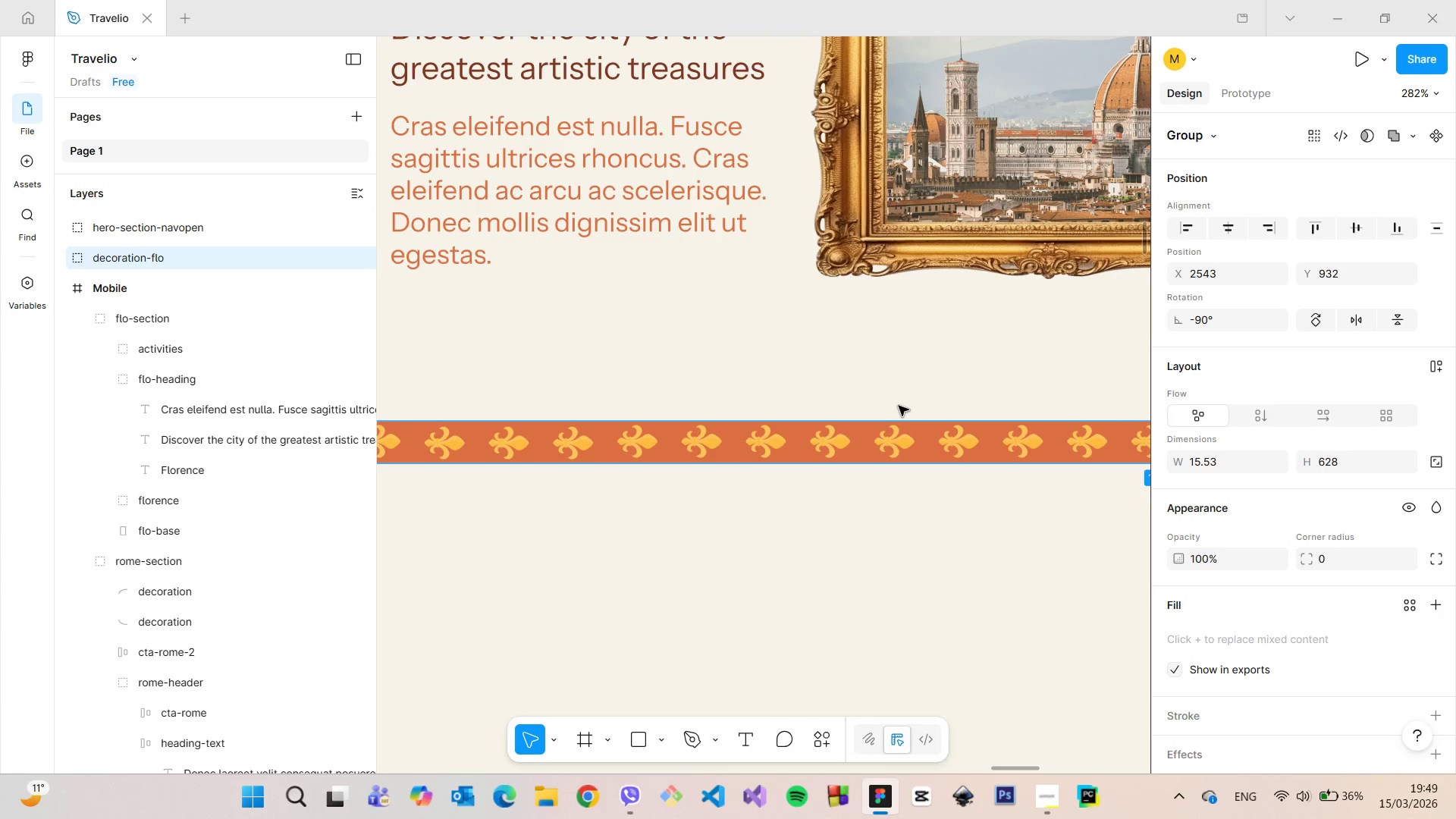 
scroll: coordinate [899, 406], scroll_direction: down, amount: 6.0
 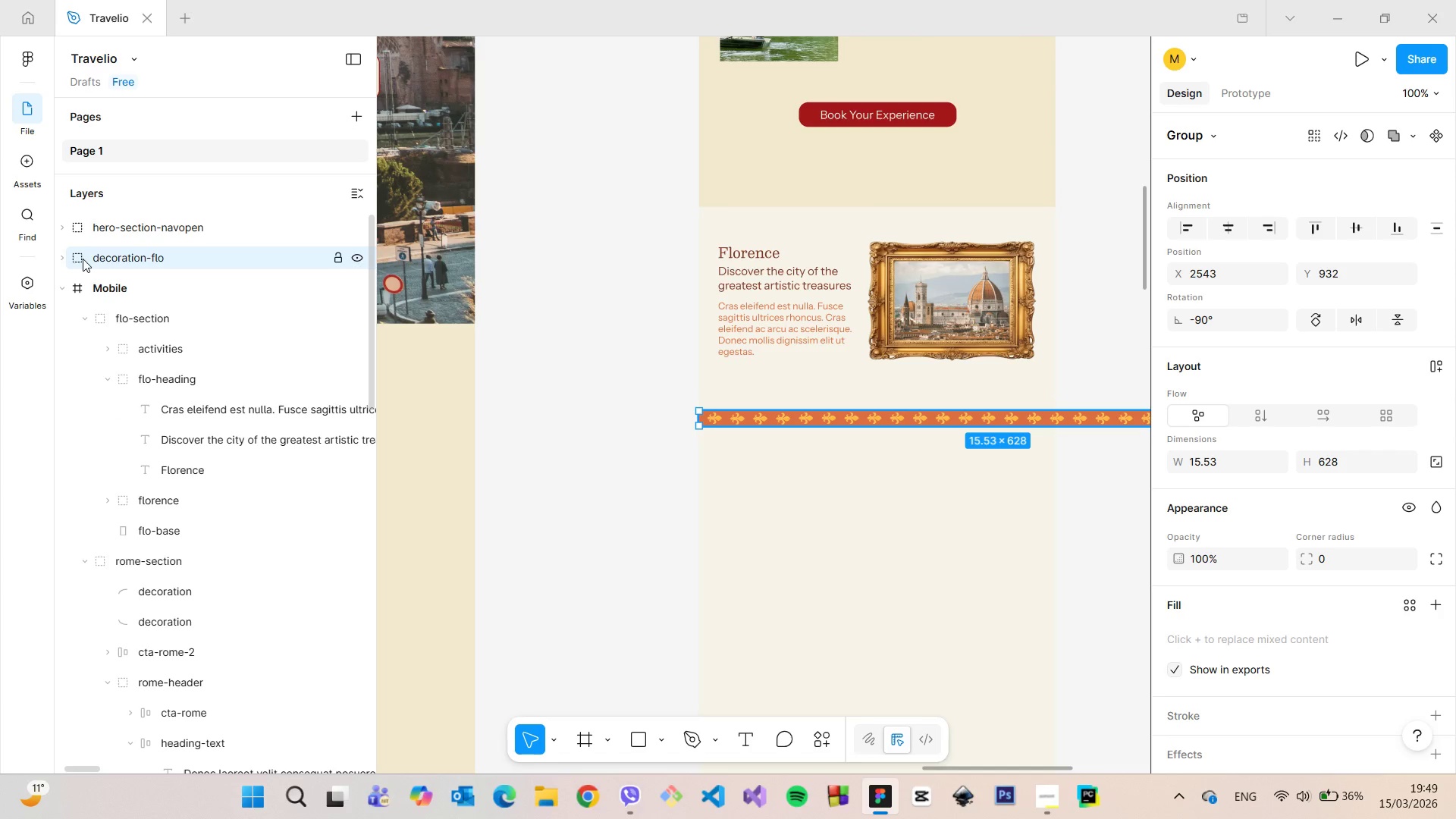 
left_click_drag(start_coordinate=[108, 259], to_coordinate=[136, 305])
 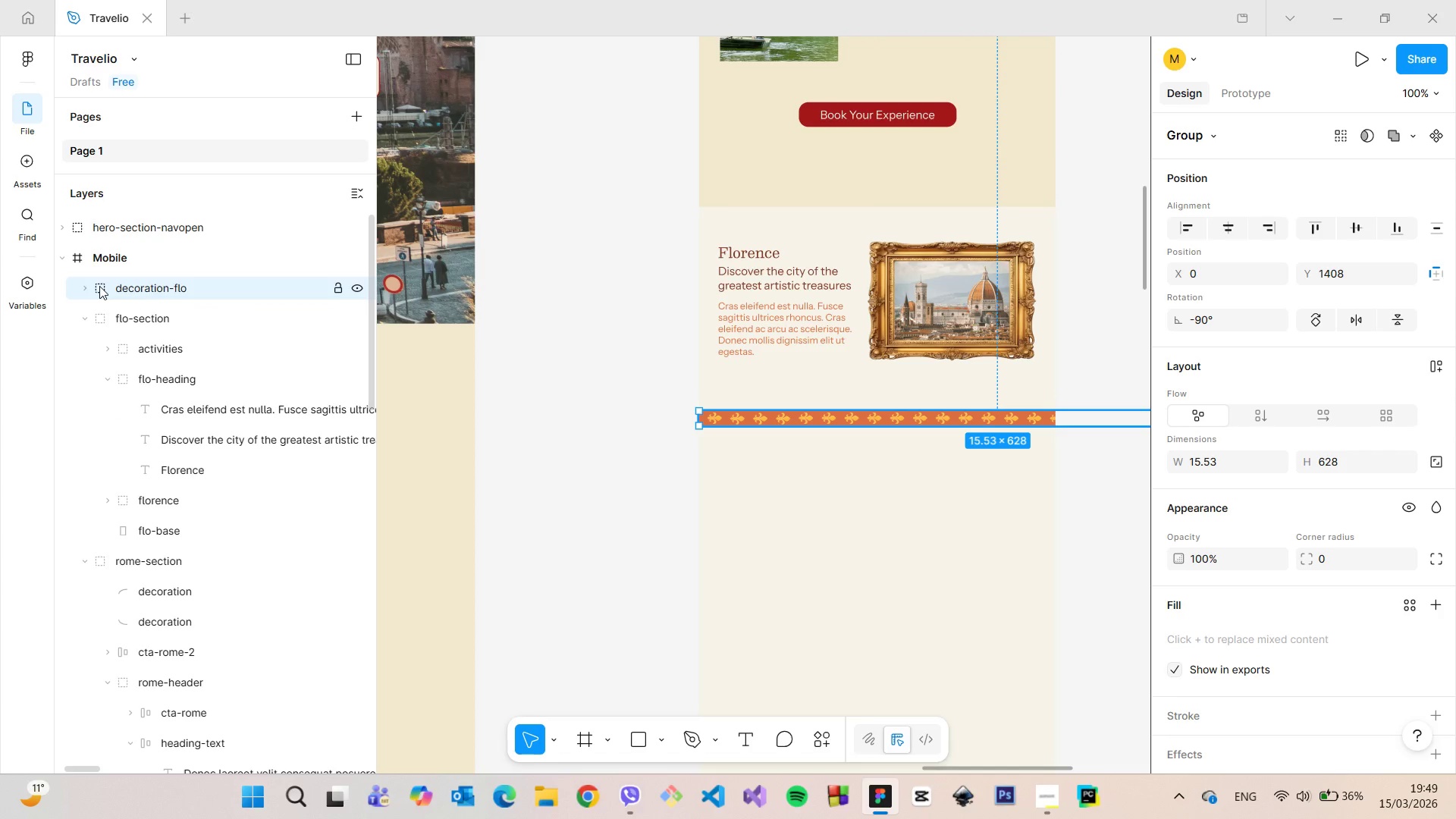 
left_click([85, 287])
 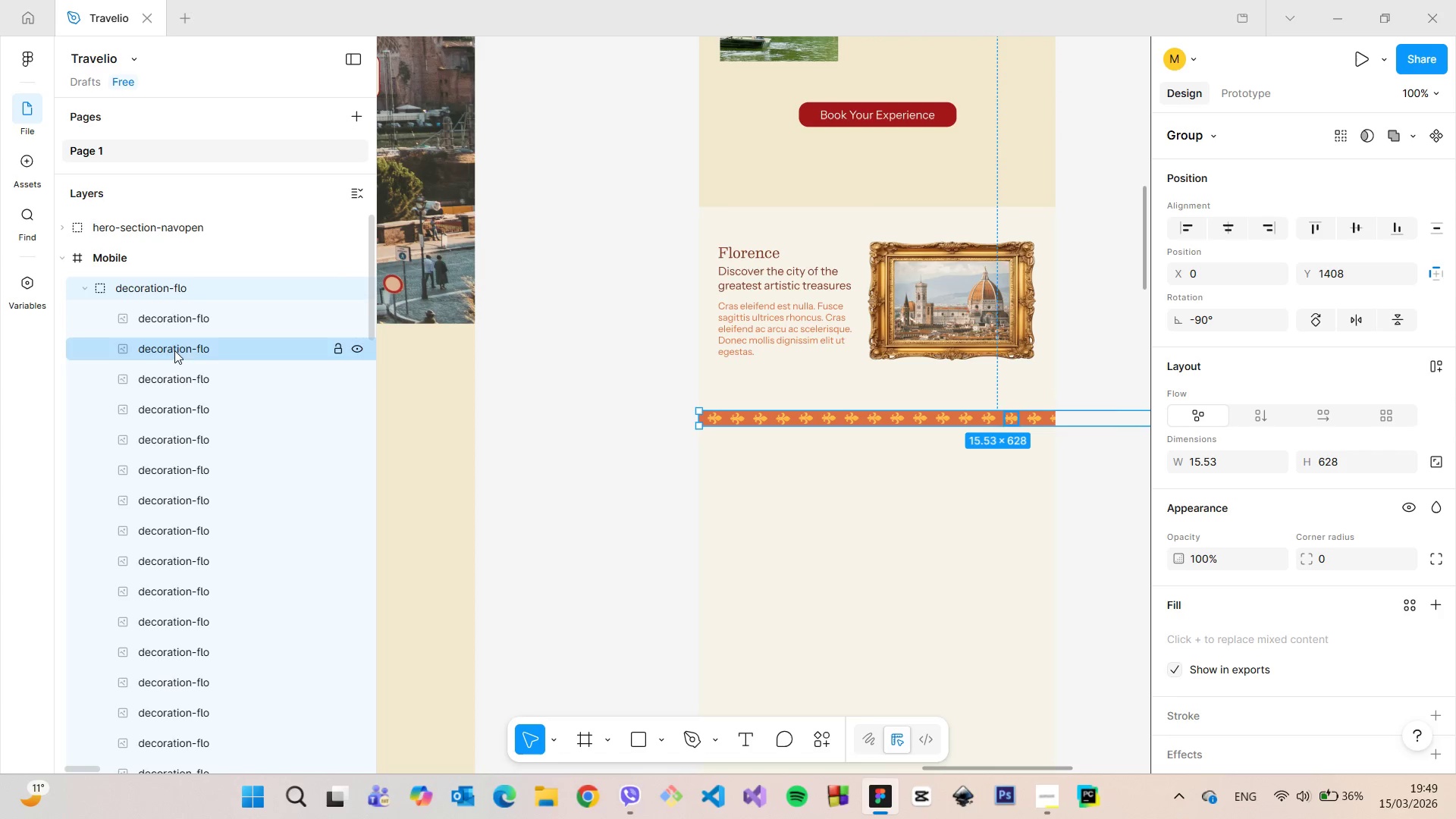 
scroll: coordinate [203, 406], scroll_direction: down, amount: 8.0
 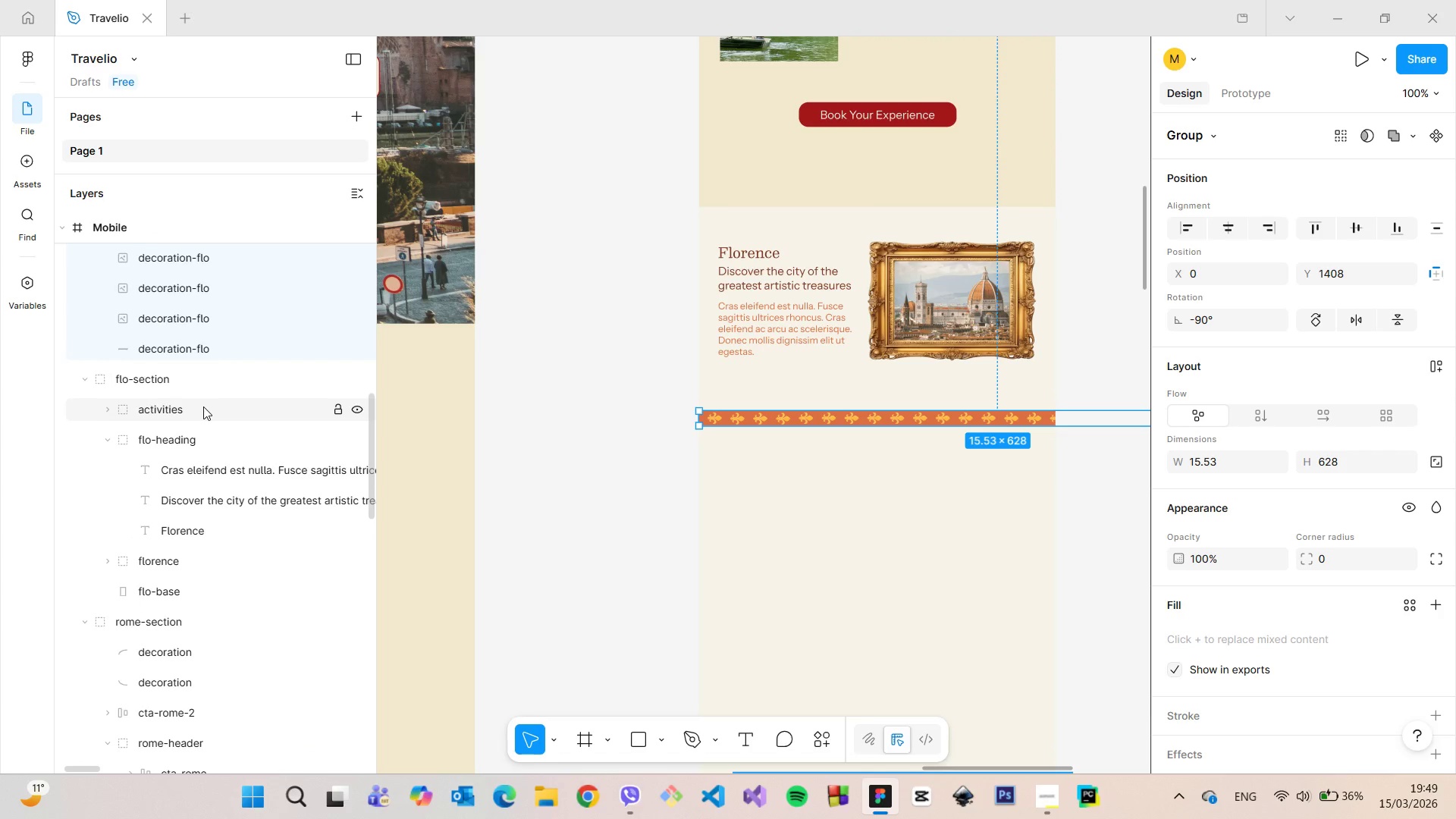 
scroll: coordinate [203, 406], scroll_direction: up, amount: 1.0
 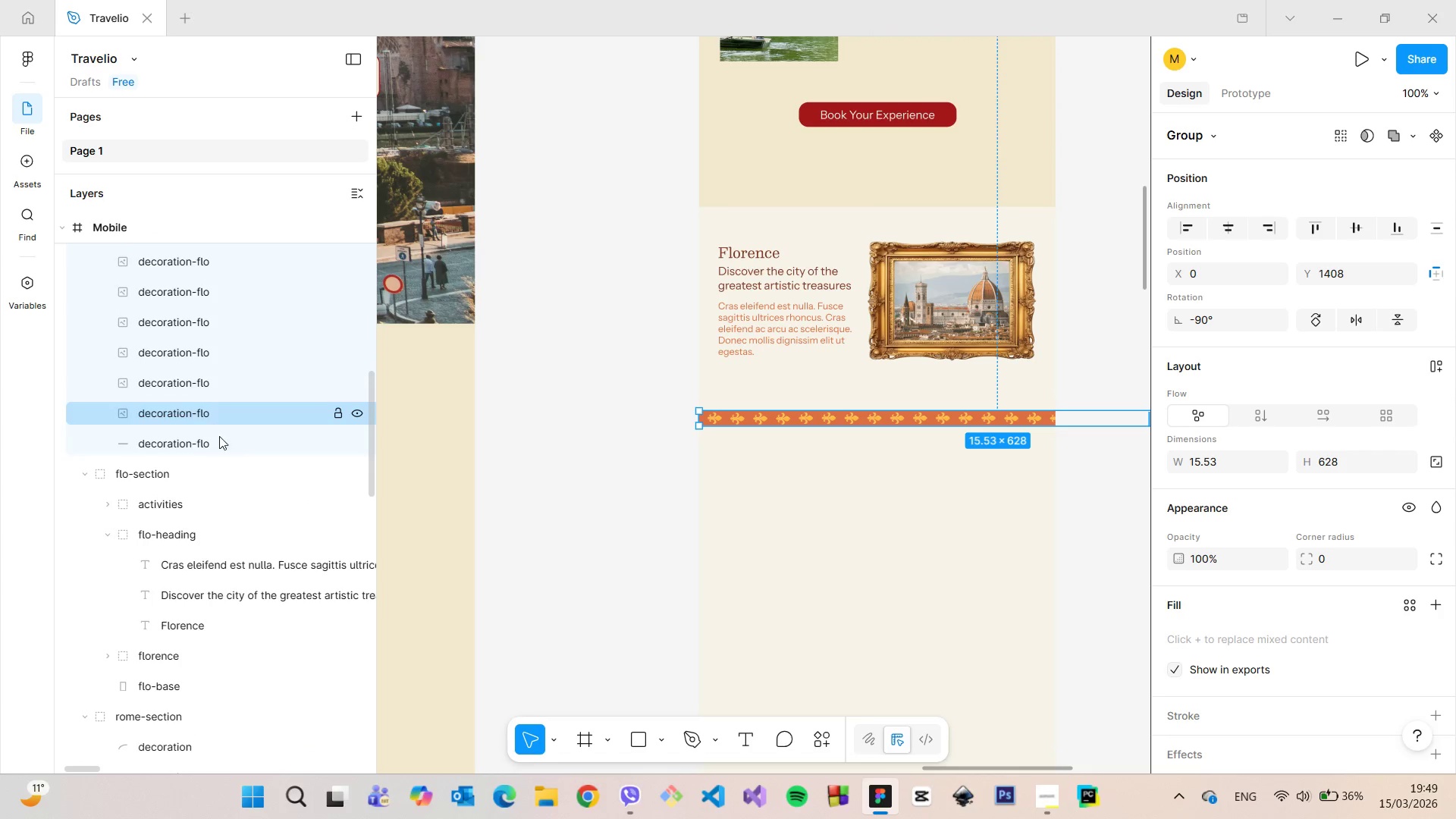 
left_click([221, 441])
 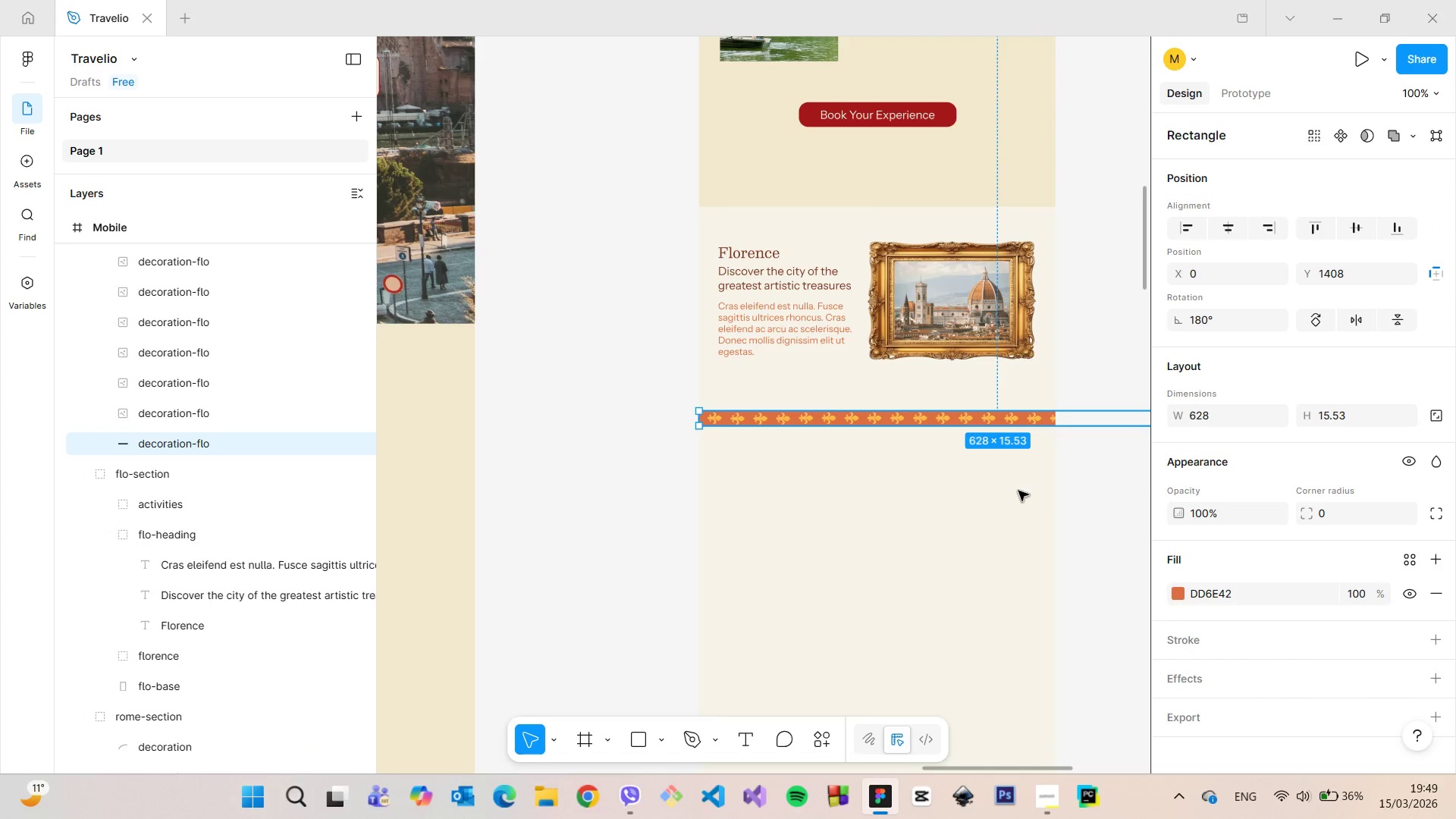 
scroll: coordinate [1043, 488], scroll_direction: down, amount: 6.0
 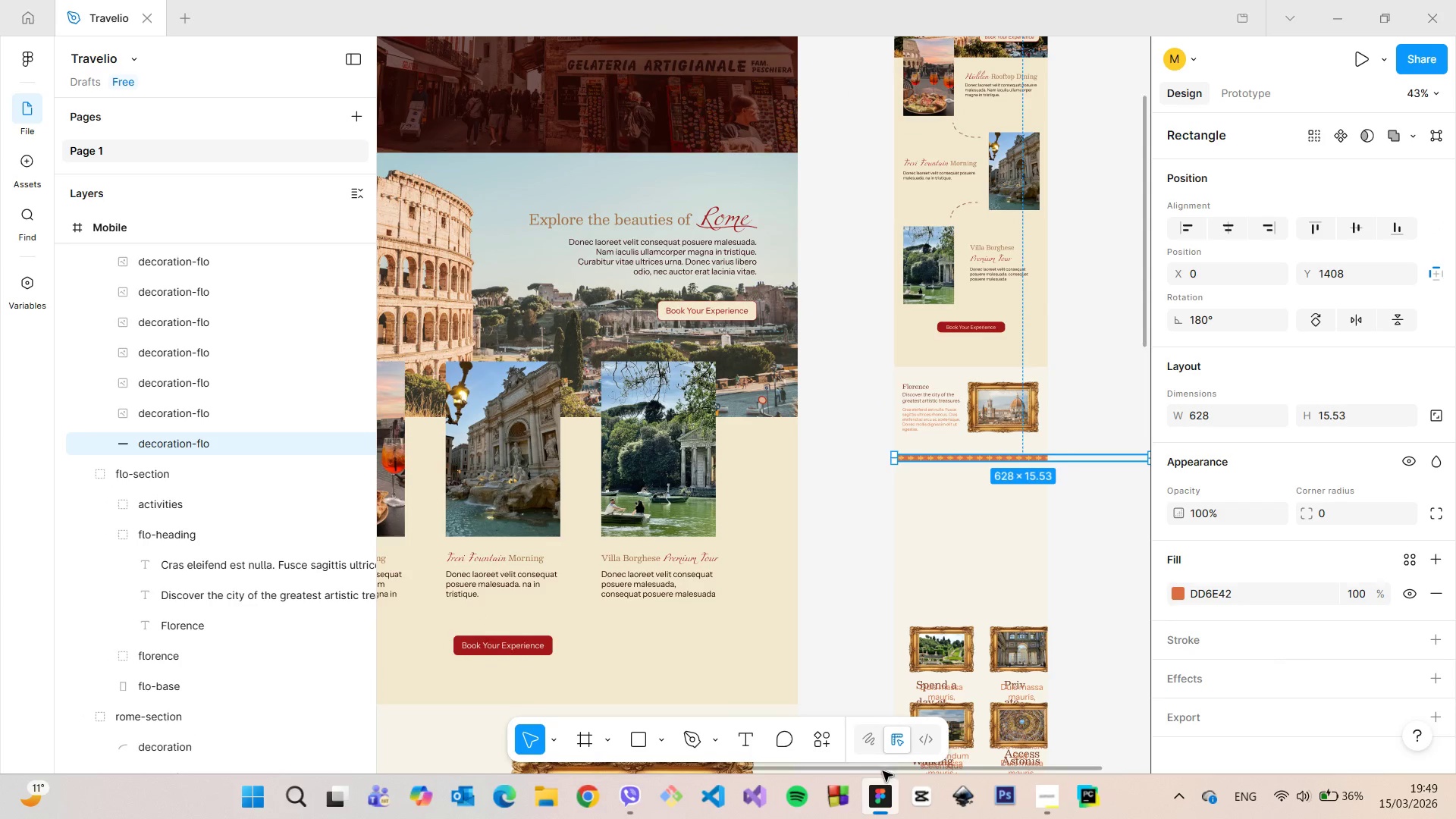 
left_click_drag(start_coordinate=[880, 770], to_coordinate=[958, 764])
 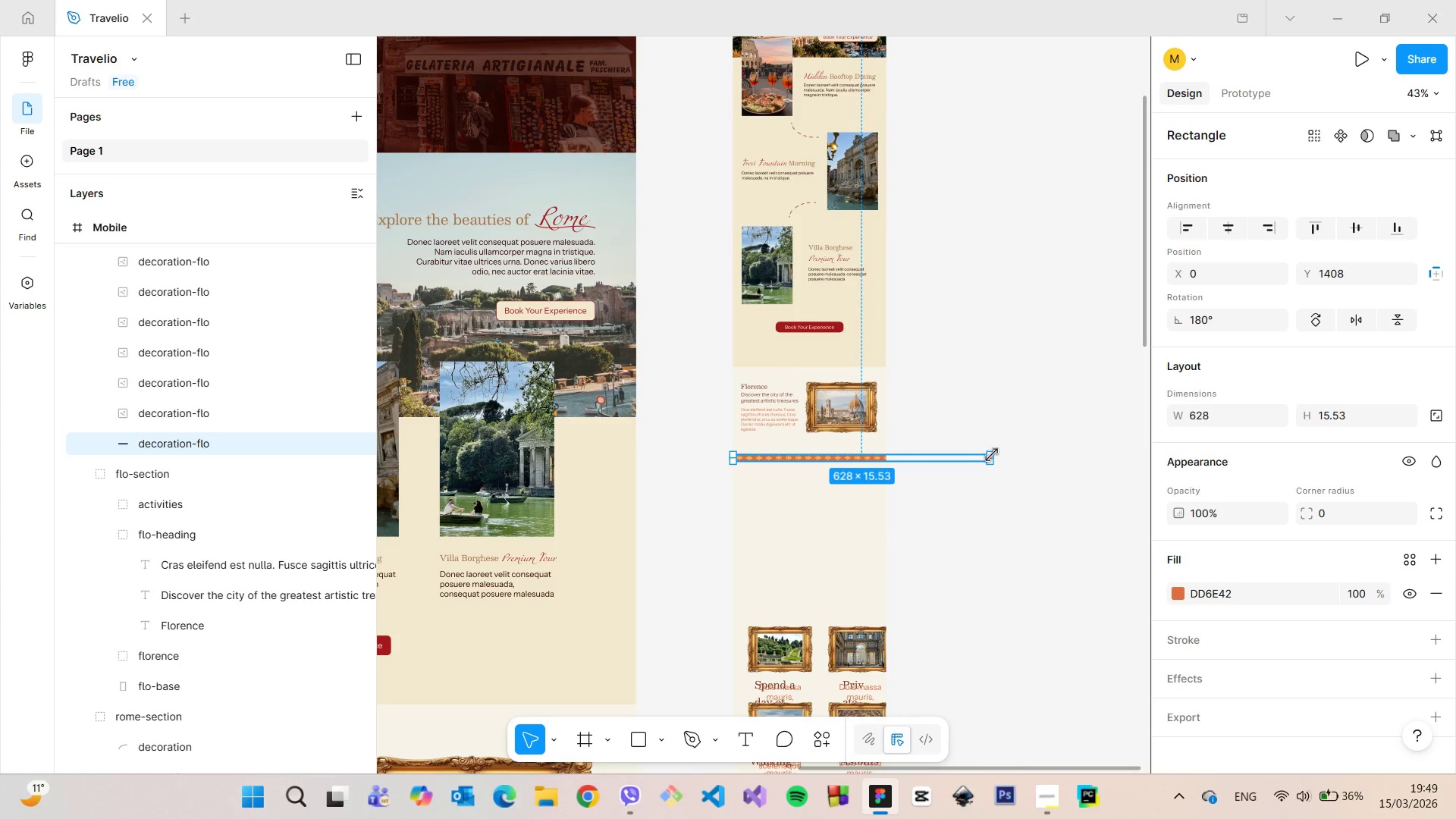 
left_click_drag(start_coordinate=[992, 457], to_coordinate=[887, 457])
 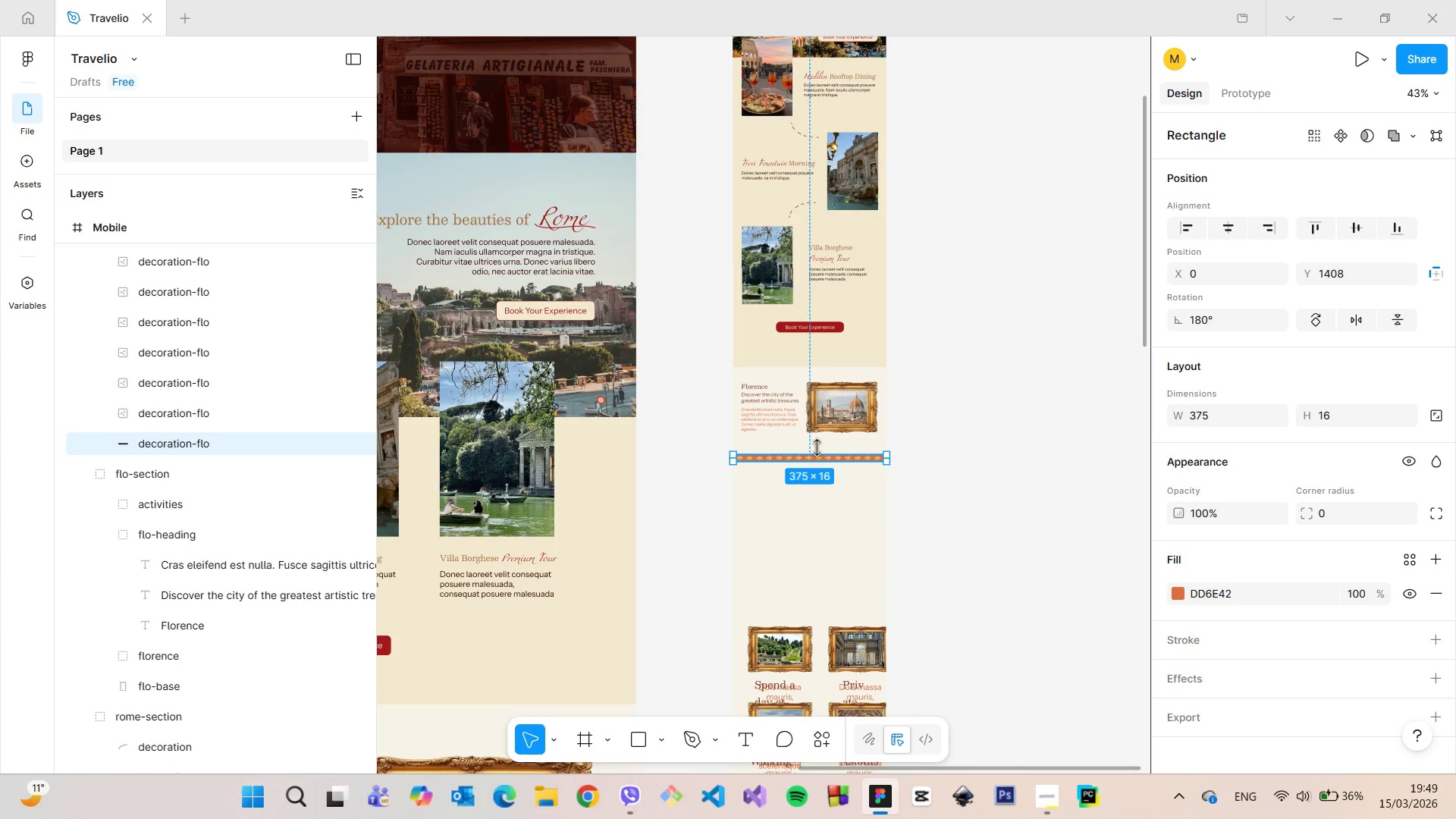 
scroll: coordinate [817, 450], scroll_direction: up, amount: 5.0
 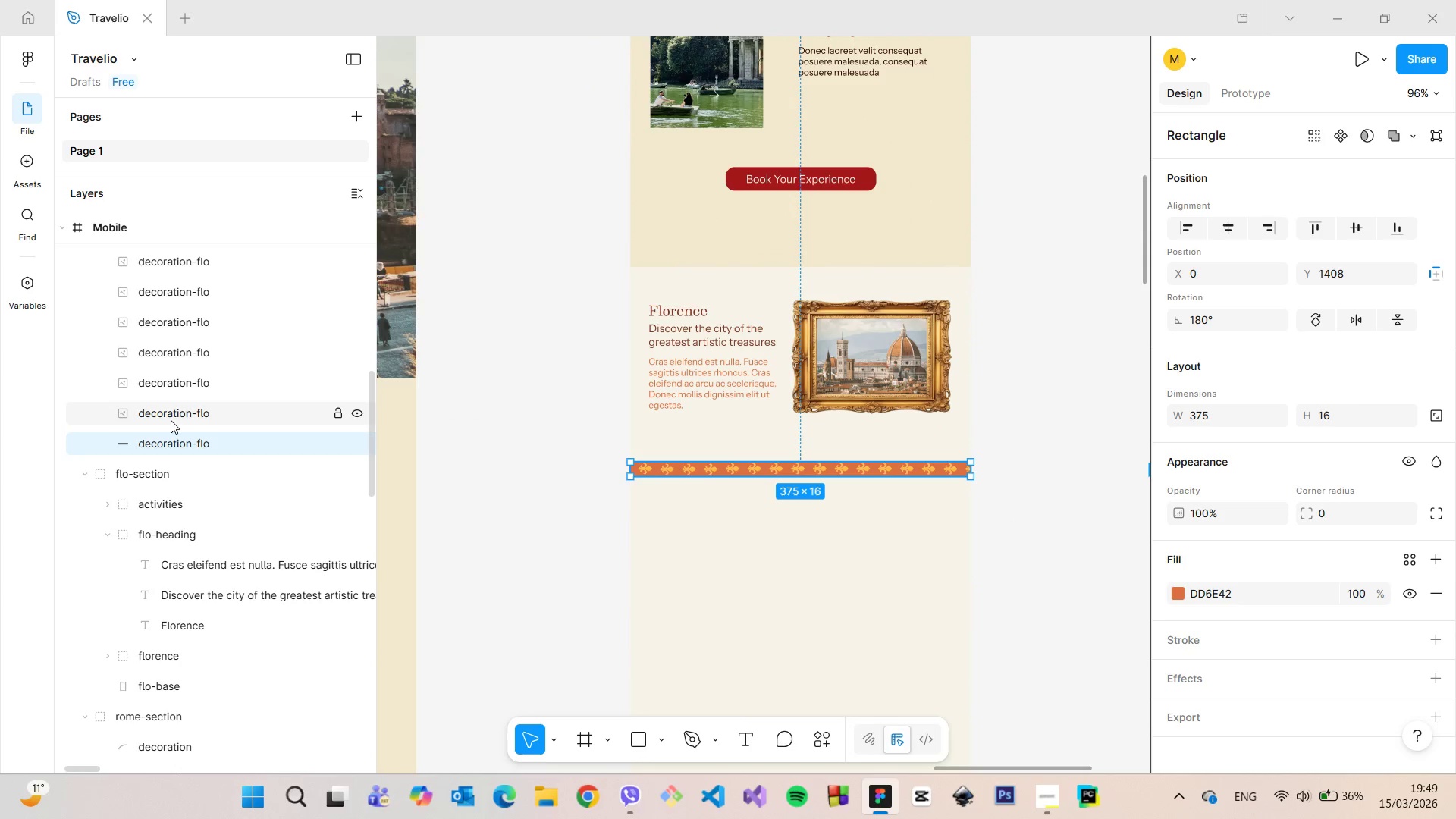 
left_click([174, 414])
 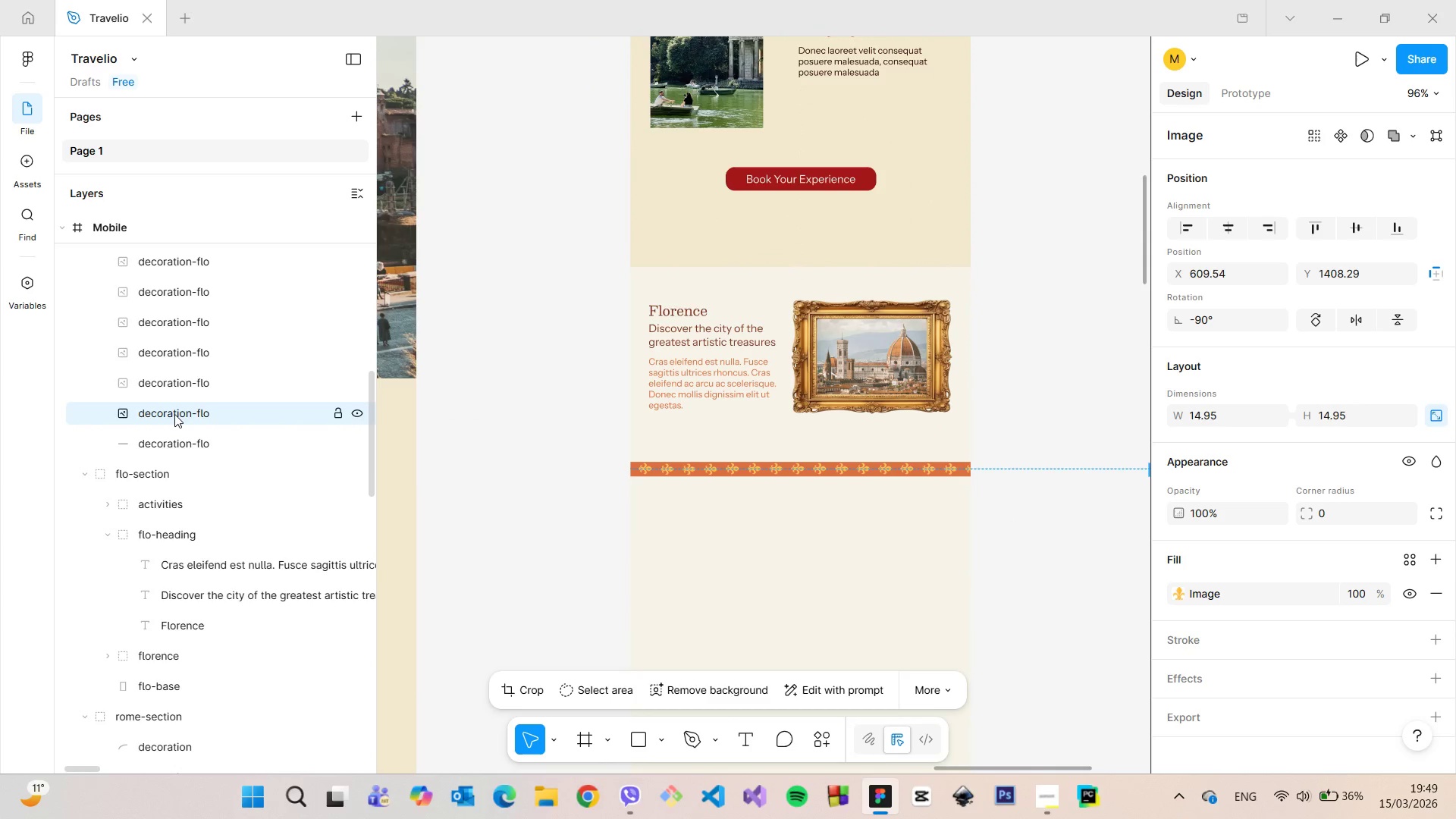 
scroll: coordinate [174, 414], scroll_direction: down, amount: 4.0
 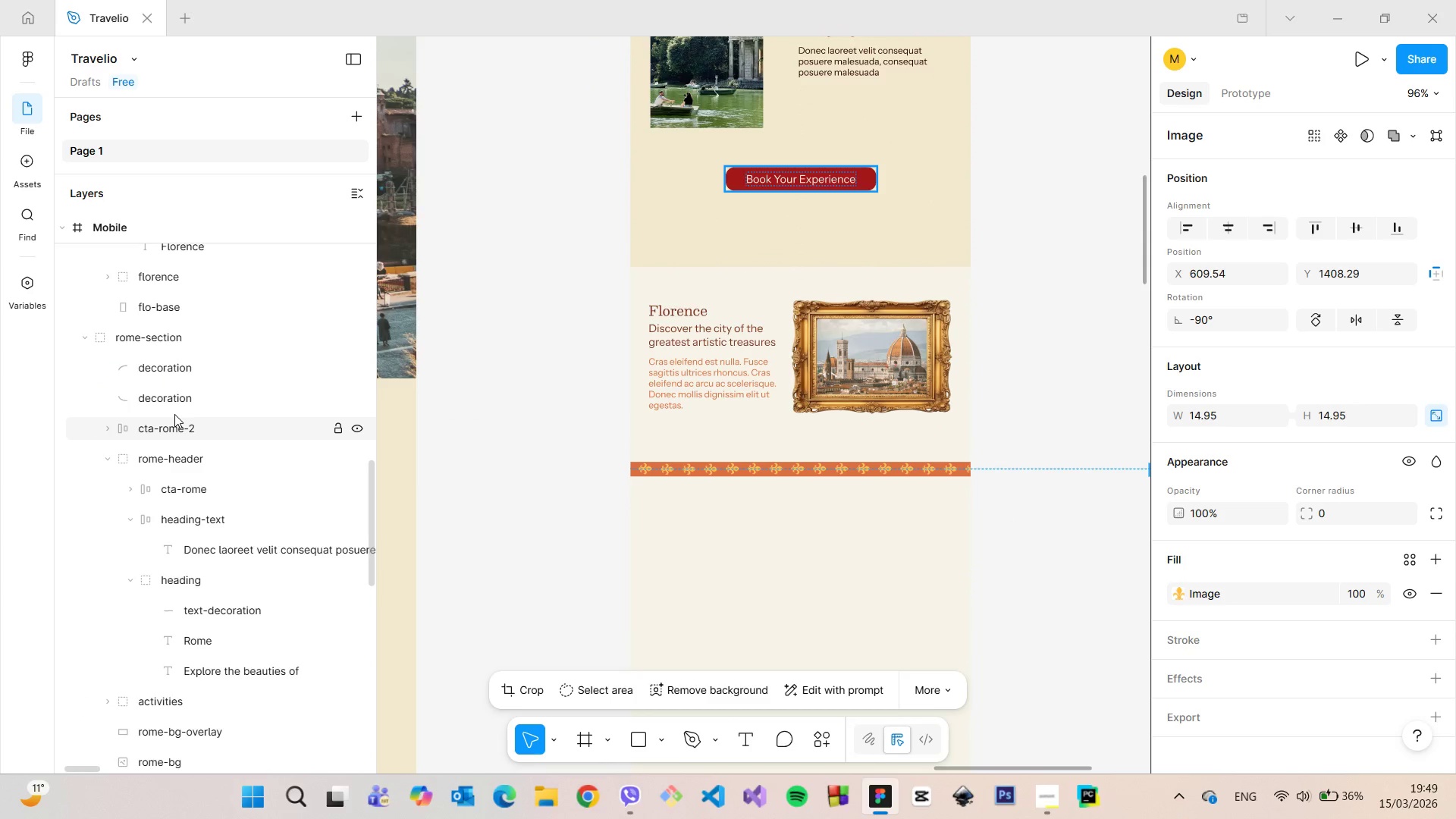 
scroll: coordinate [190, 378], scroll_direction: up, amount: 5.0
 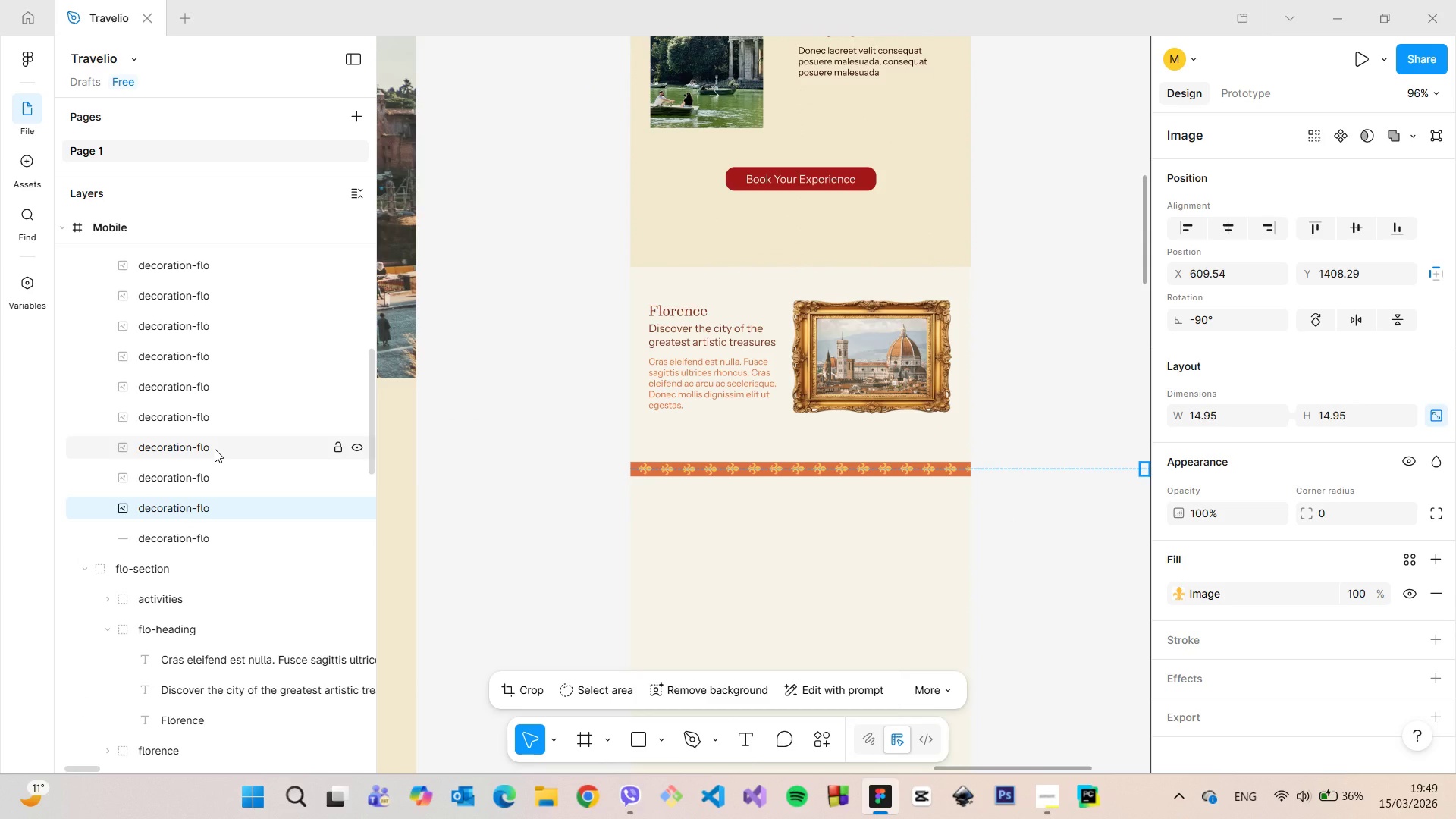 
key(Backspace)
 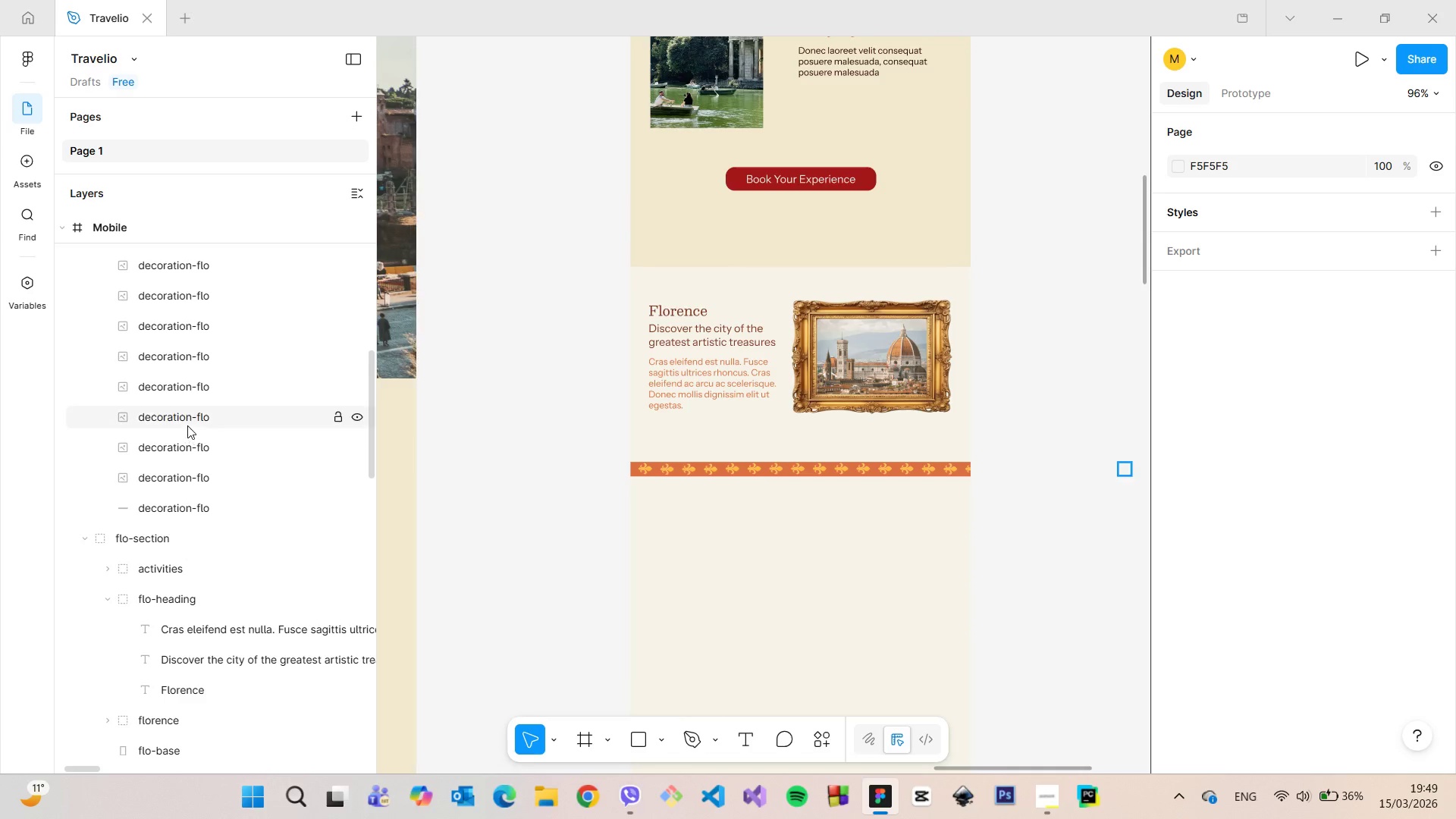 
left_click([187, 425])
 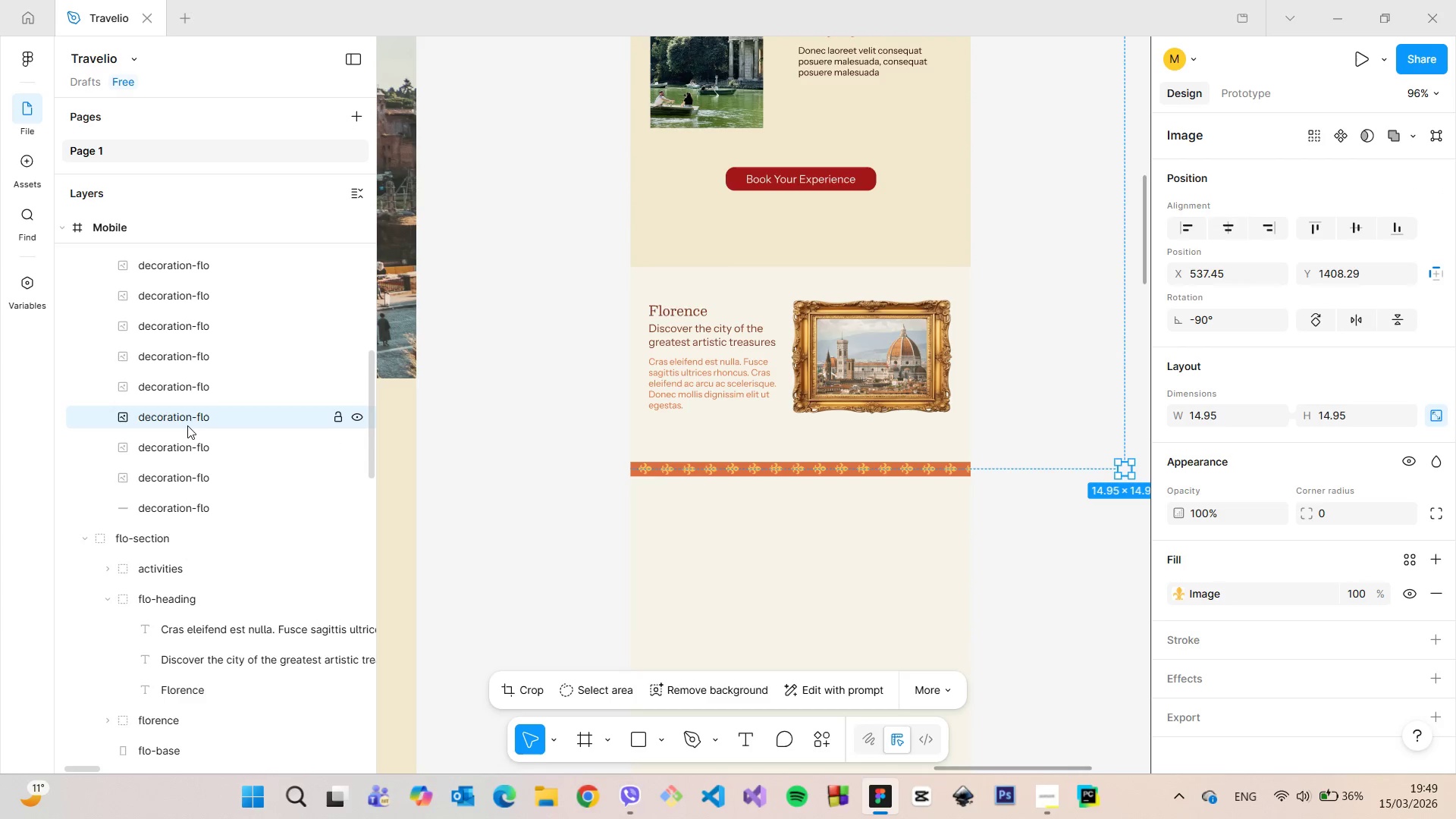 
key(Backspace)
 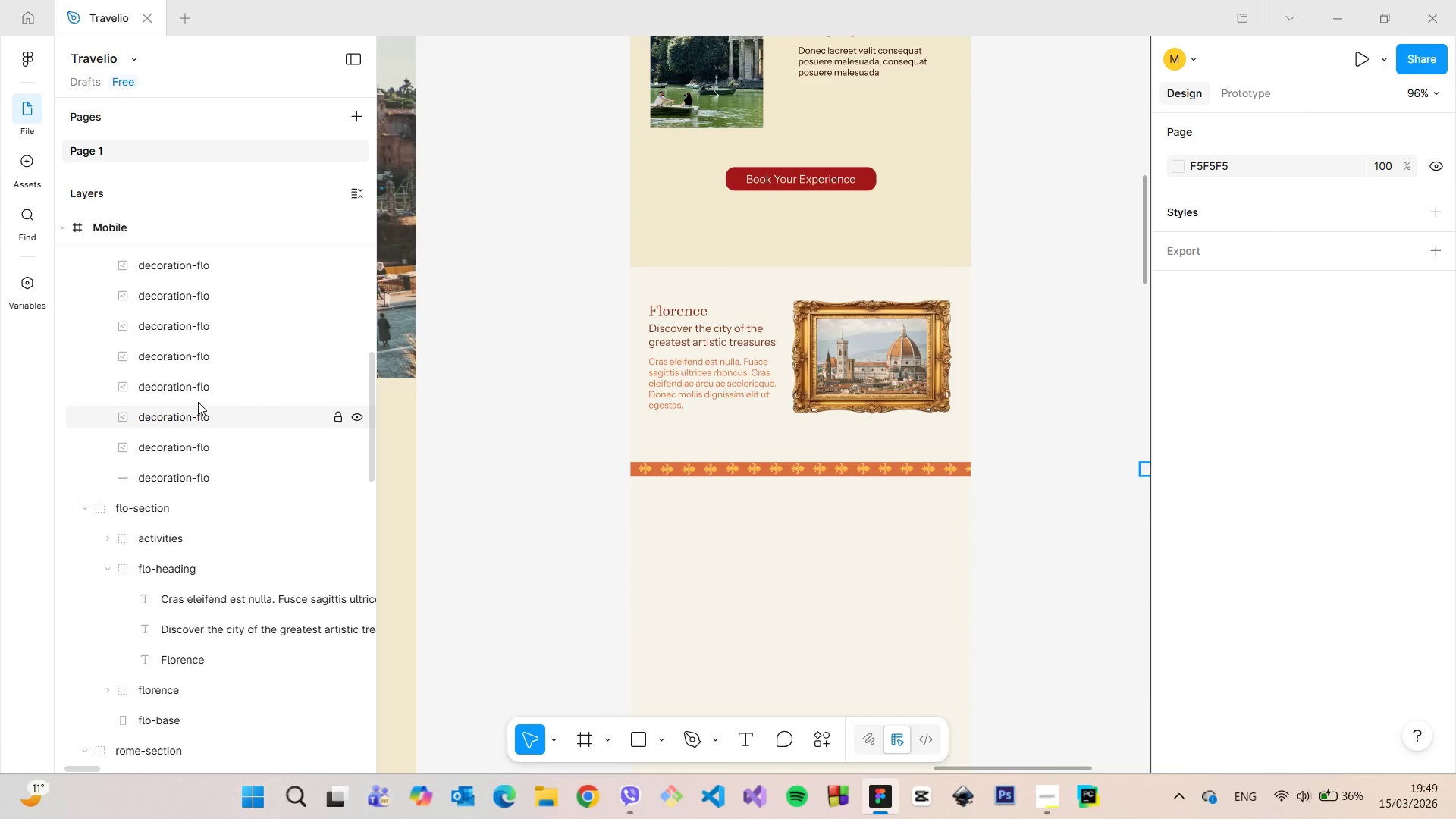 
left_click([198, 402])
 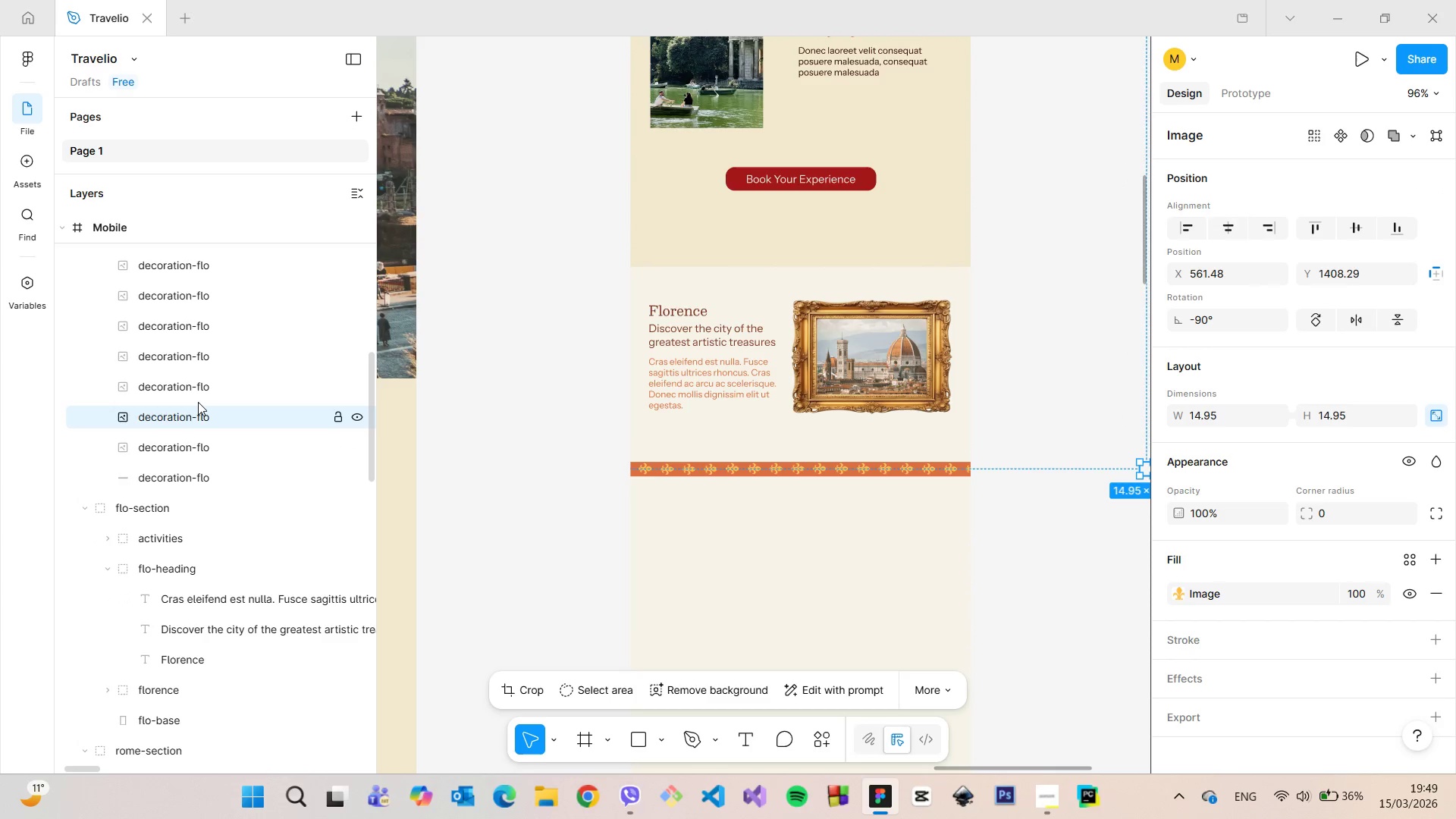 
key(Backspace)
 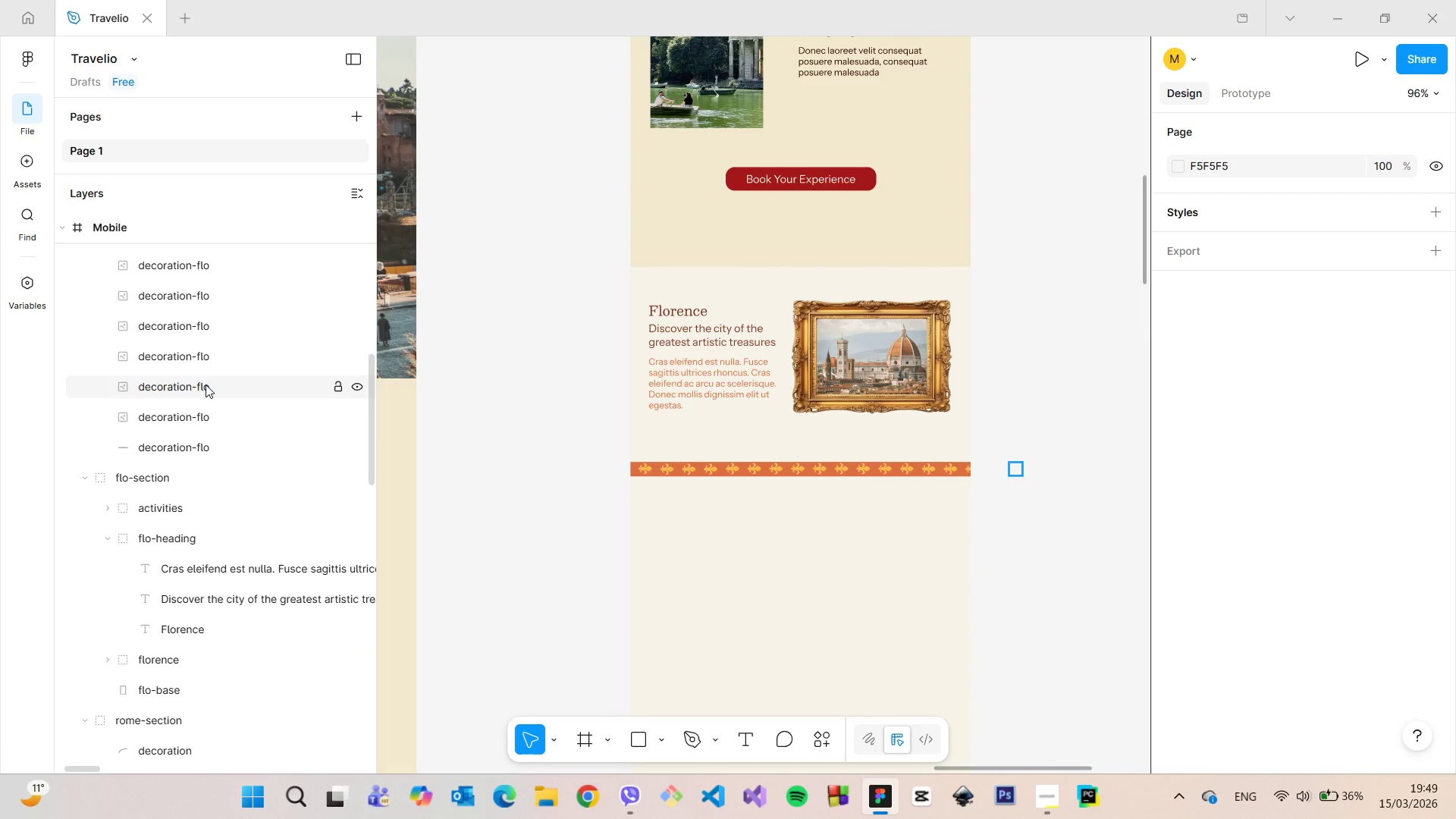 
left_click([206, 384])
 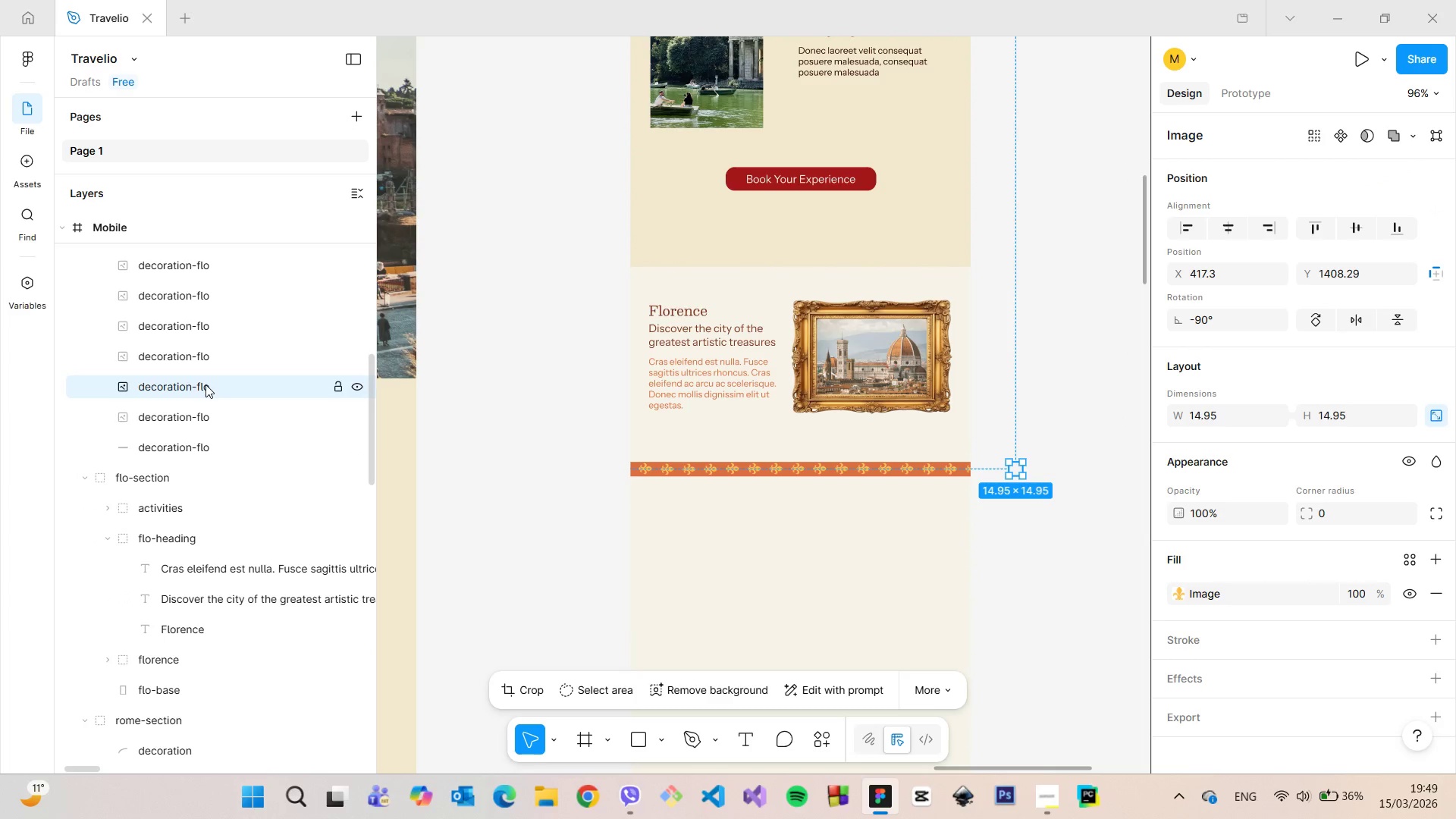 
key(Backspace)
 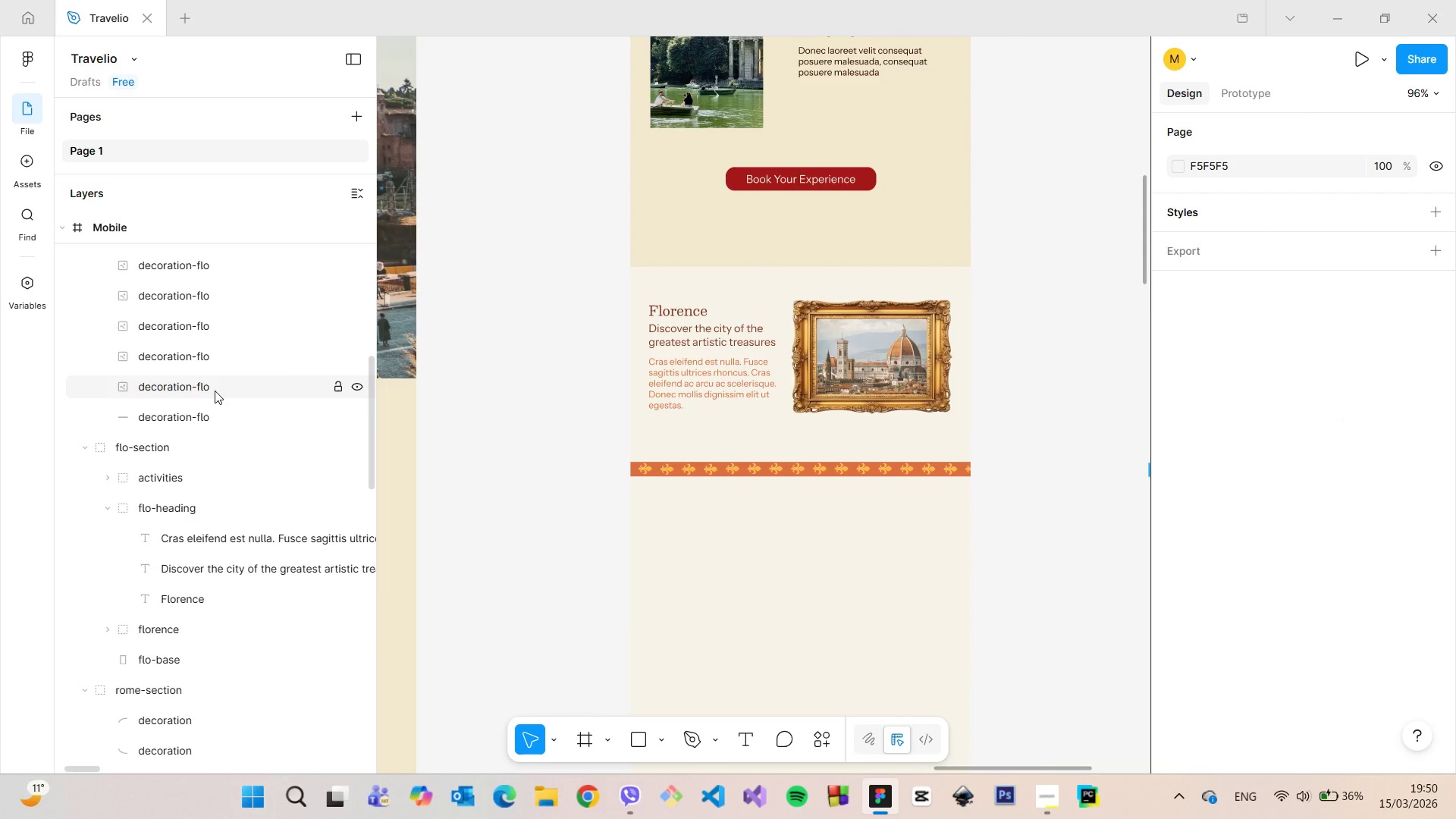 
left_click([215, 391])
 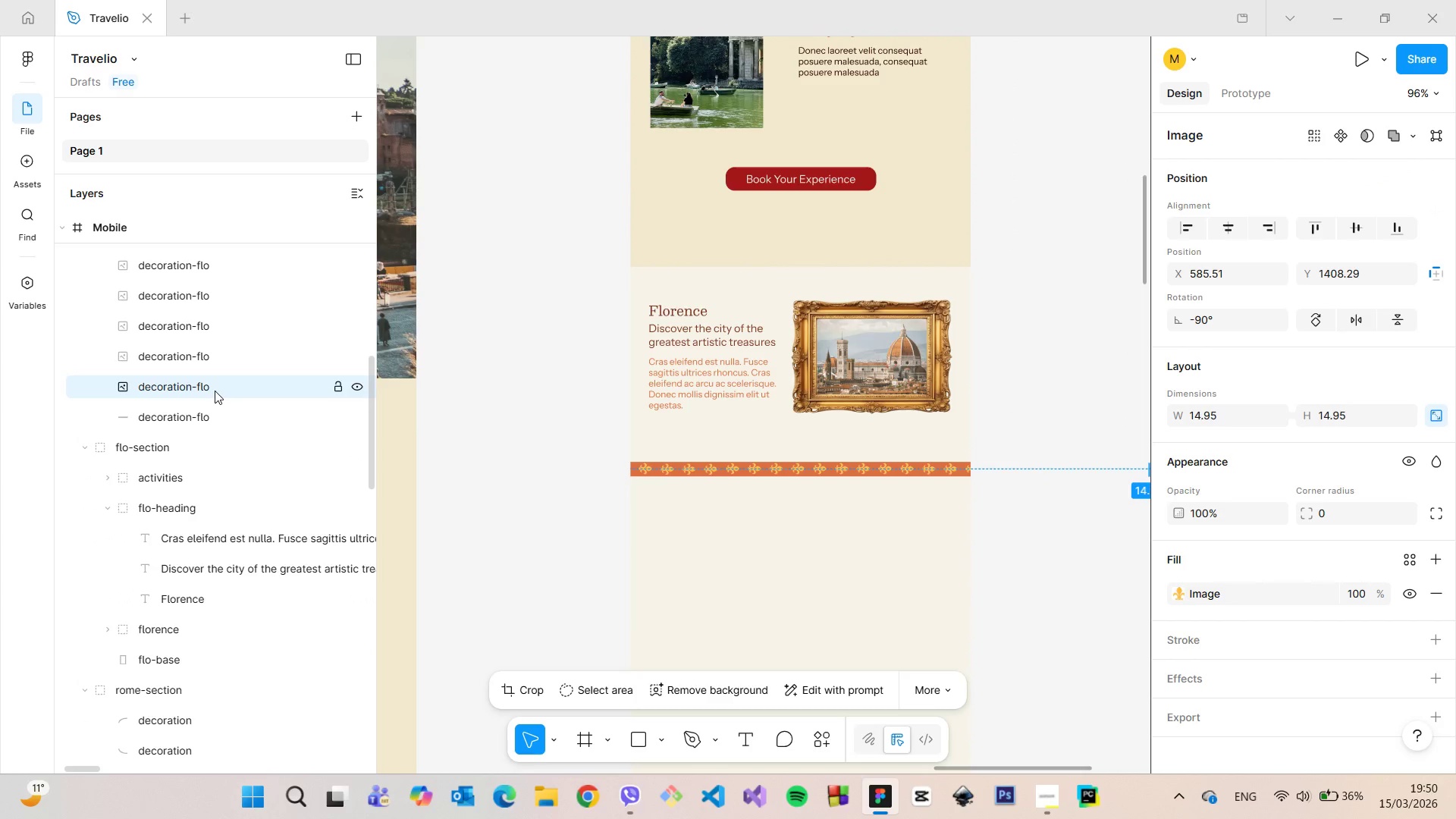 
key(Backspace)
 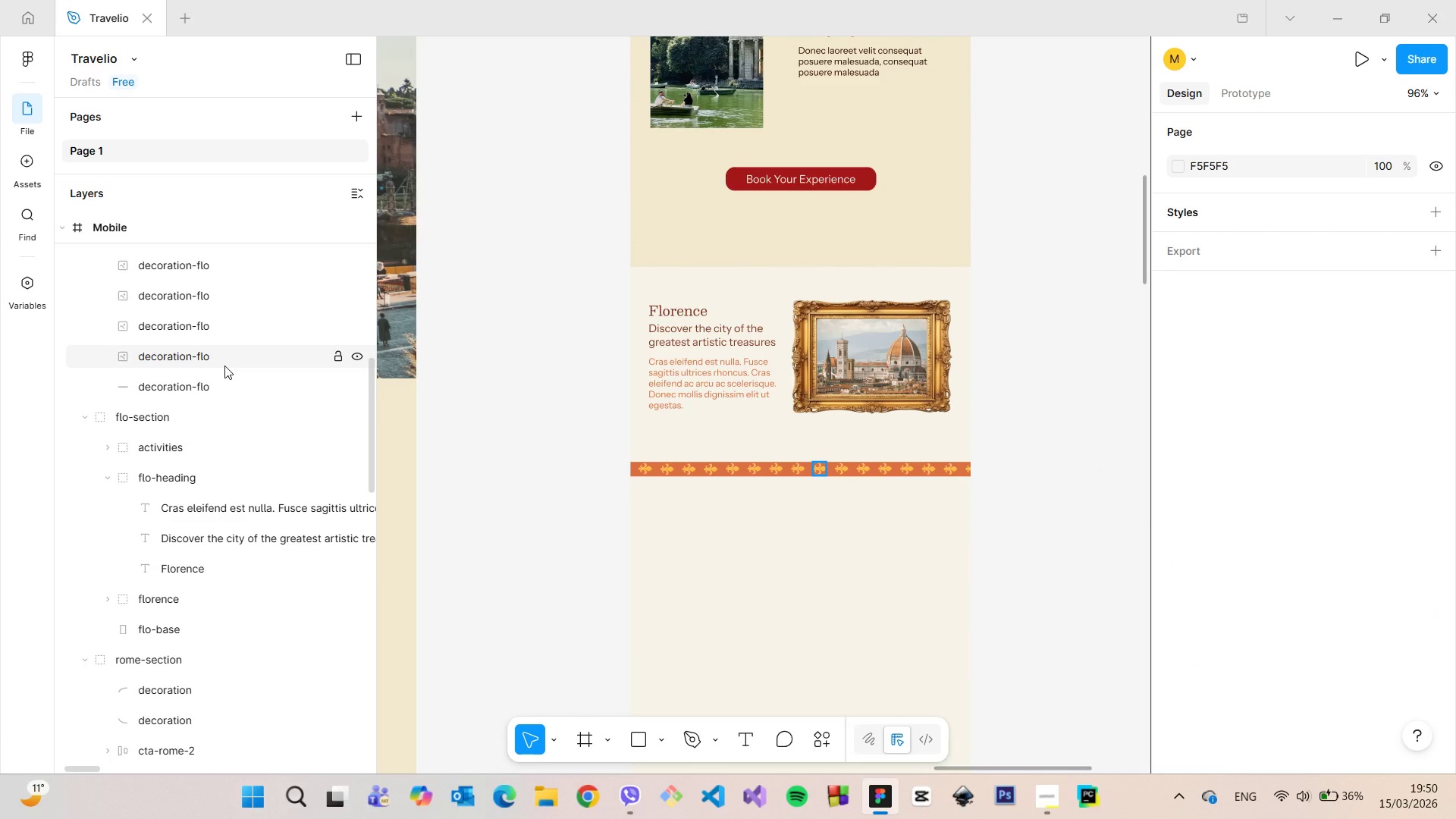 
left_click([224, 366])
 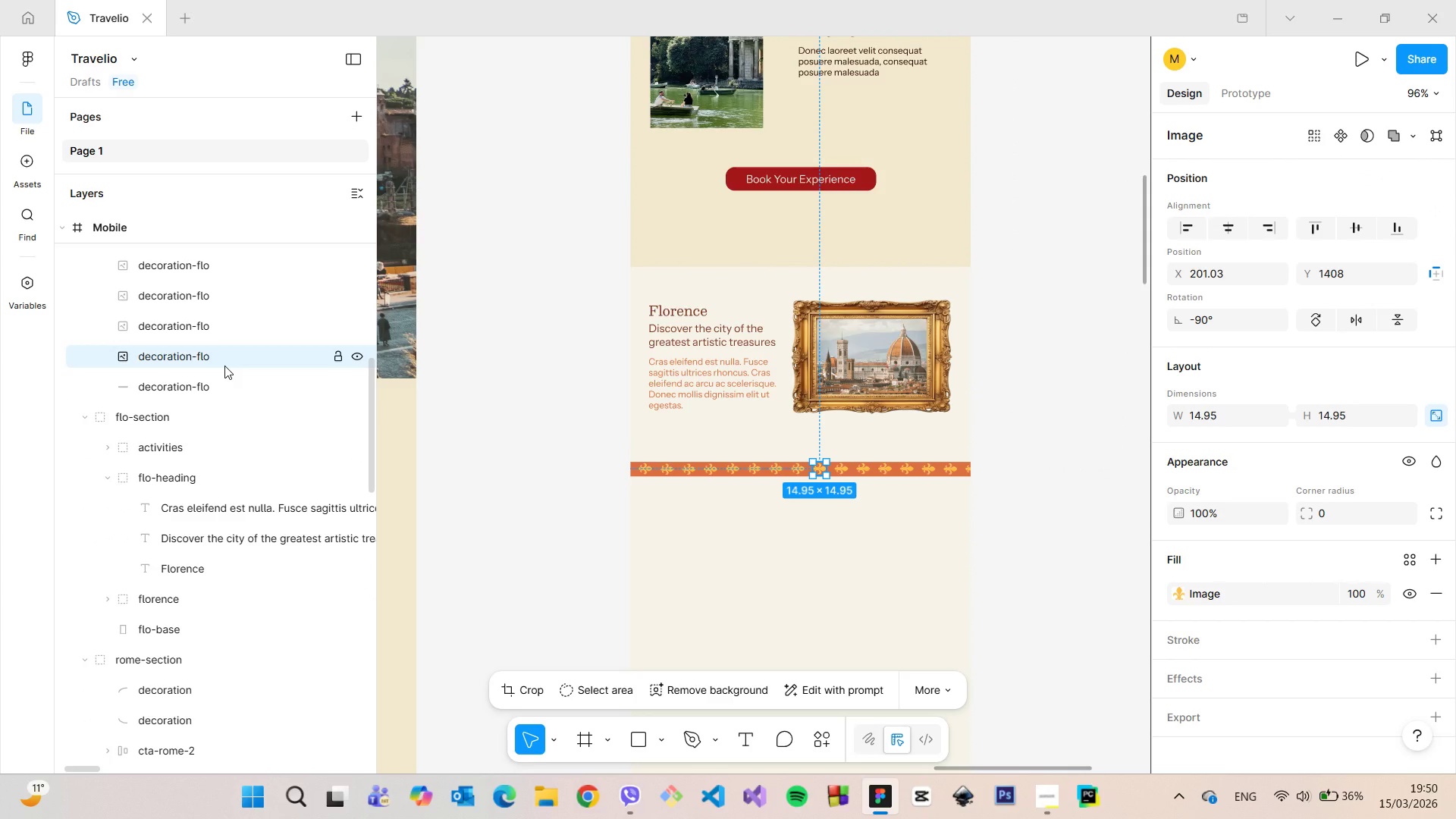 
scroll: coordinate [233, 306], scroll_direction: up, amount: 9.0
 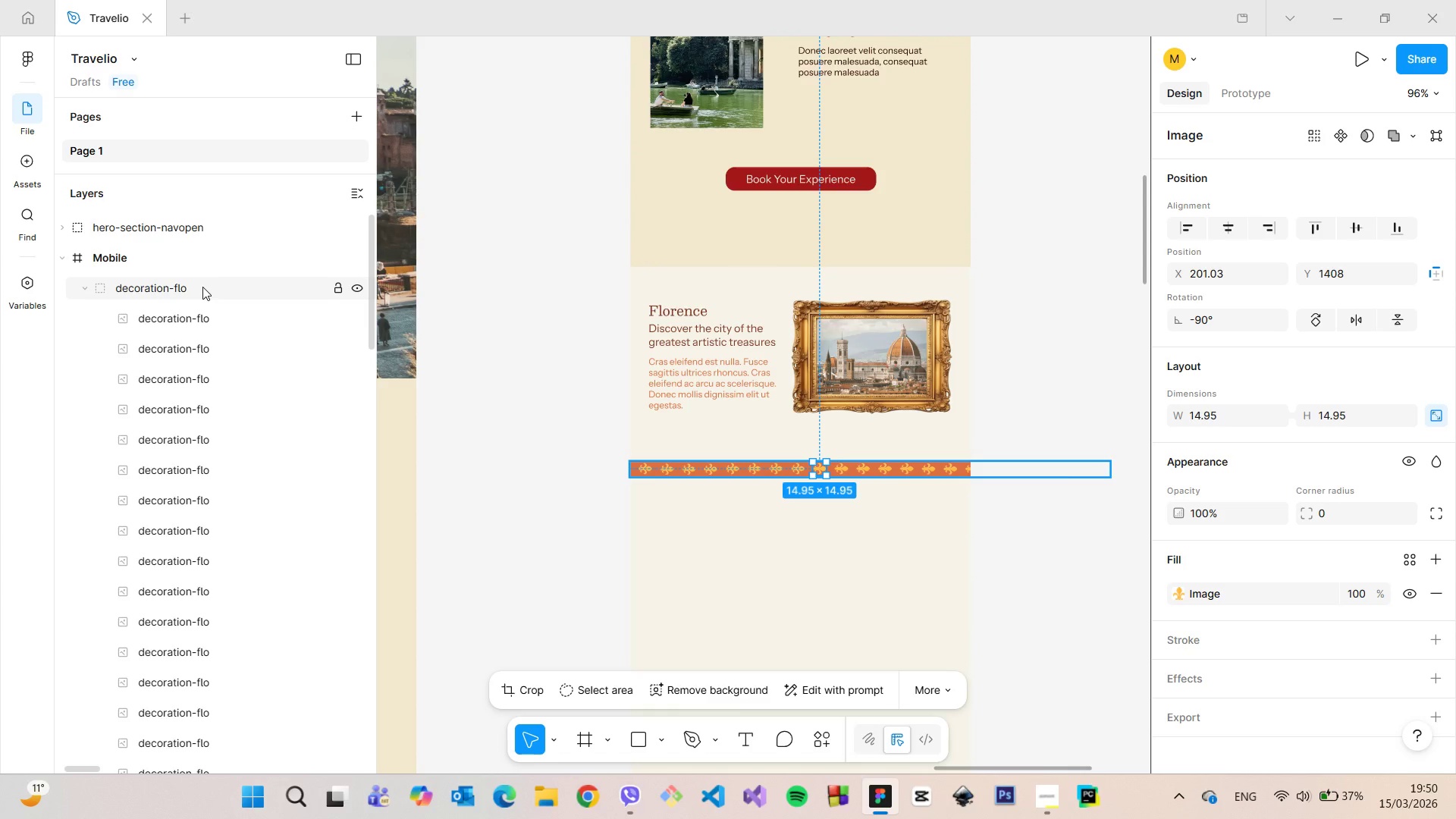 
left_click([202, 287])
 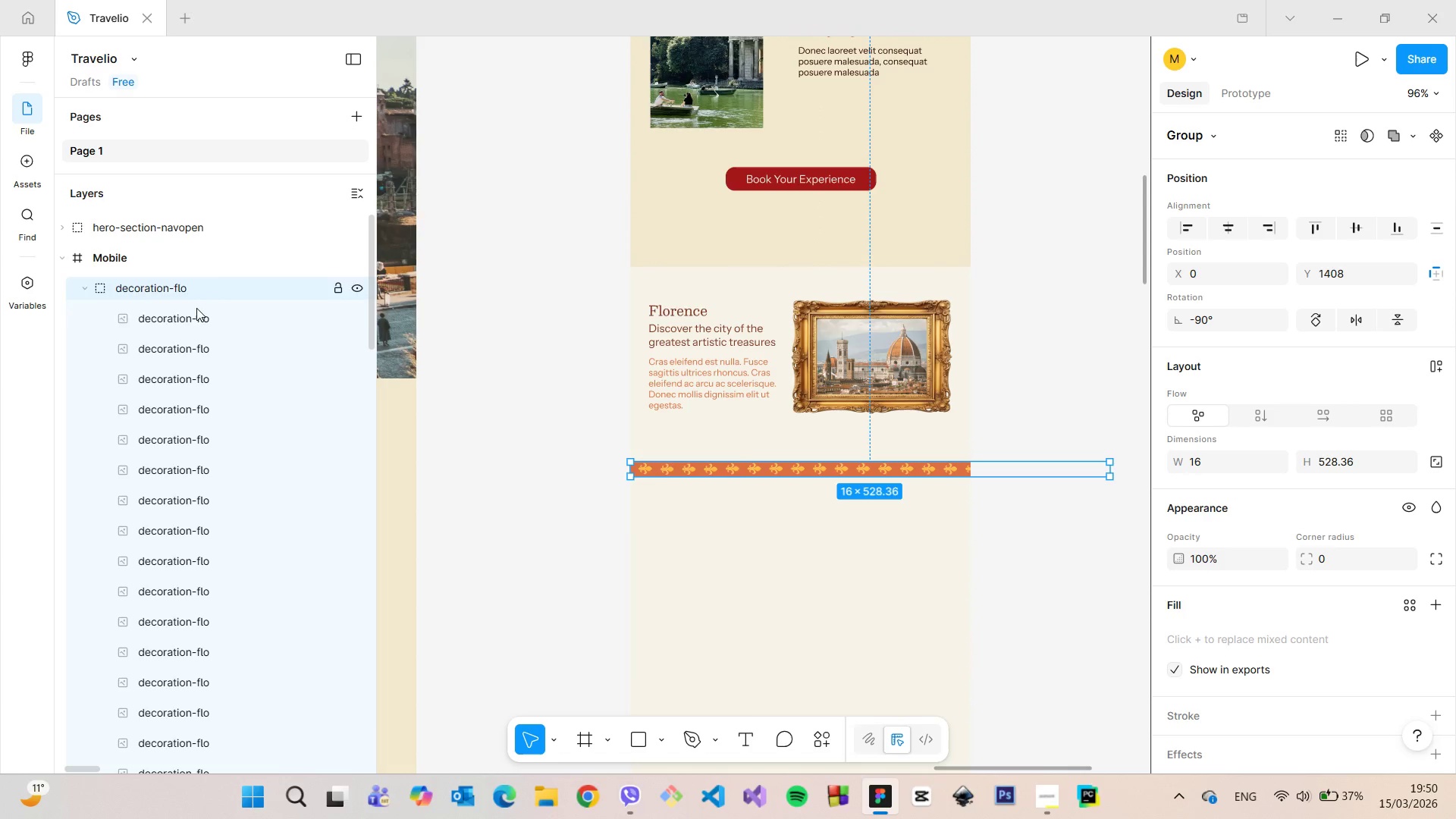 
left_click([195, 315])
 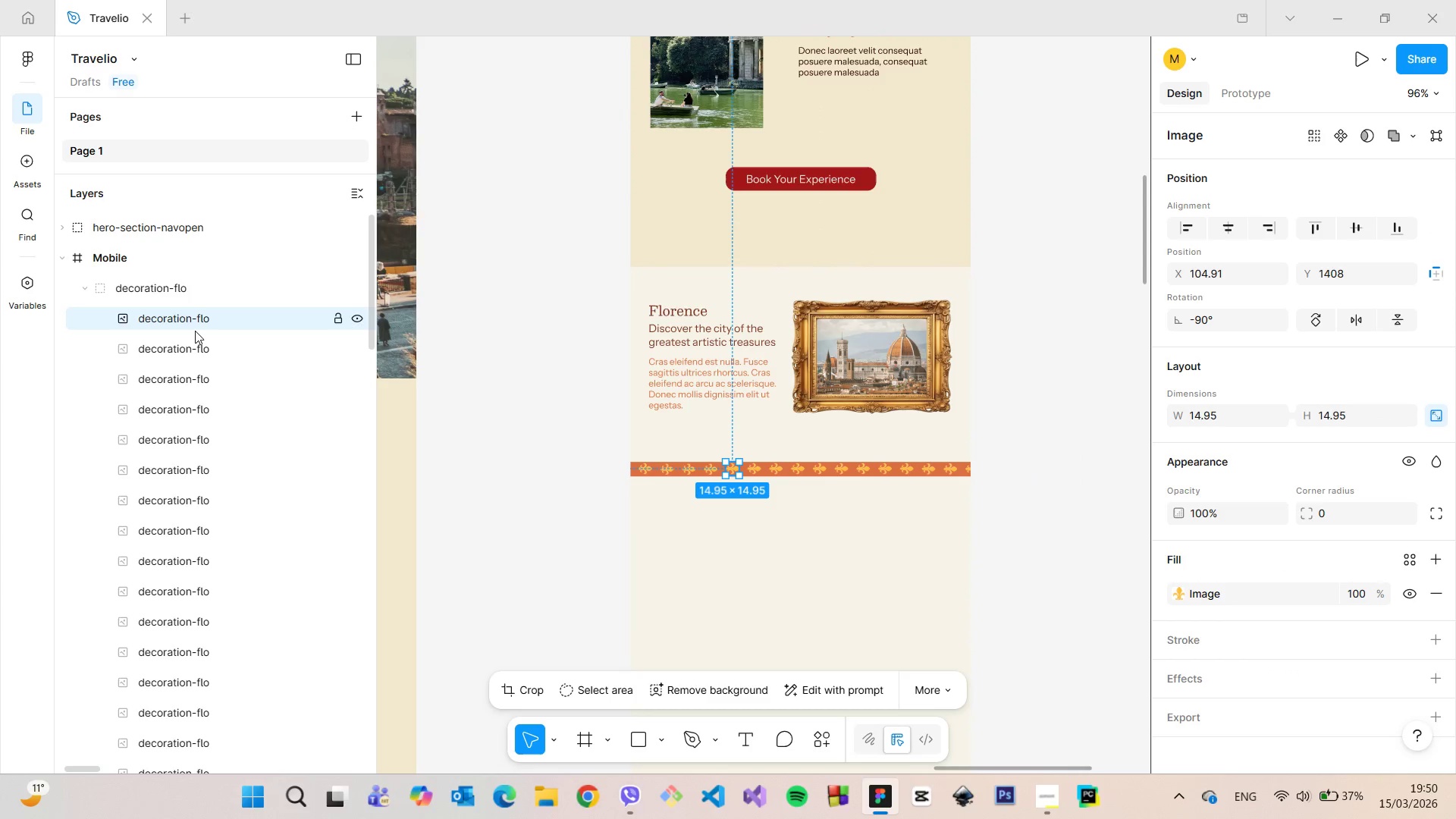 
left_click([195, 331])
 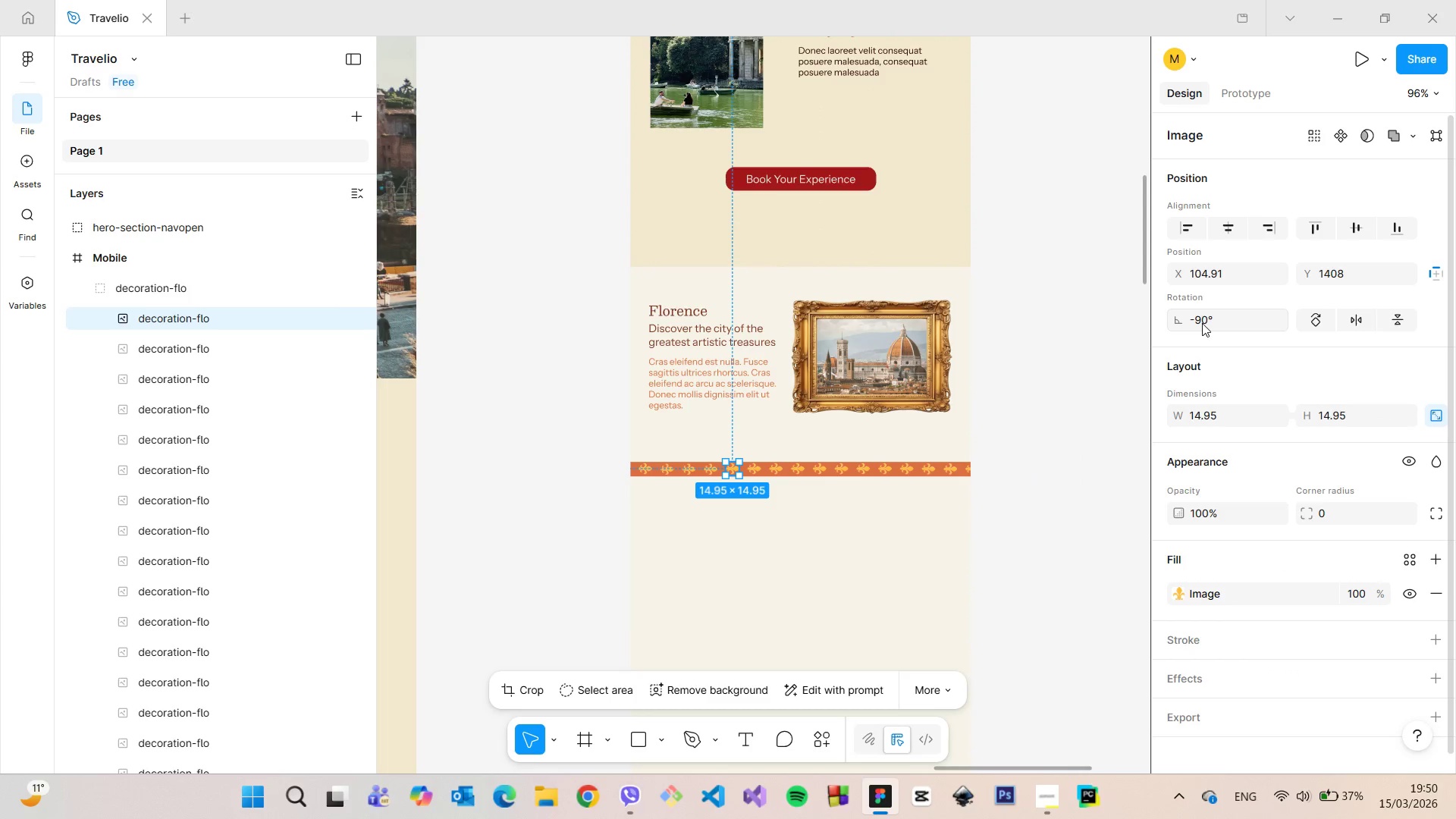 
left_click([1201, 323])
 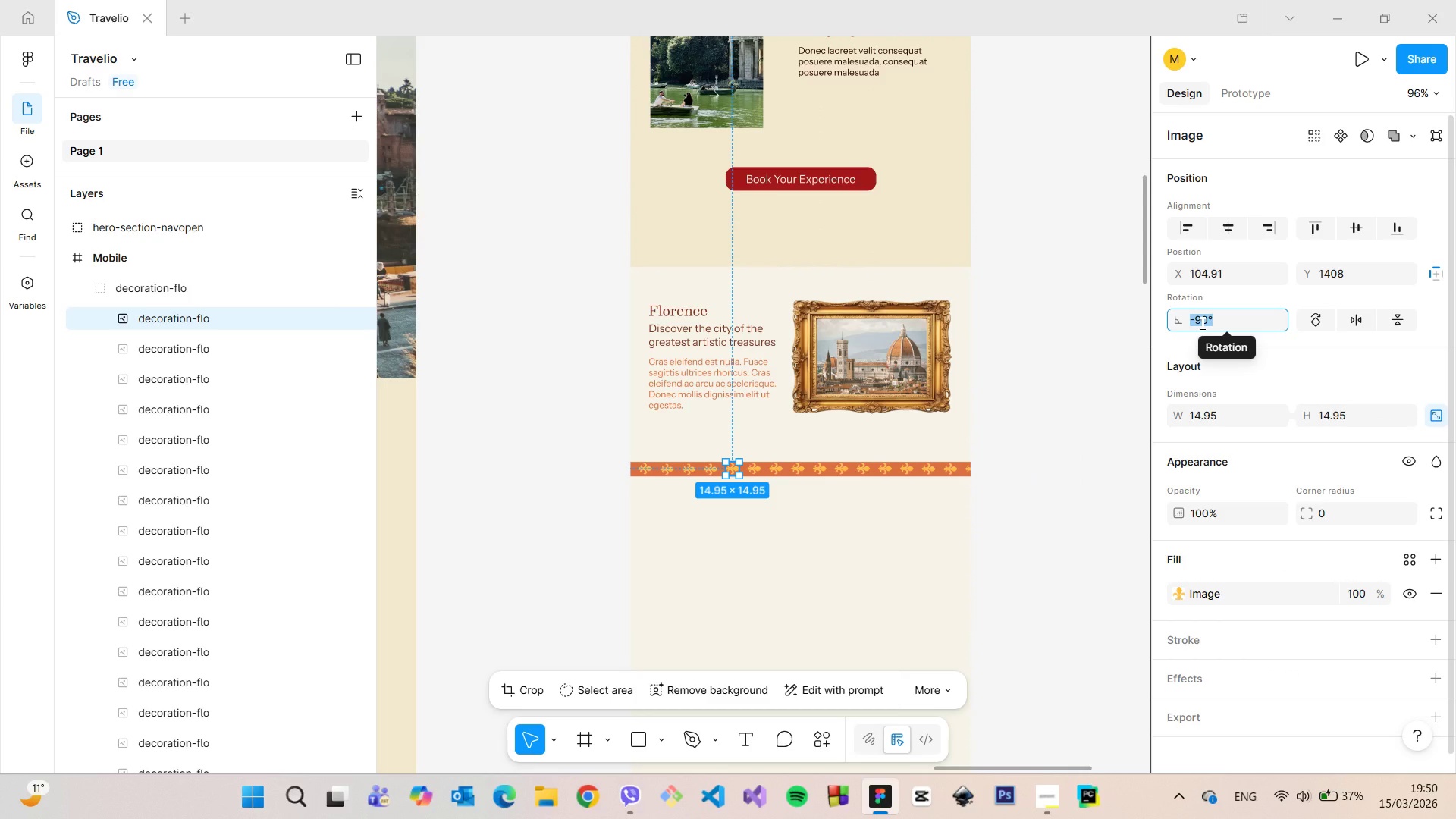 
key(0)
 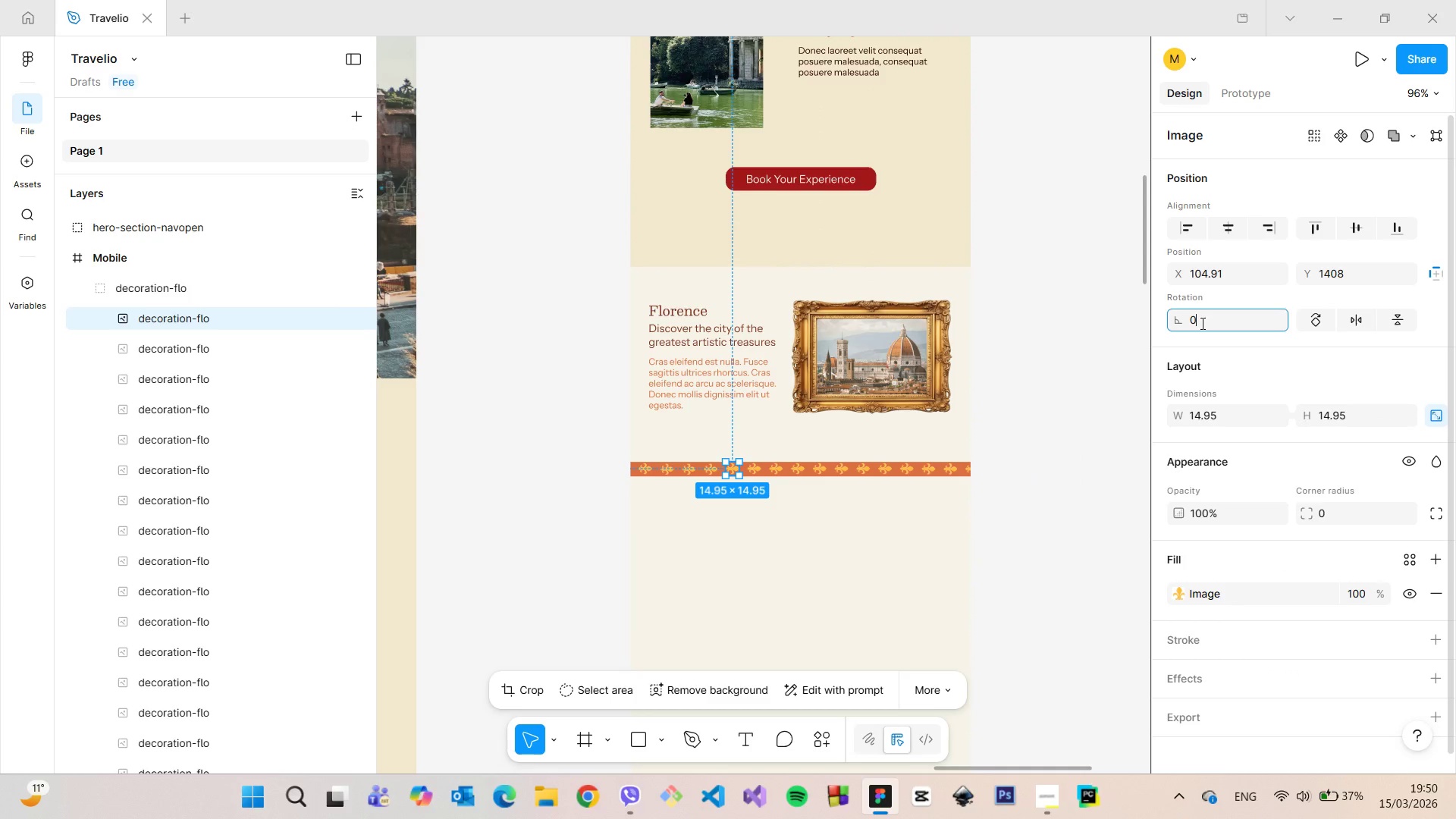 
key(Enter)
 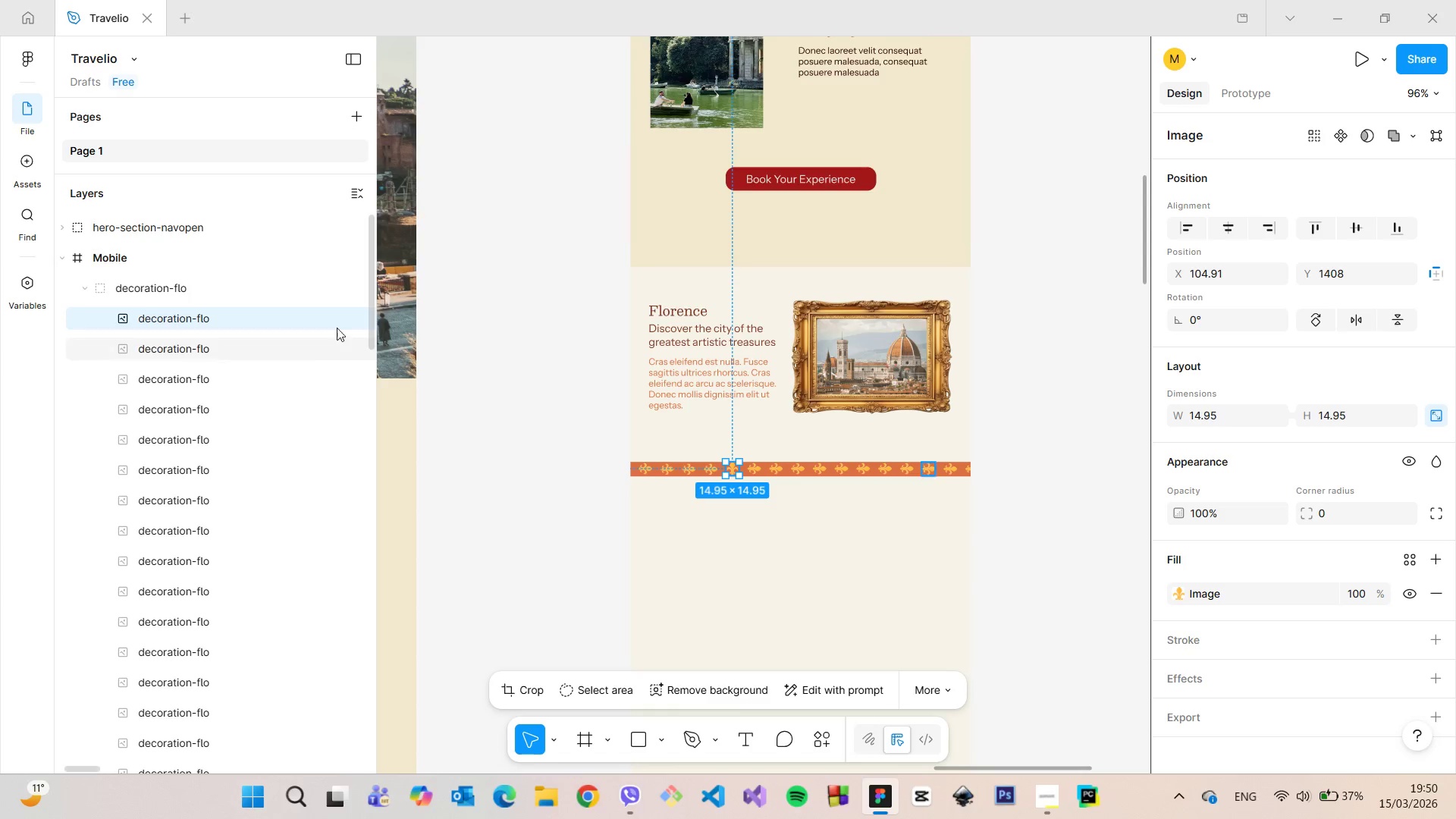 
left_click([230, 344])
 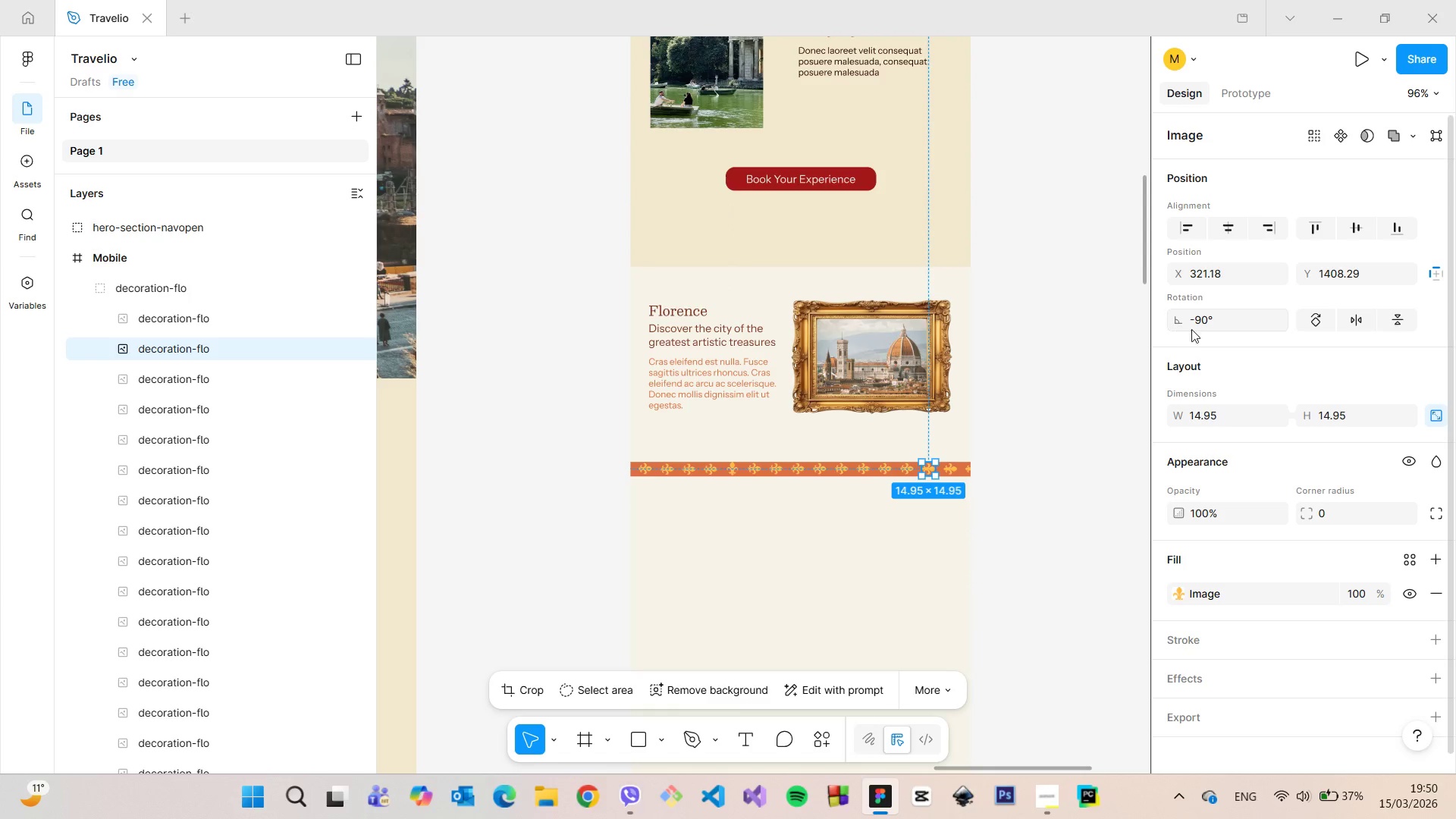 
left_click([1204, 326])
 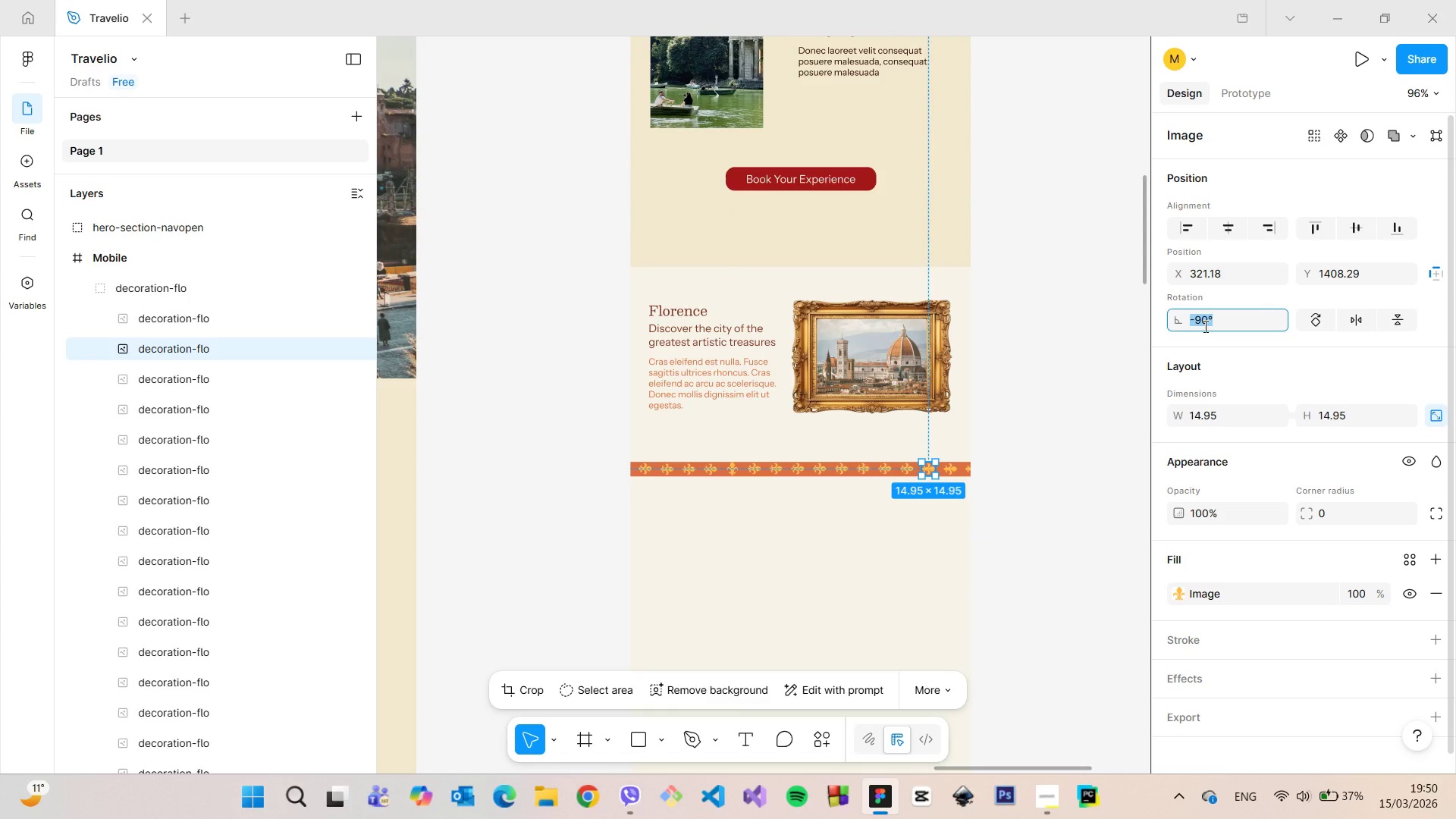 
key(0)
 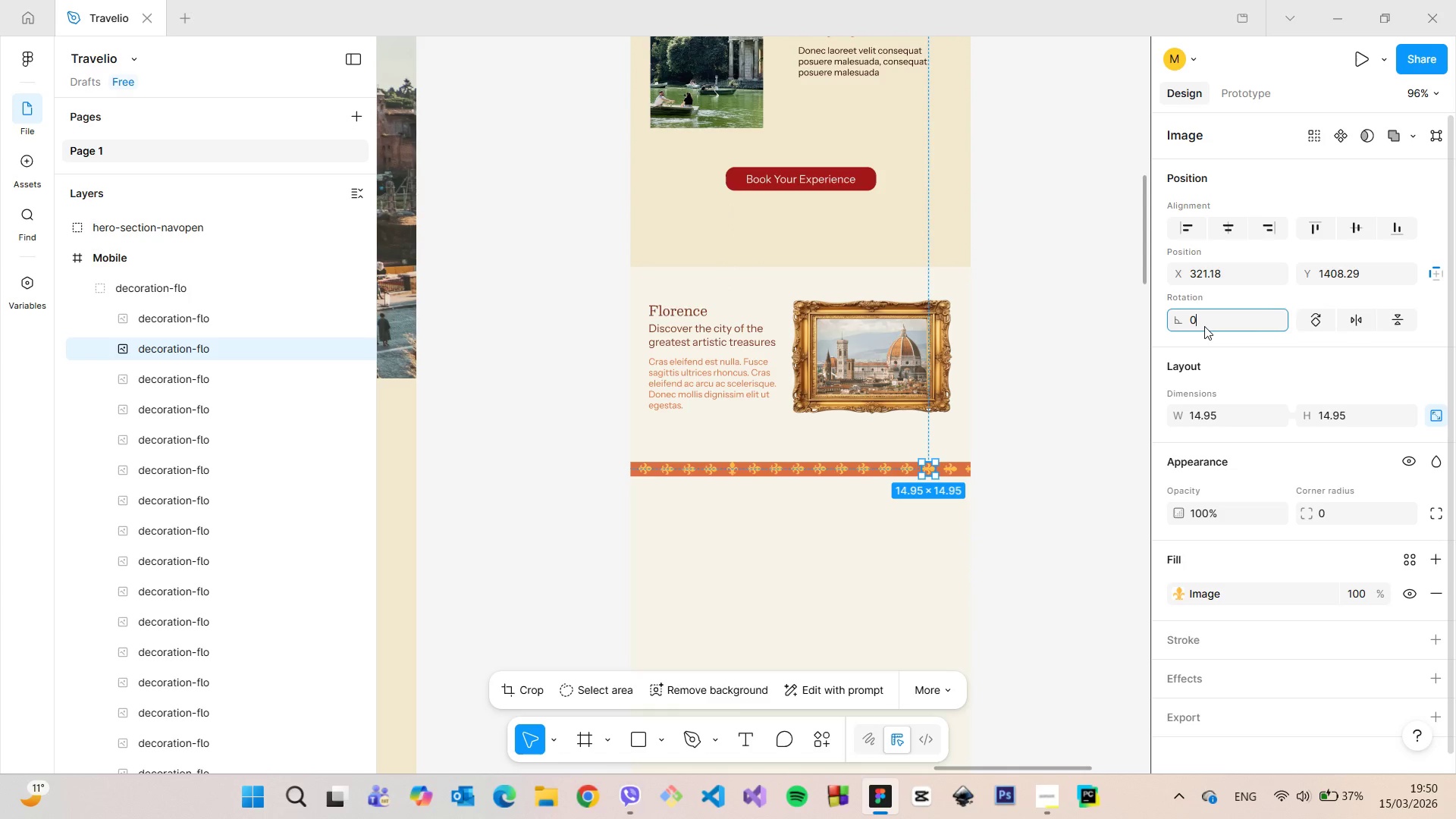 
key(Enter)
 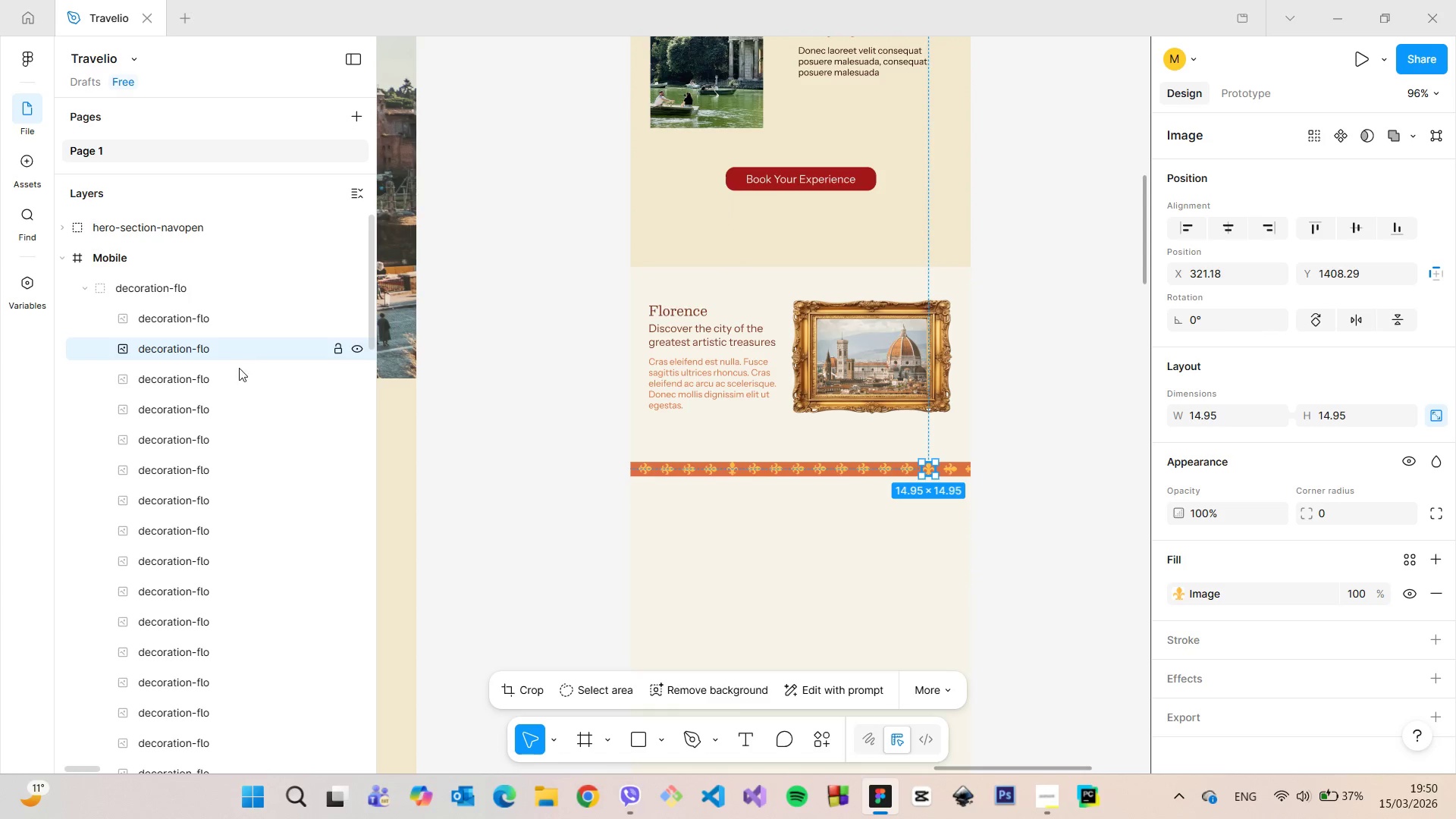 
left_click([234, 375])
 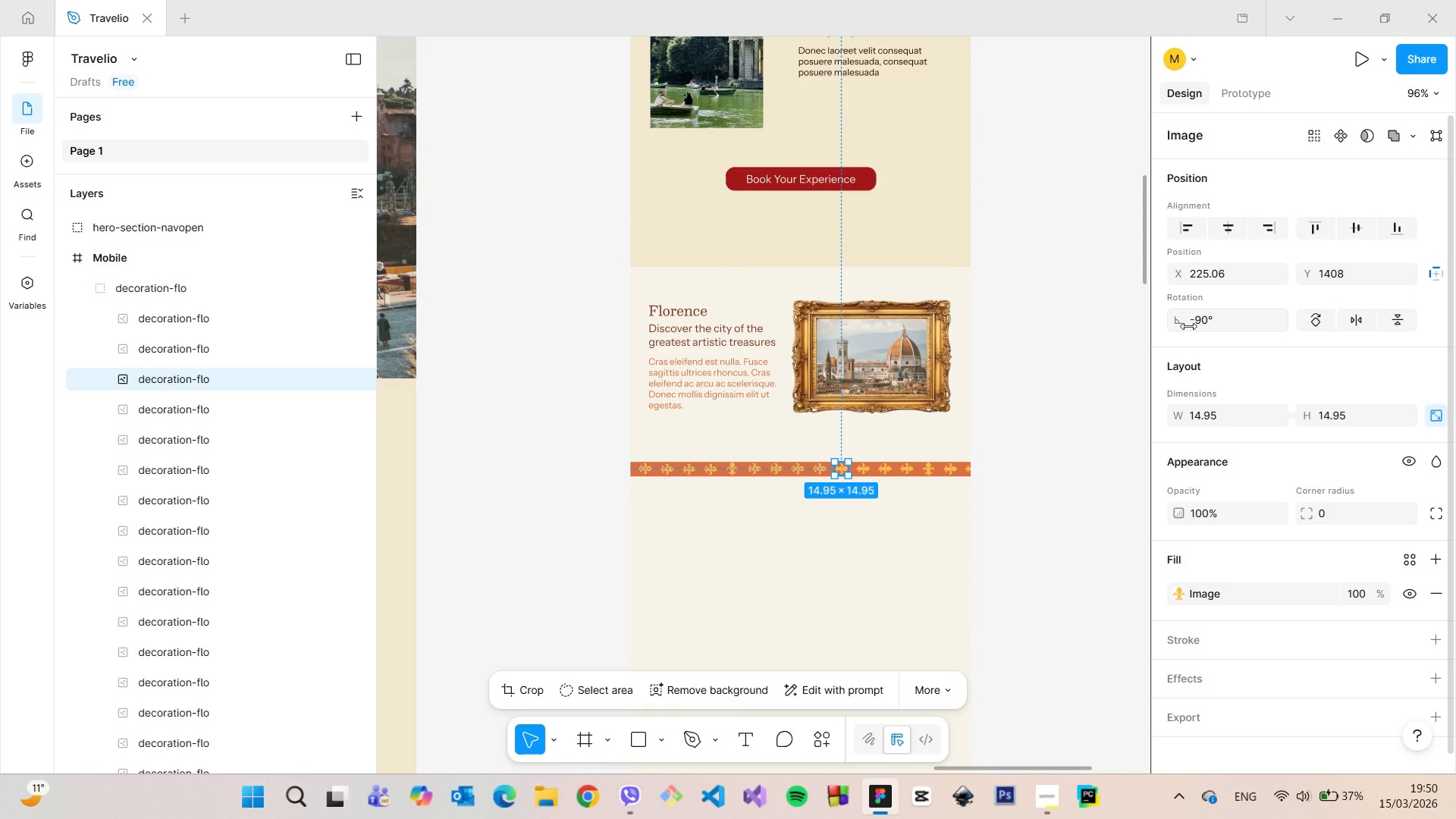 
left_click([1205, 320])
 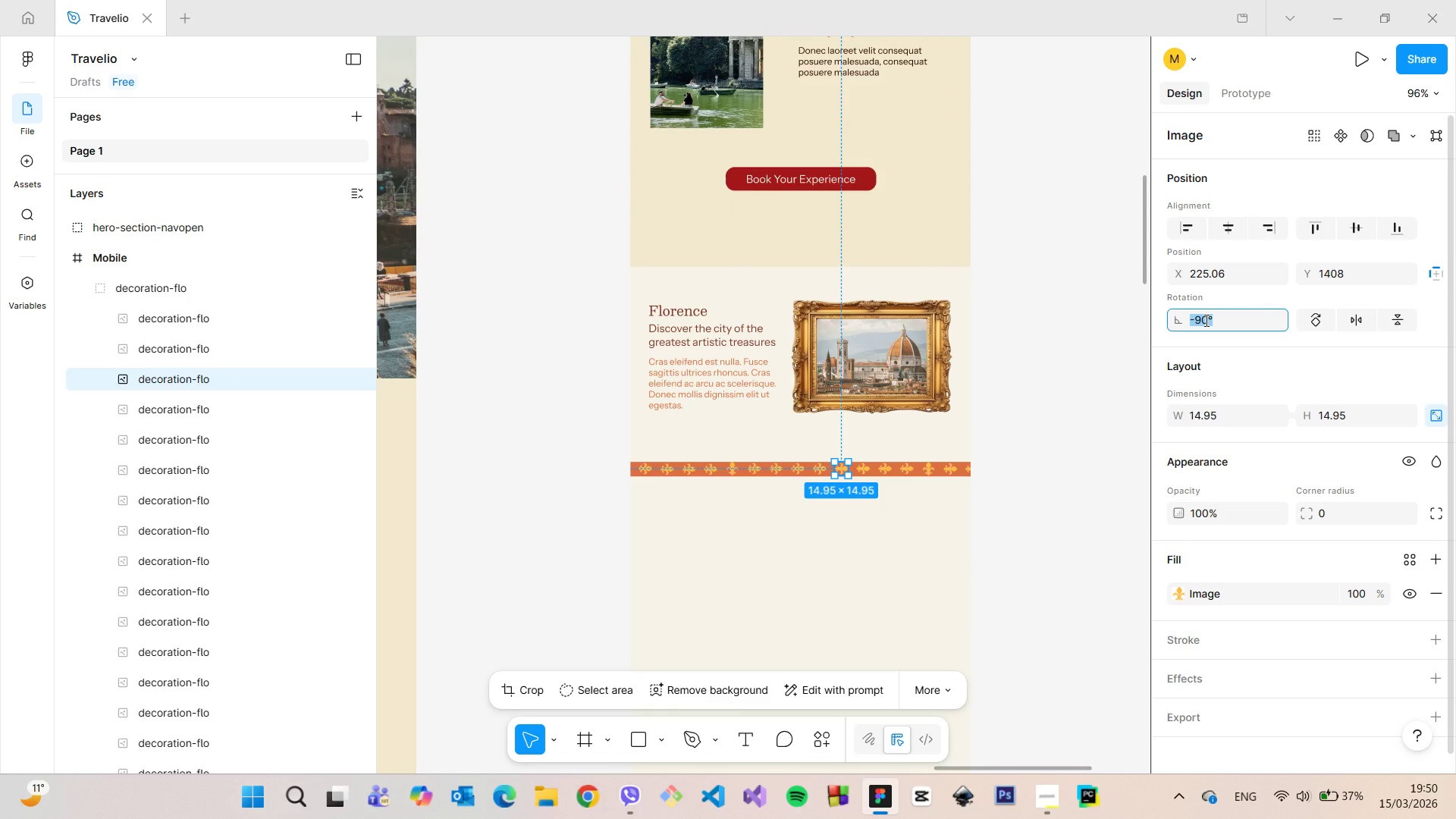 
key(0)
 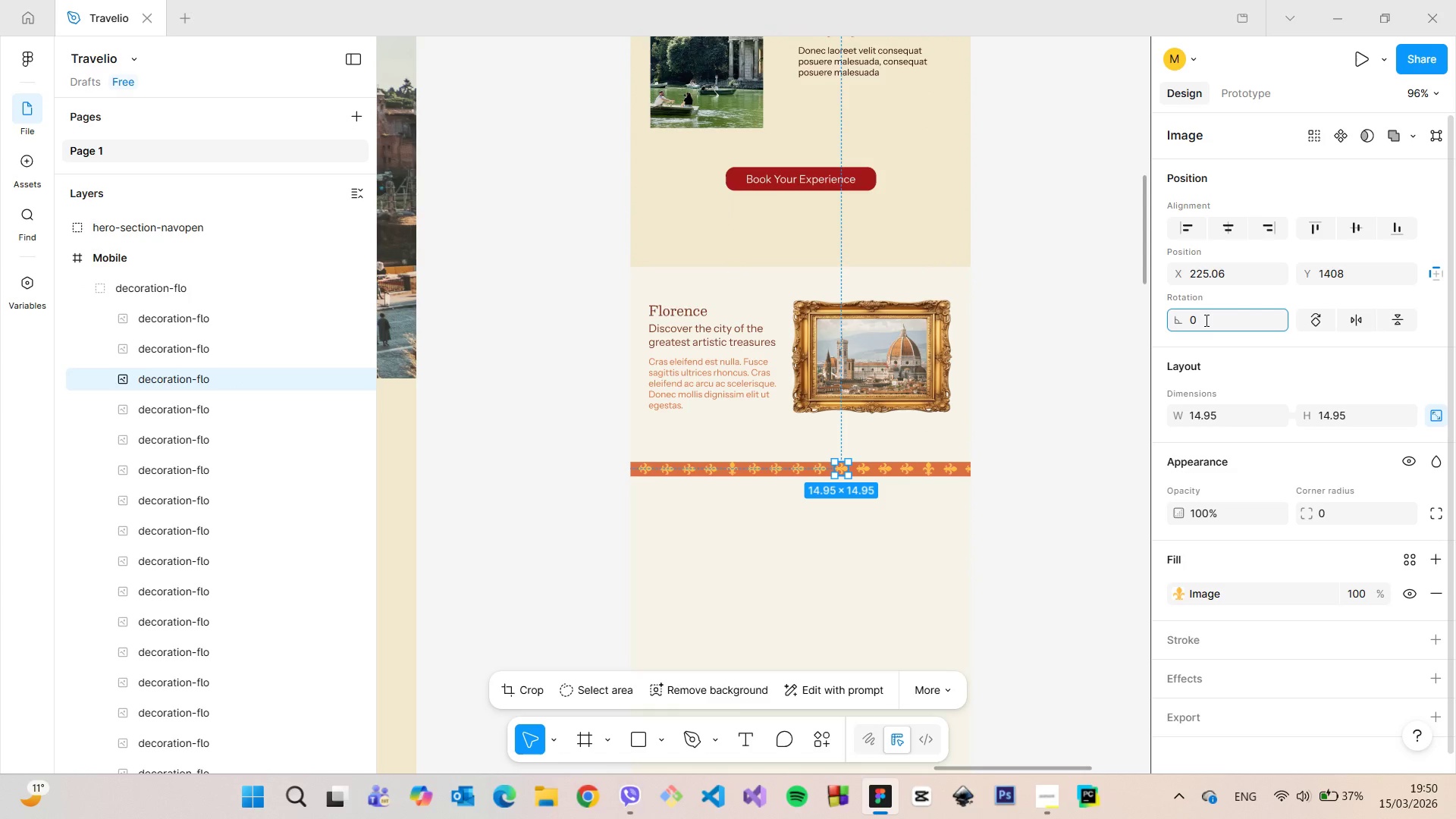 
key(Enter)
 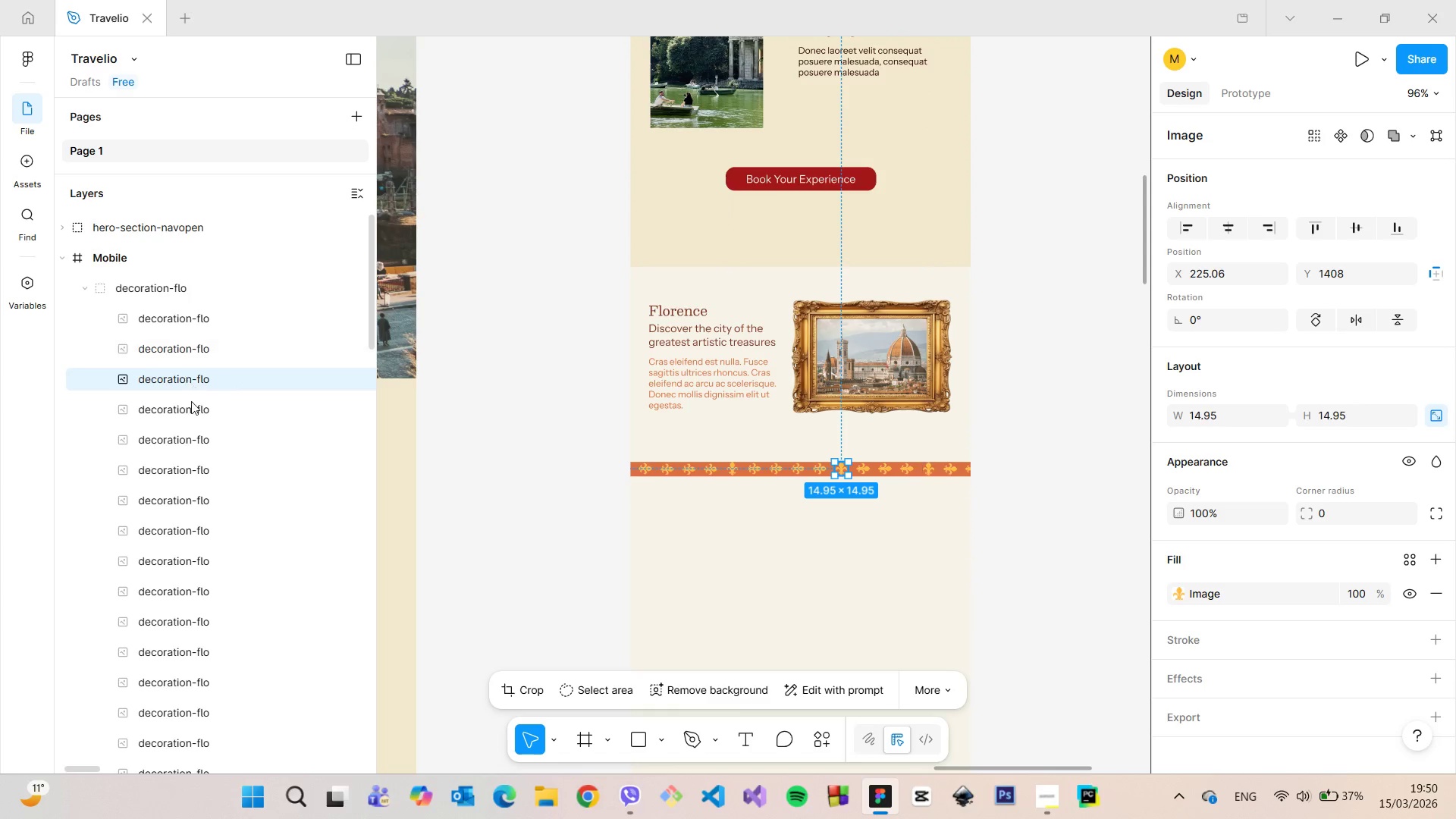 
left_click([192, 403])
 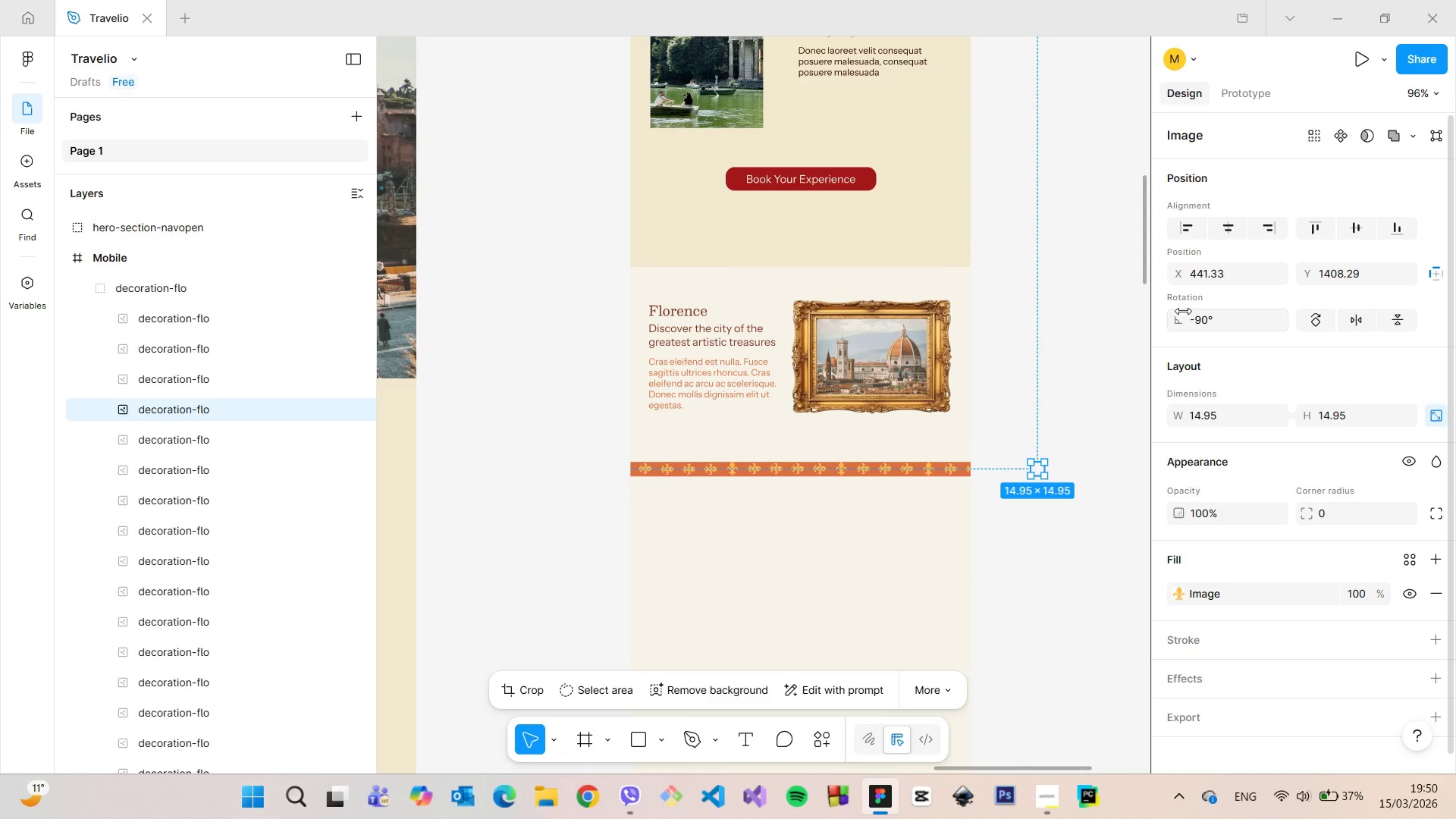 
key(Backspace)
 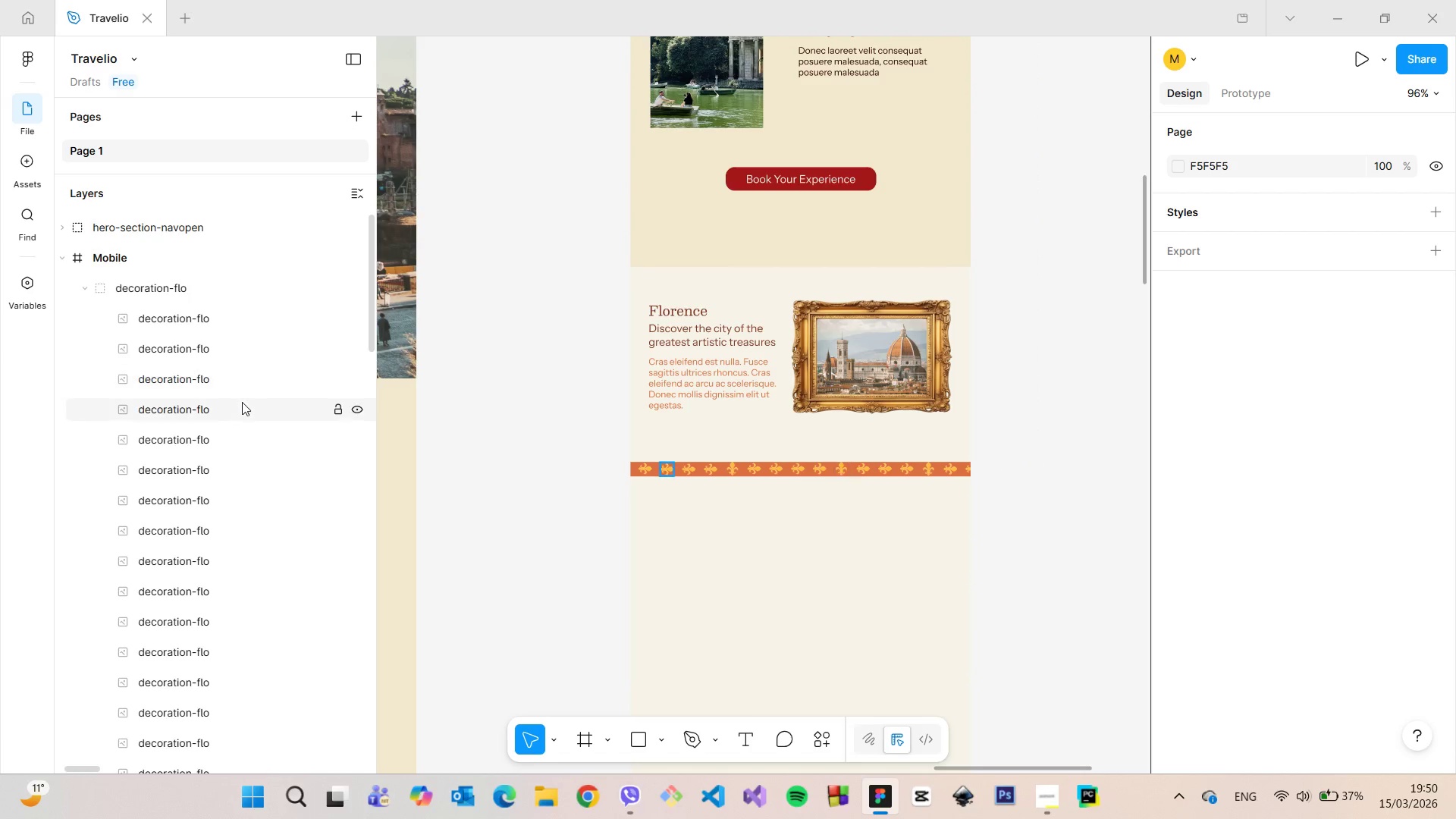 
left_click([234, 383])
 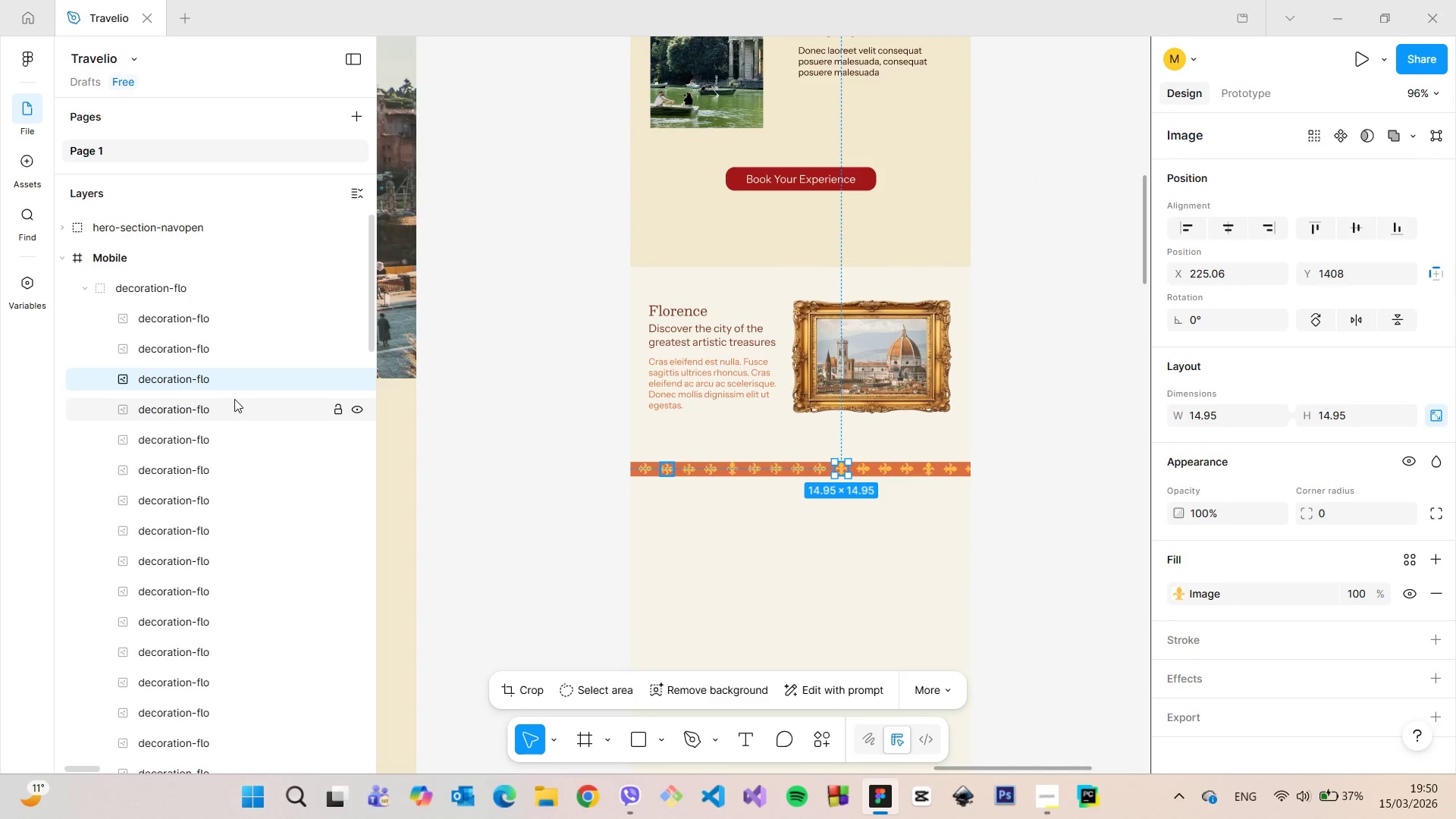 
left_click([236, 404])
 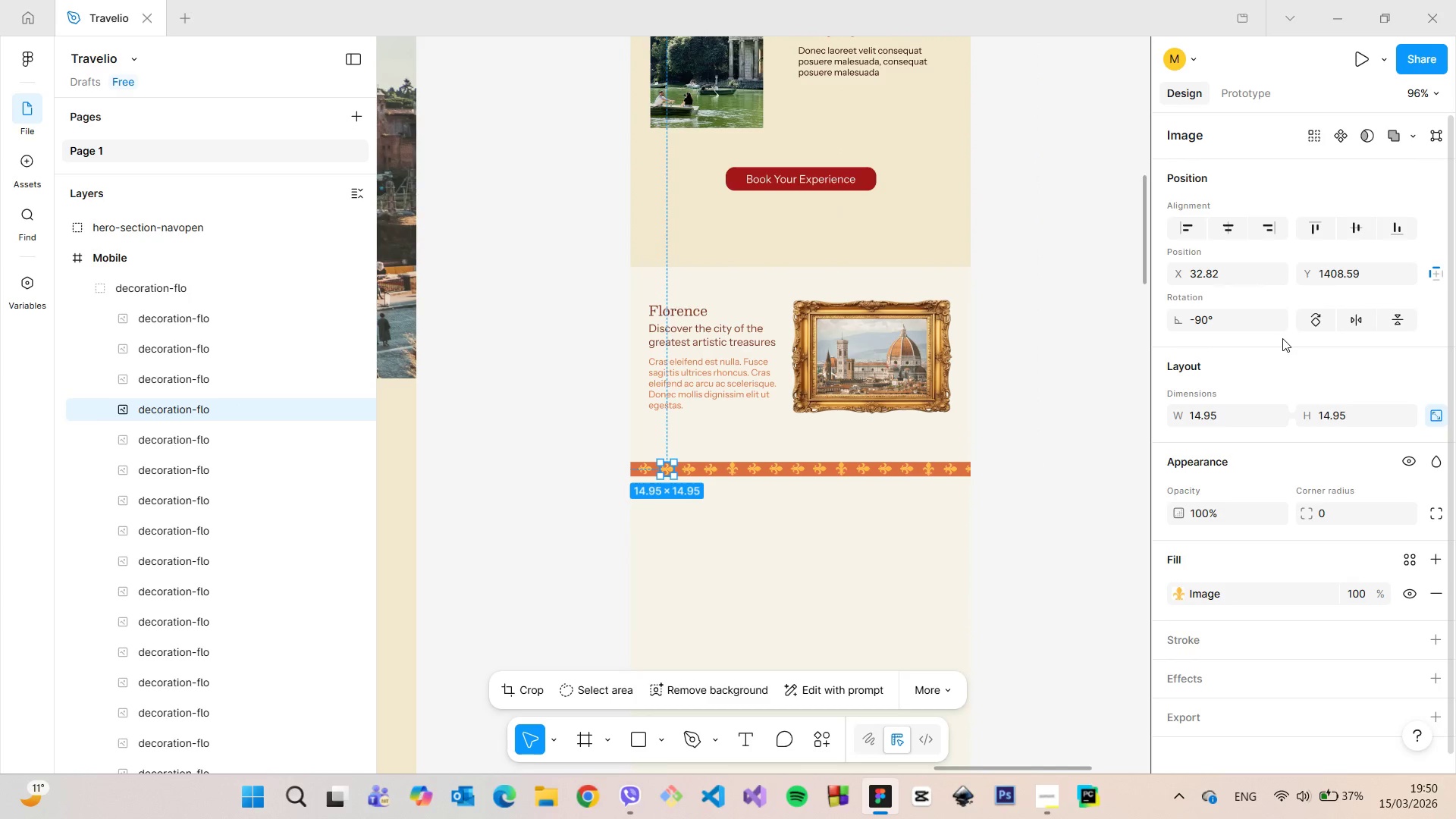 
left_click([1221, 326])
 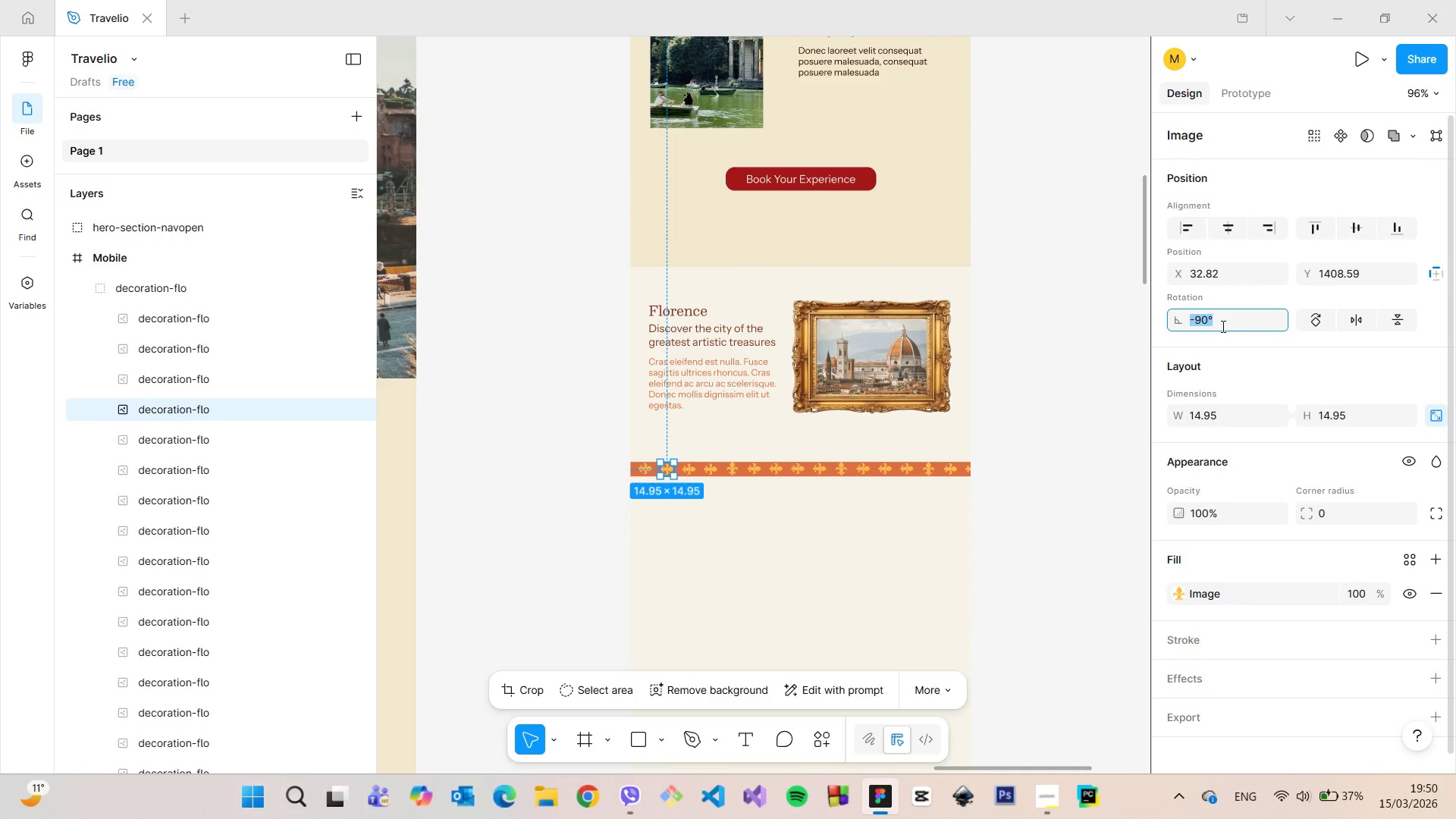 
type(j0)
 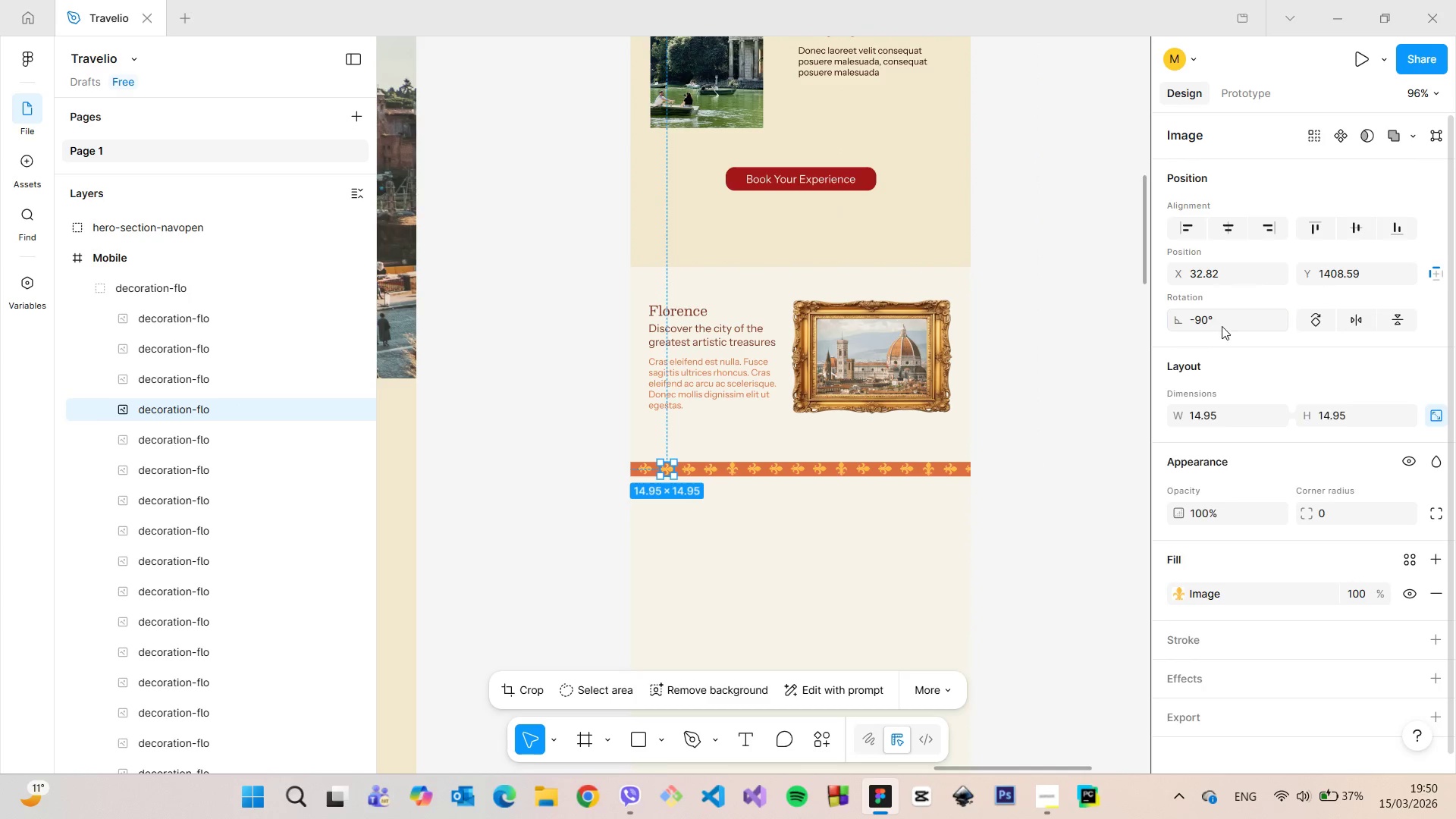 
key(Enter)
 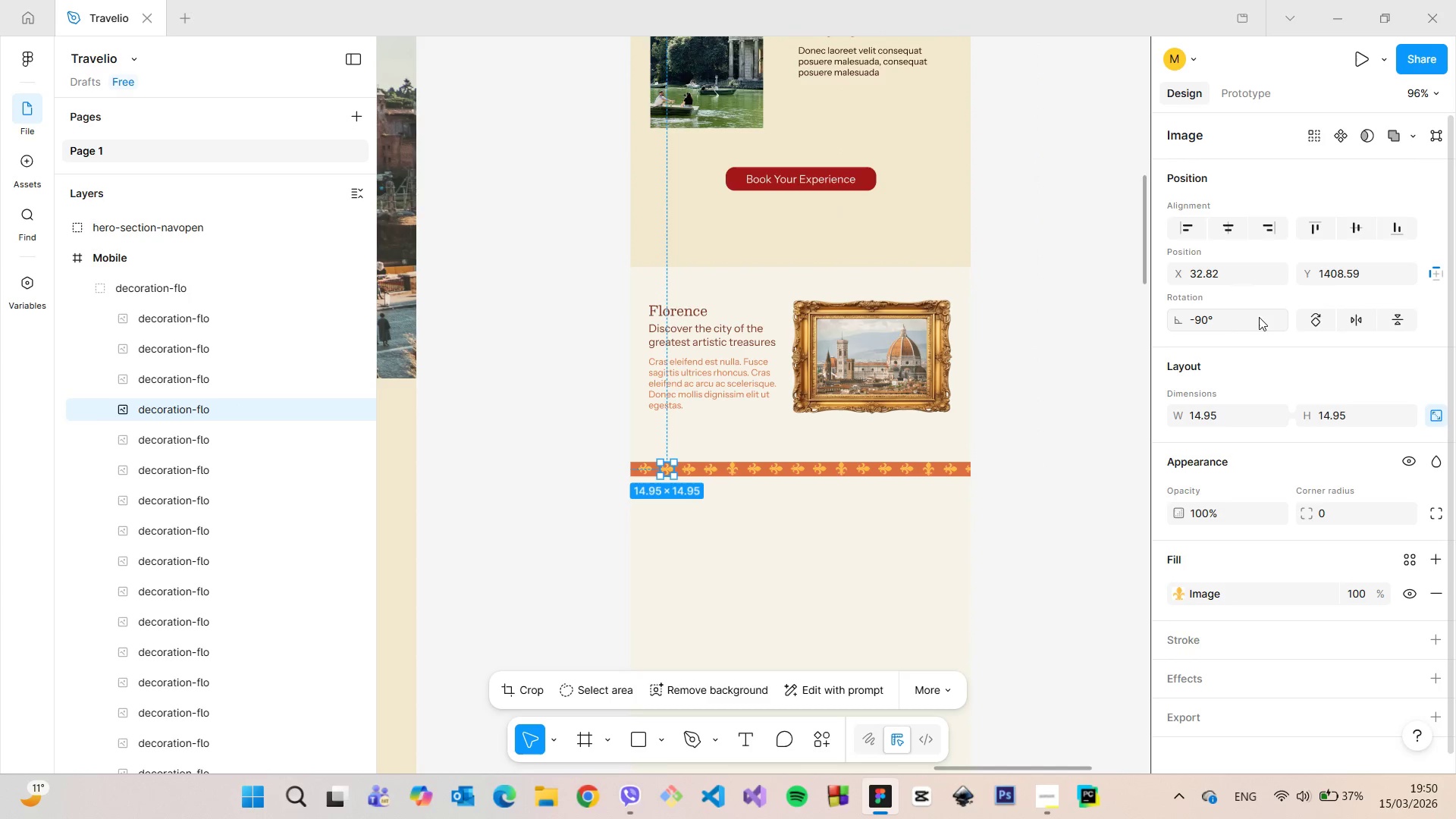 
left_click([1203, 318])
 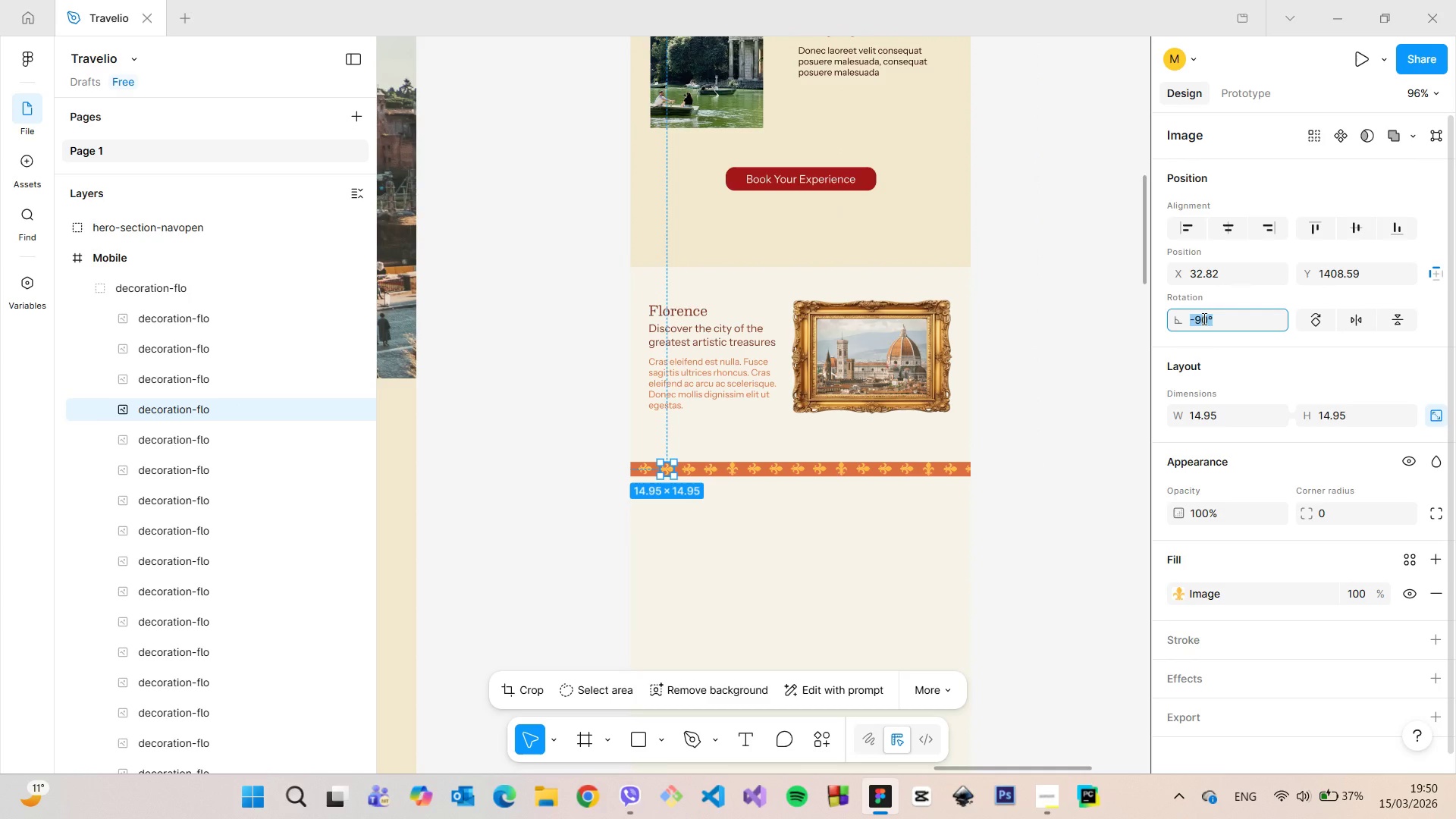 
key(0)
 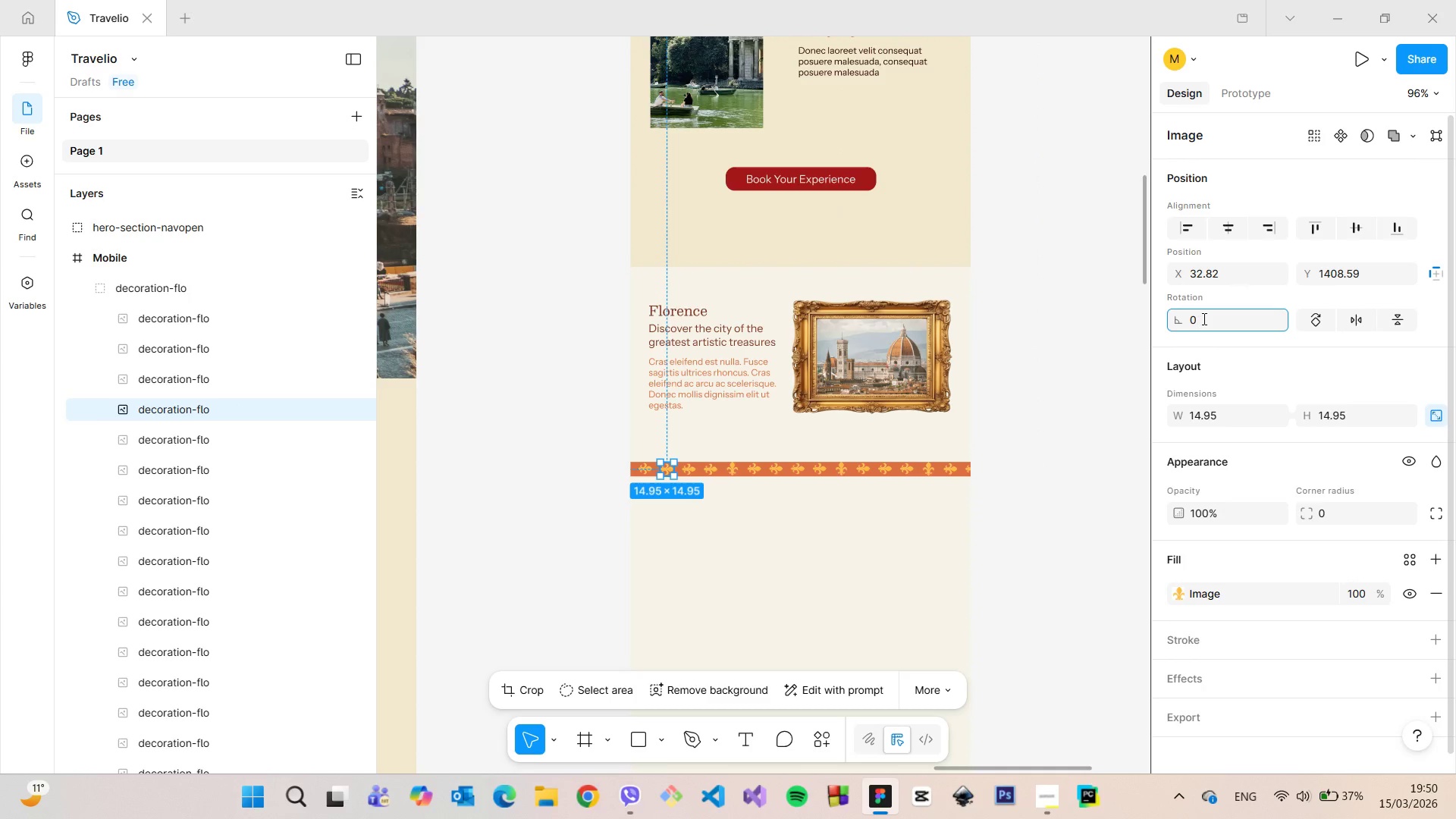 
key(Enter)
 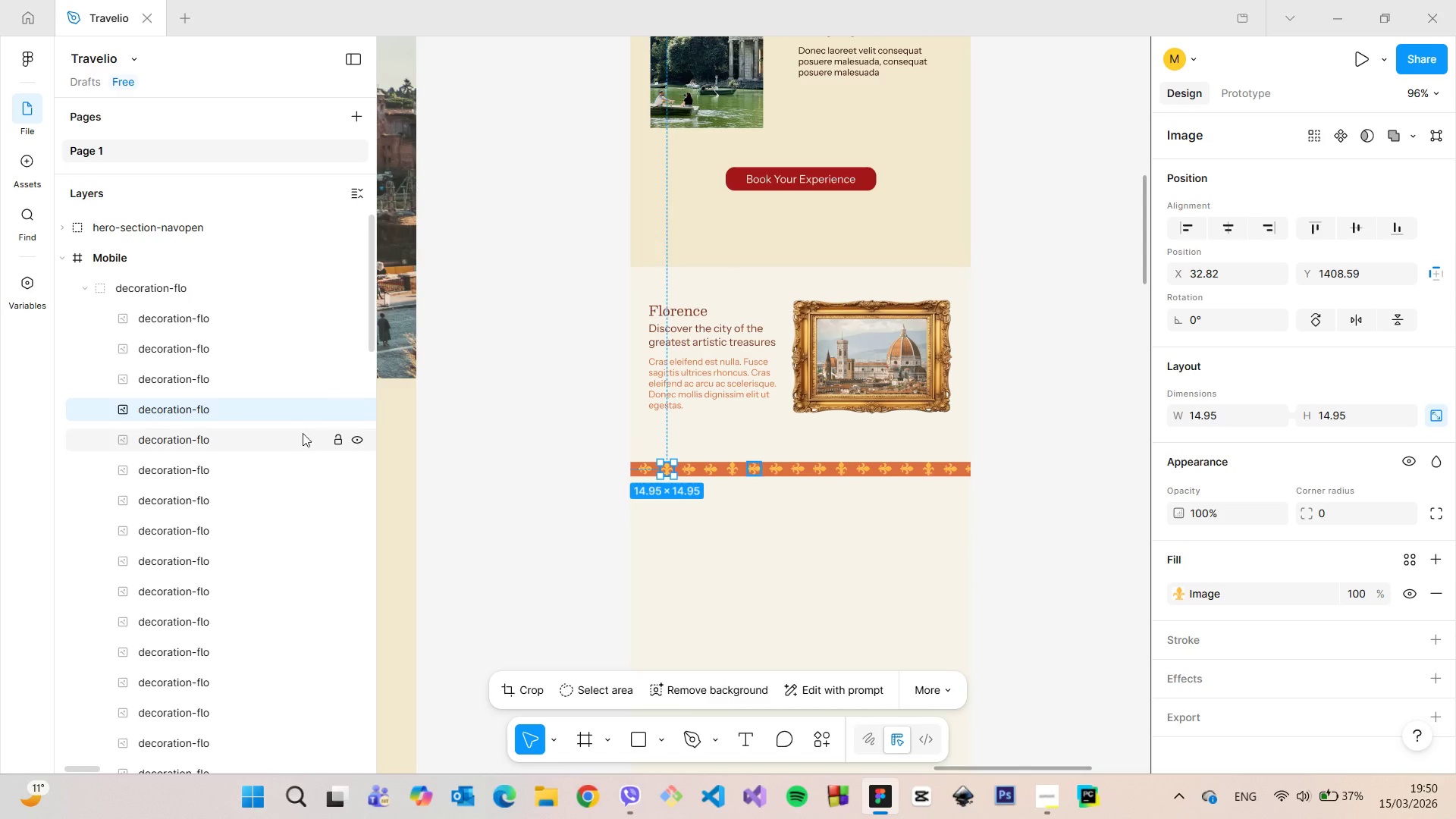 
left_click([276, 438])
 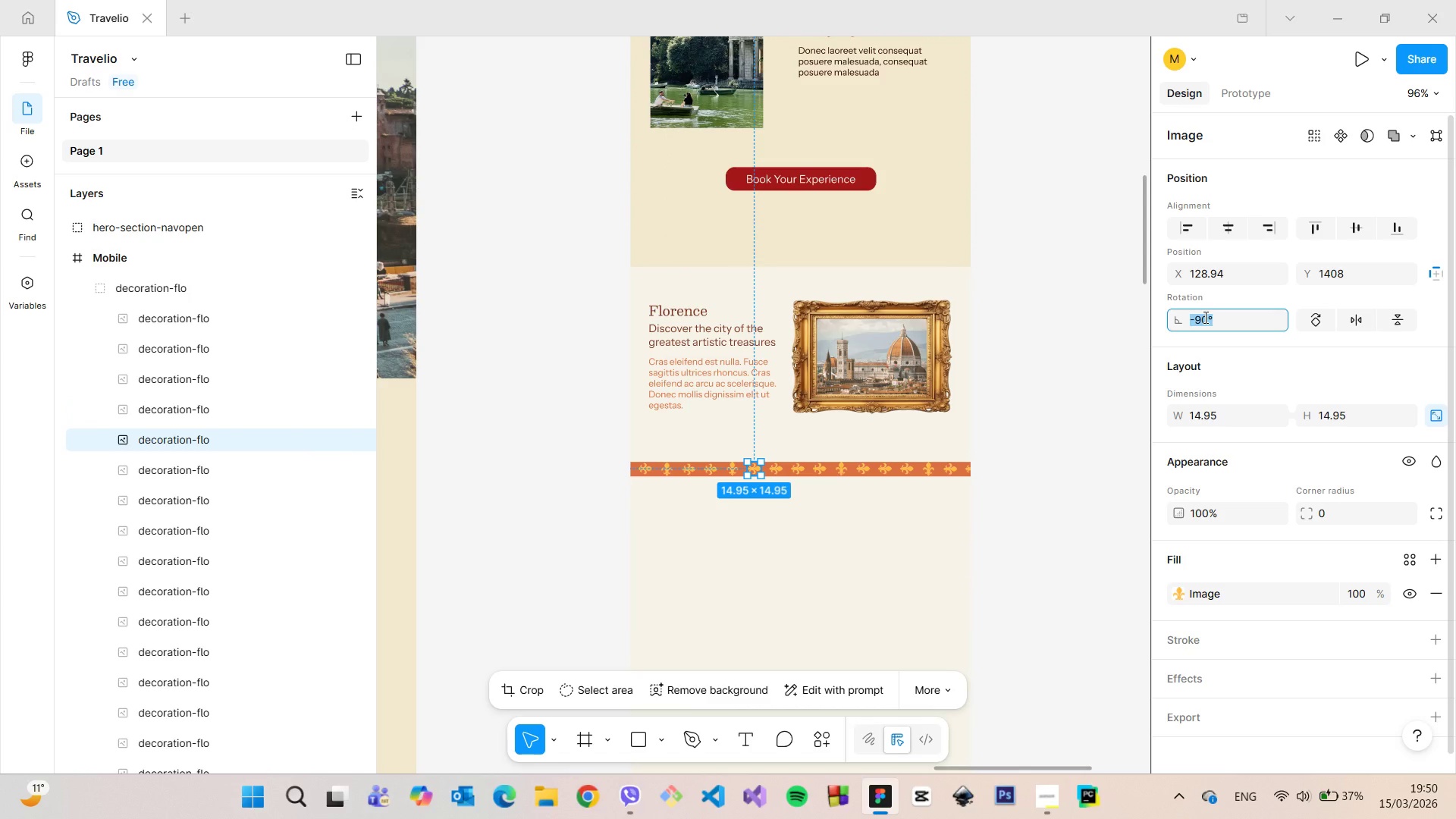 
key(0)
 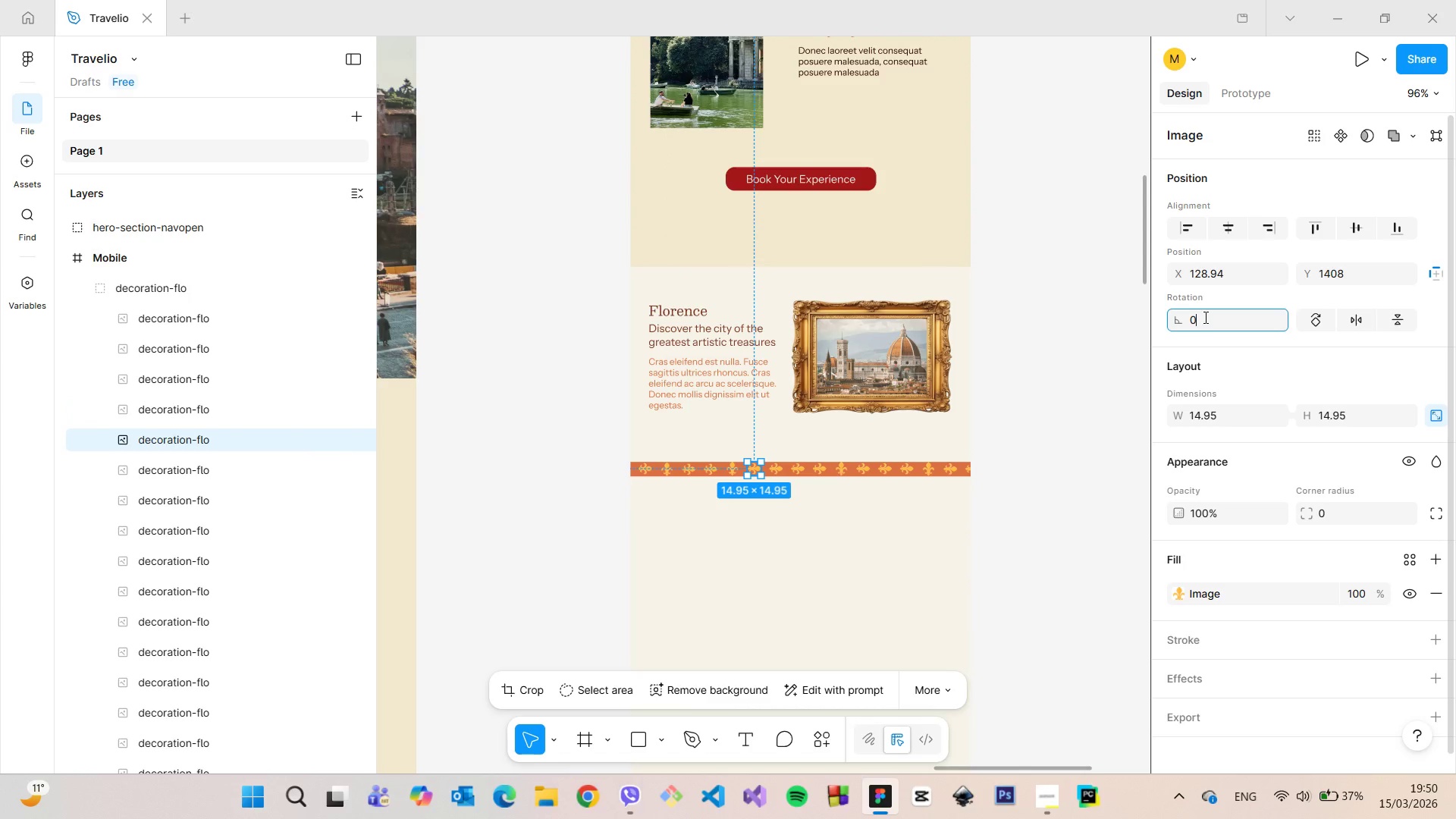 
key(Enter)
 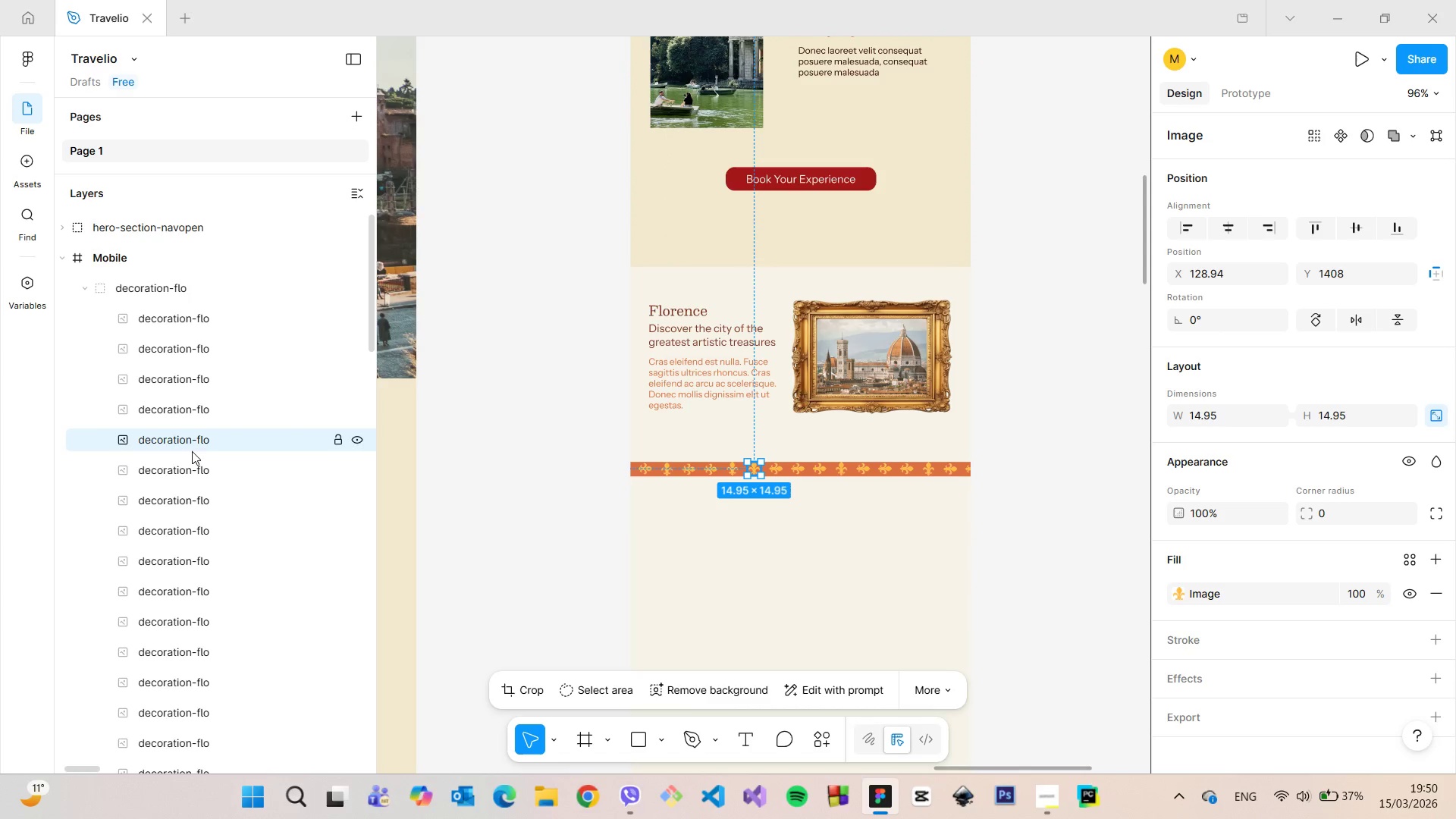 
left_click([193, 457])
 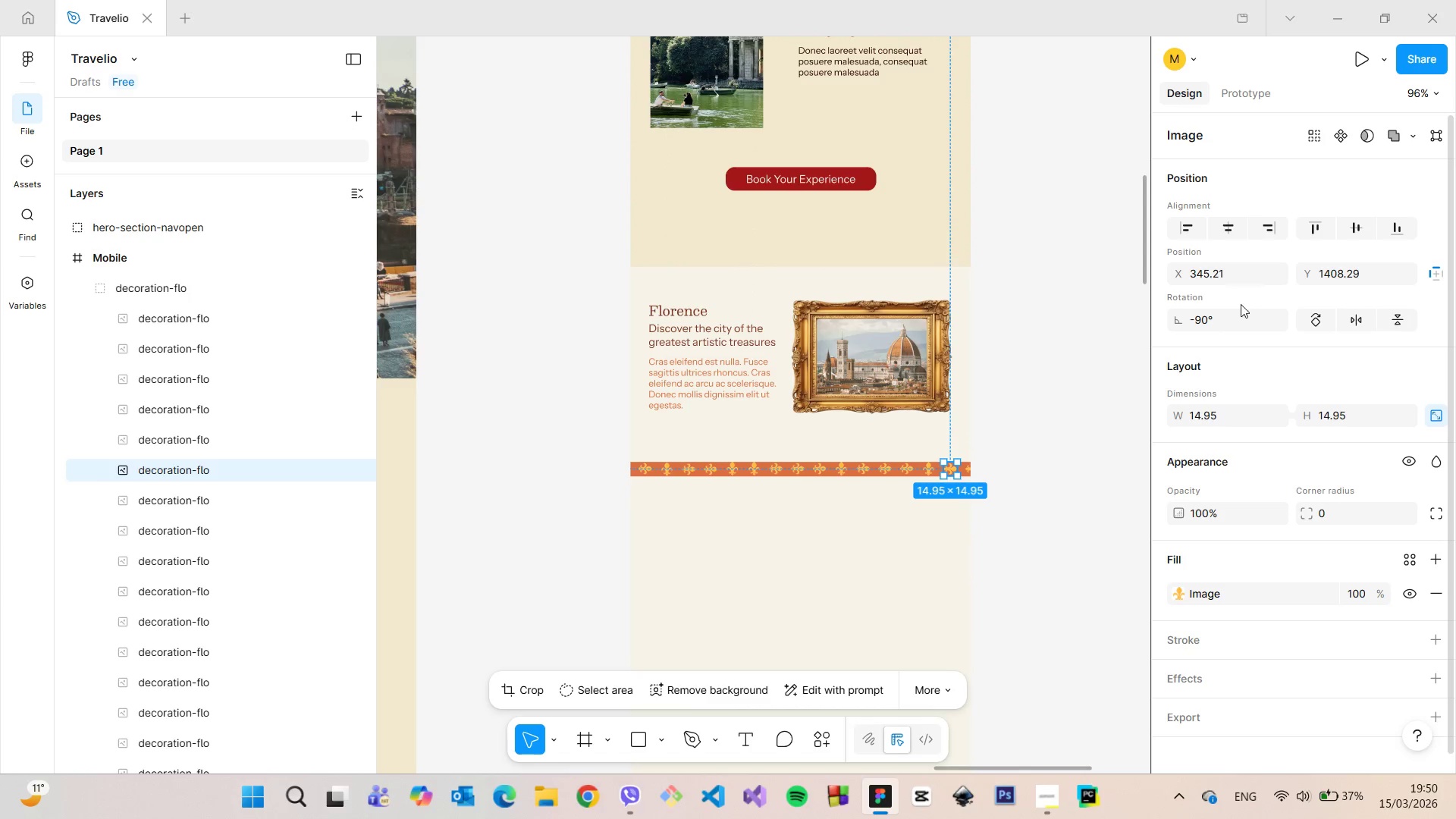 
left_click([1242, 317])
 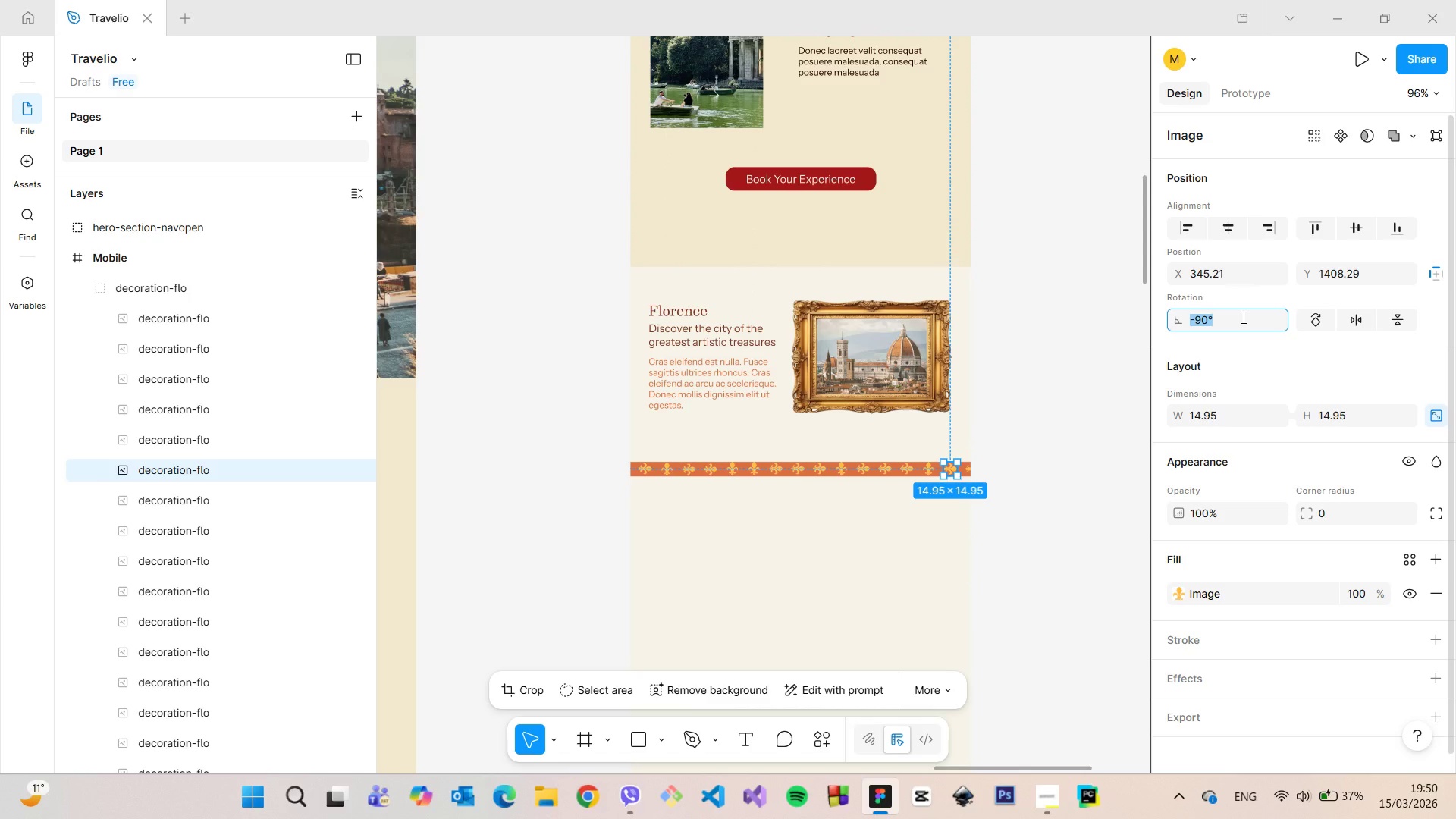 
key(0)
 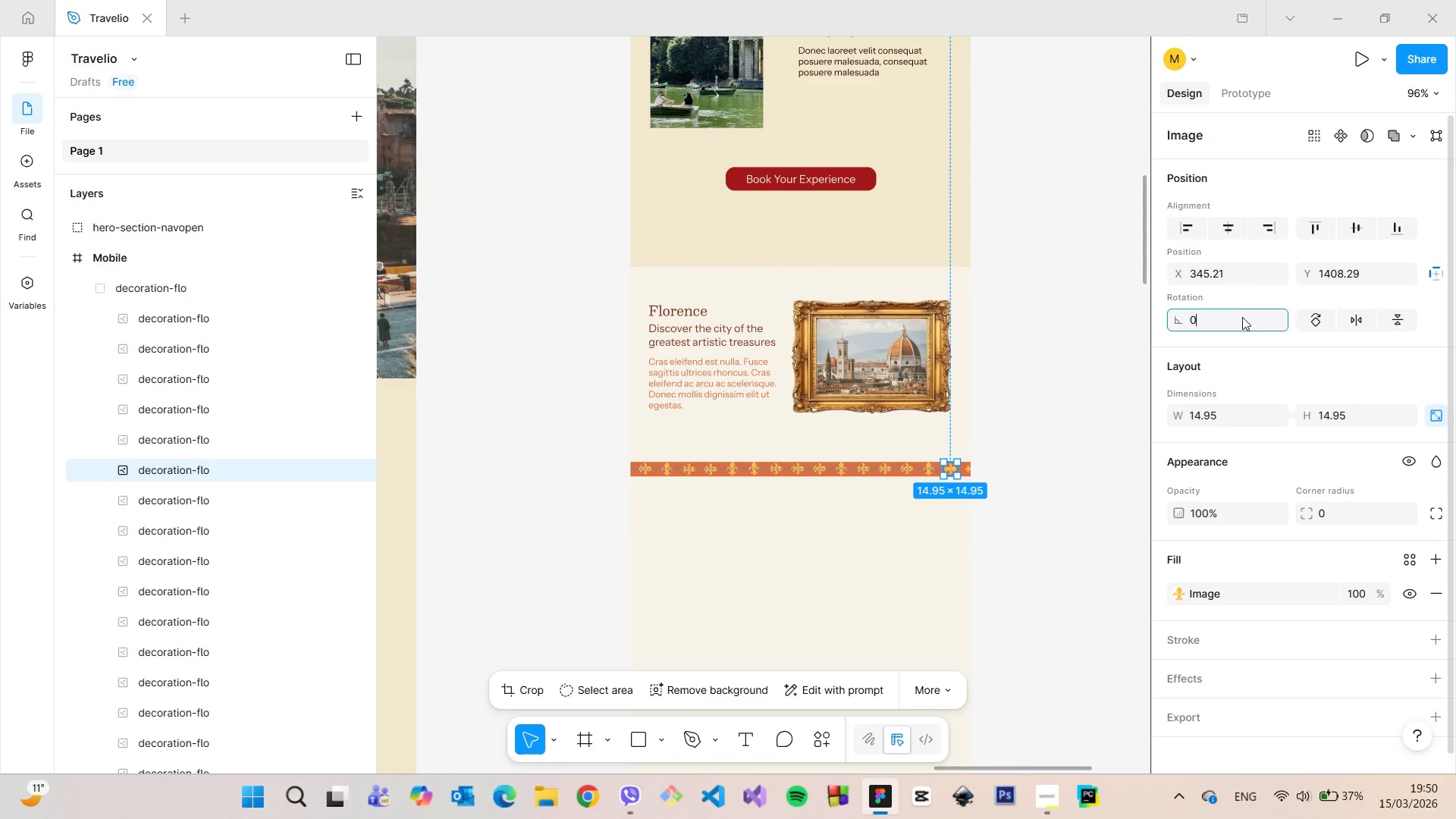 
key(Enter)
 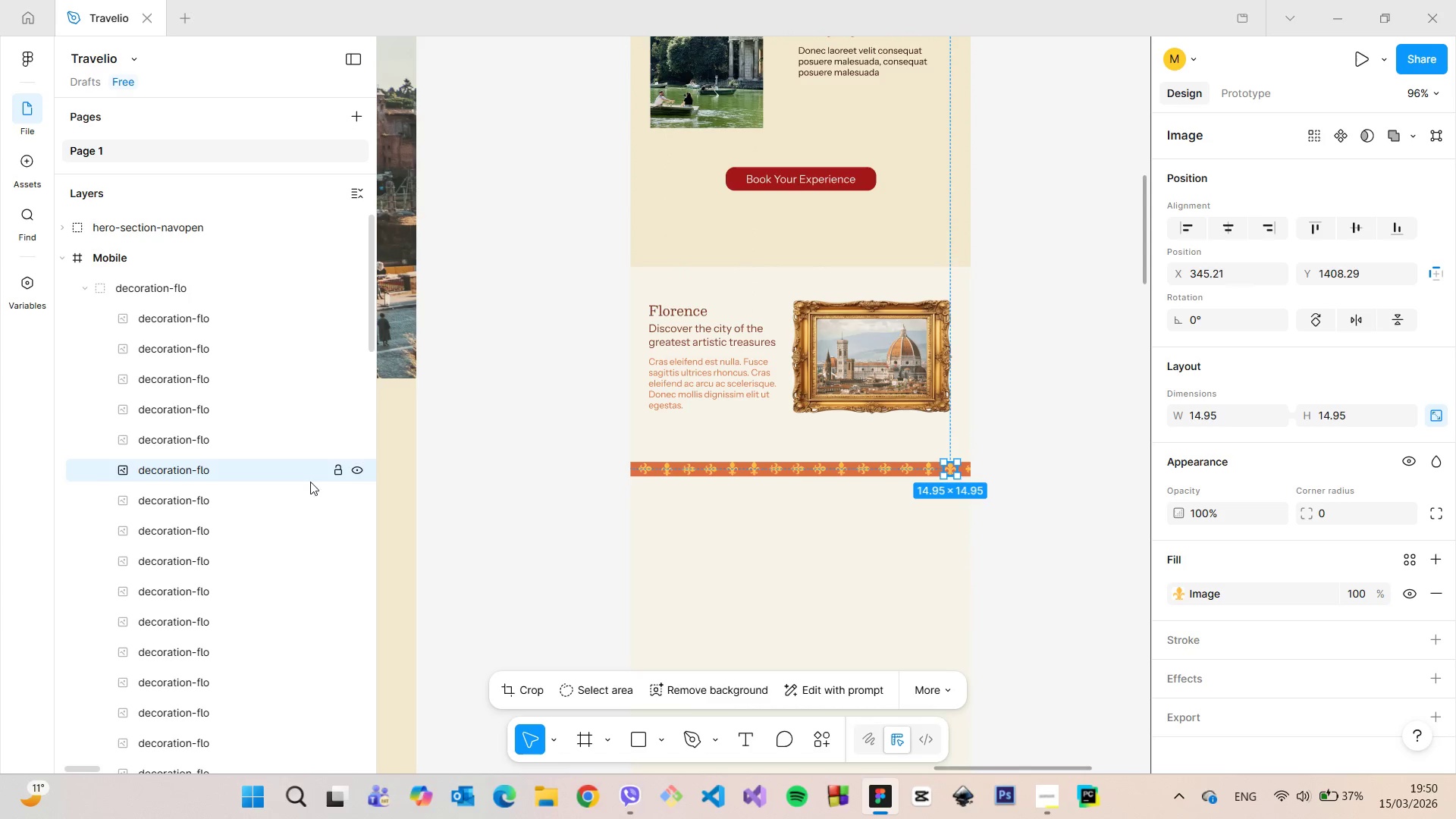 
left_click([268, 499])
 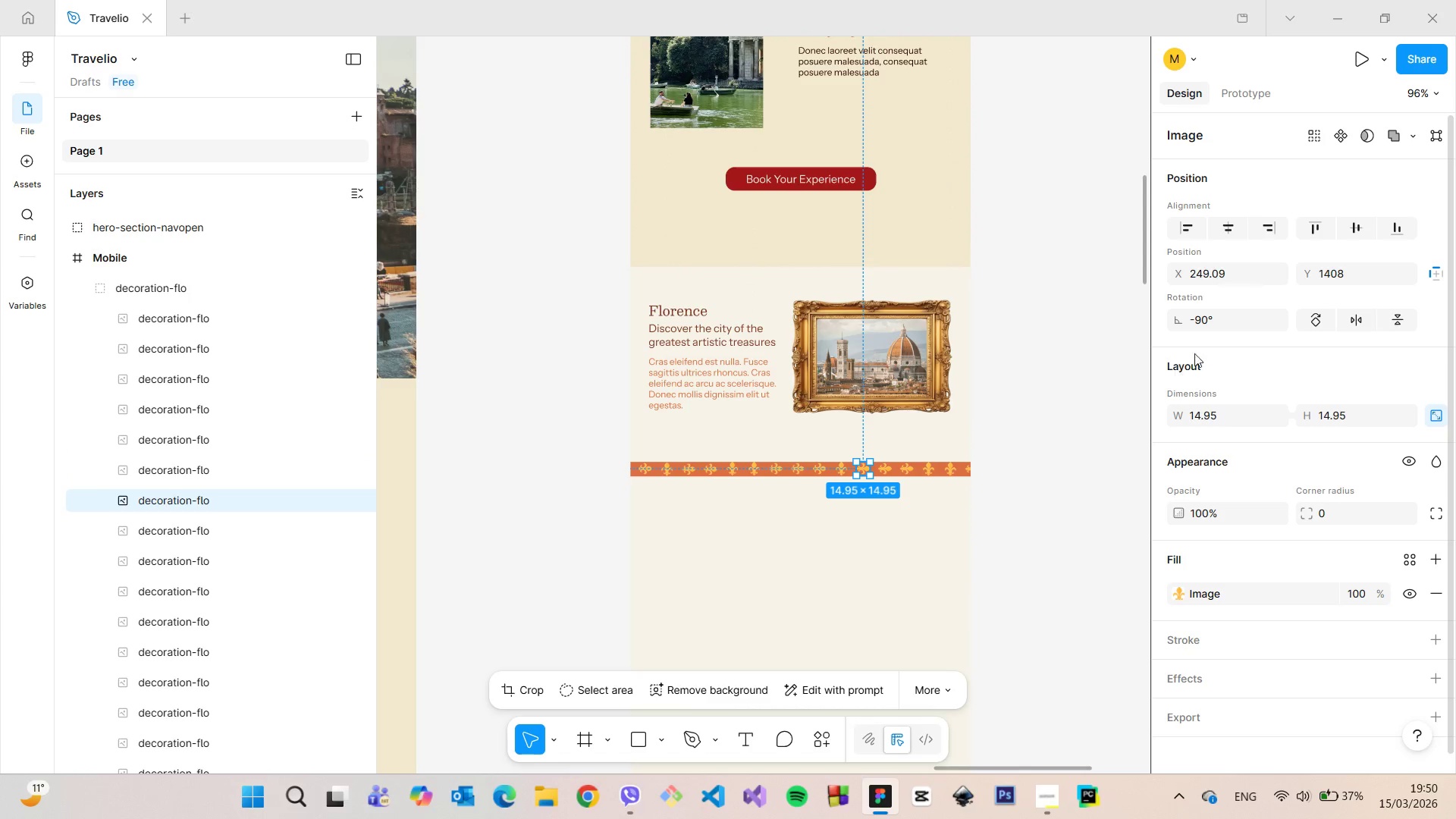 
left_click([1213, 324])
 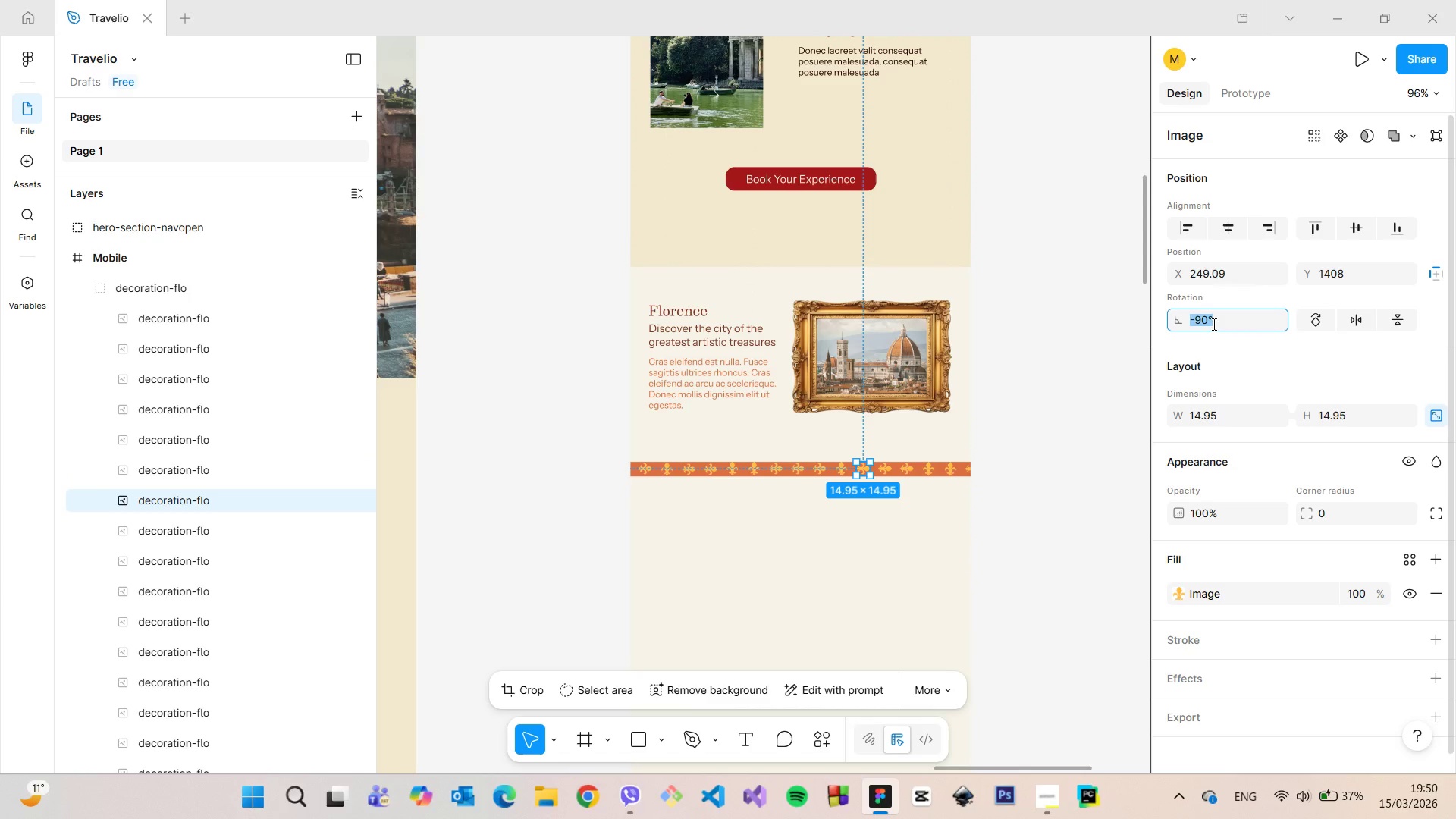 
key(0)
 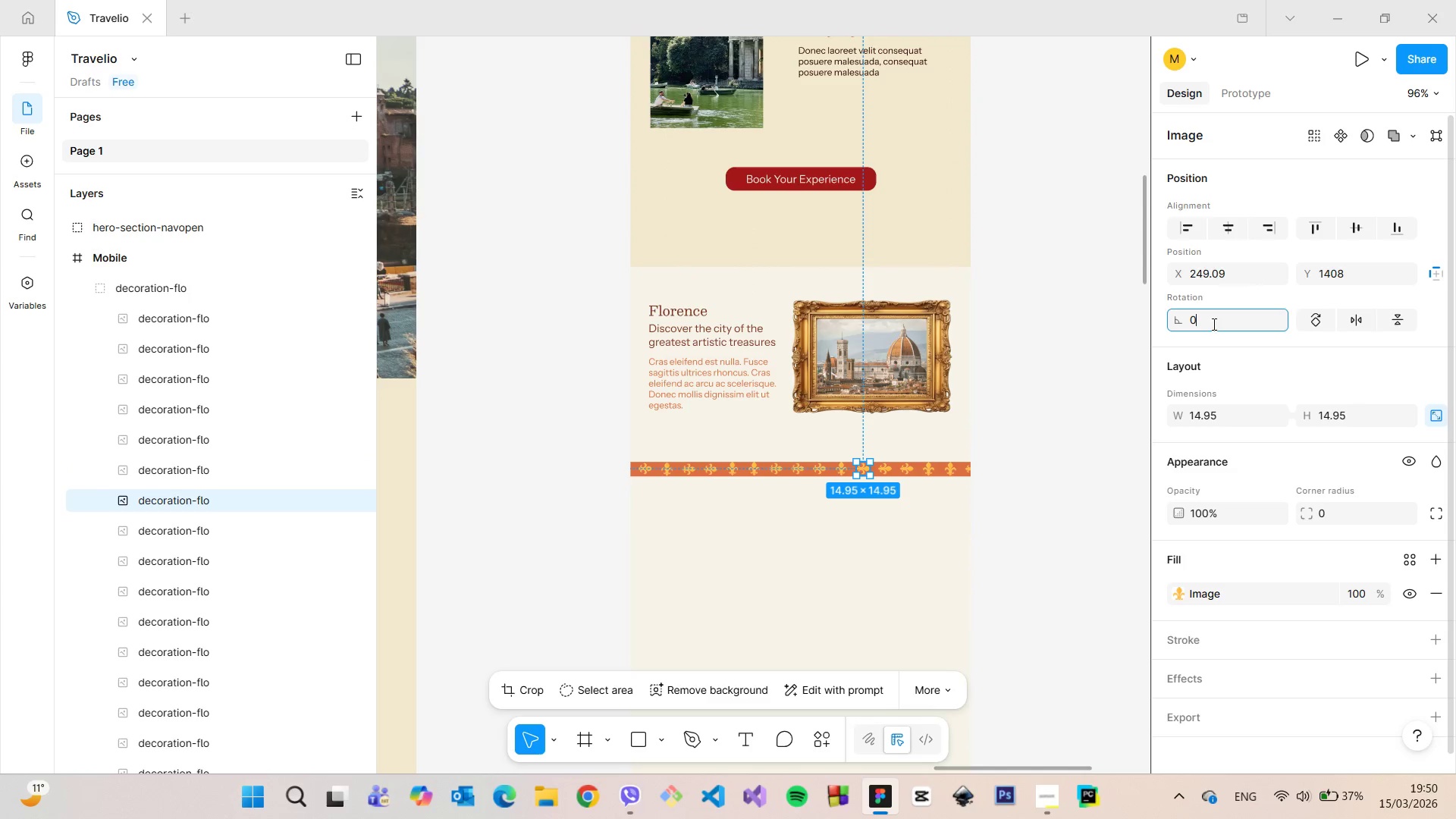 
key(Enter)
 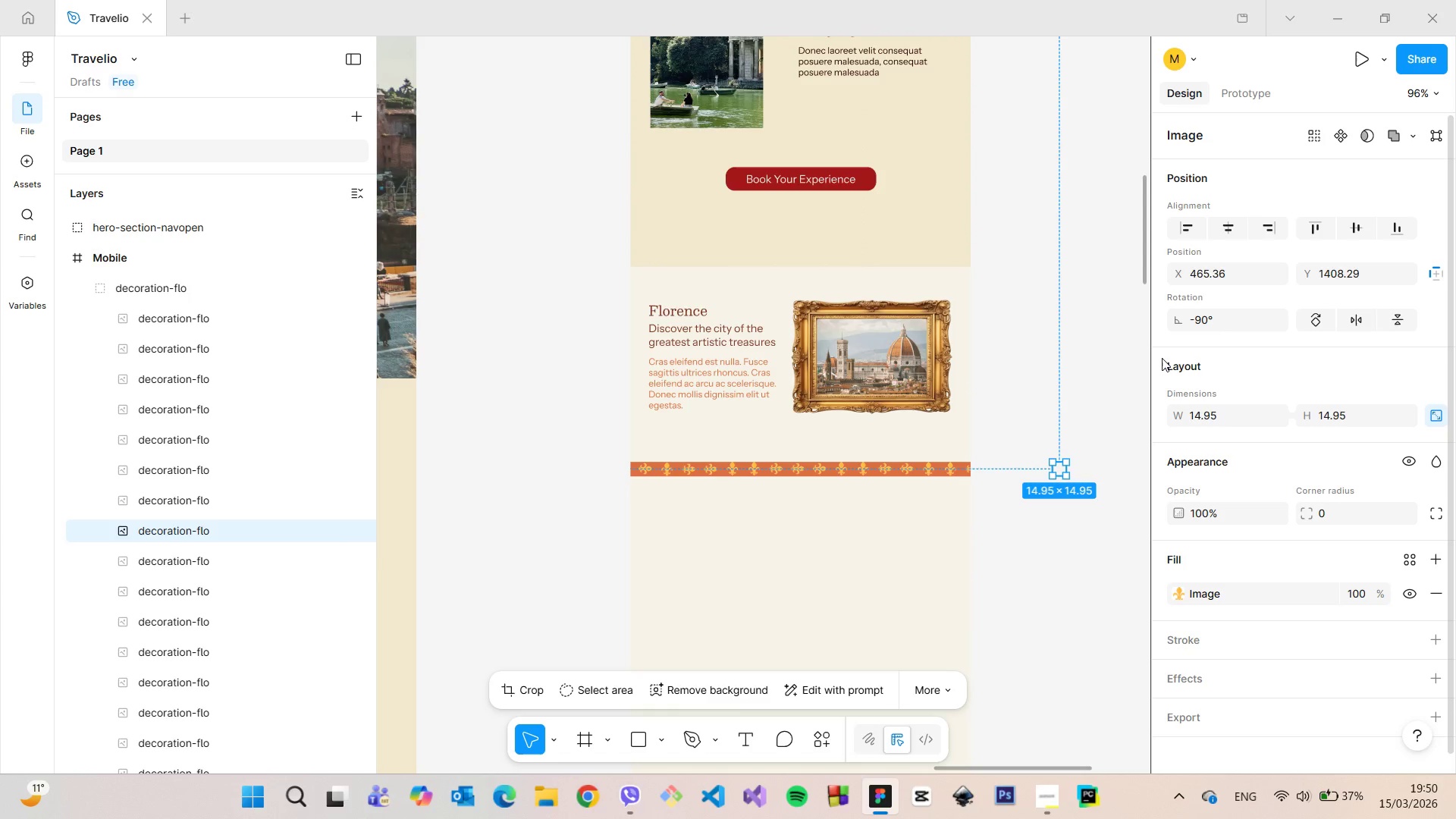 
key(Backspace)
 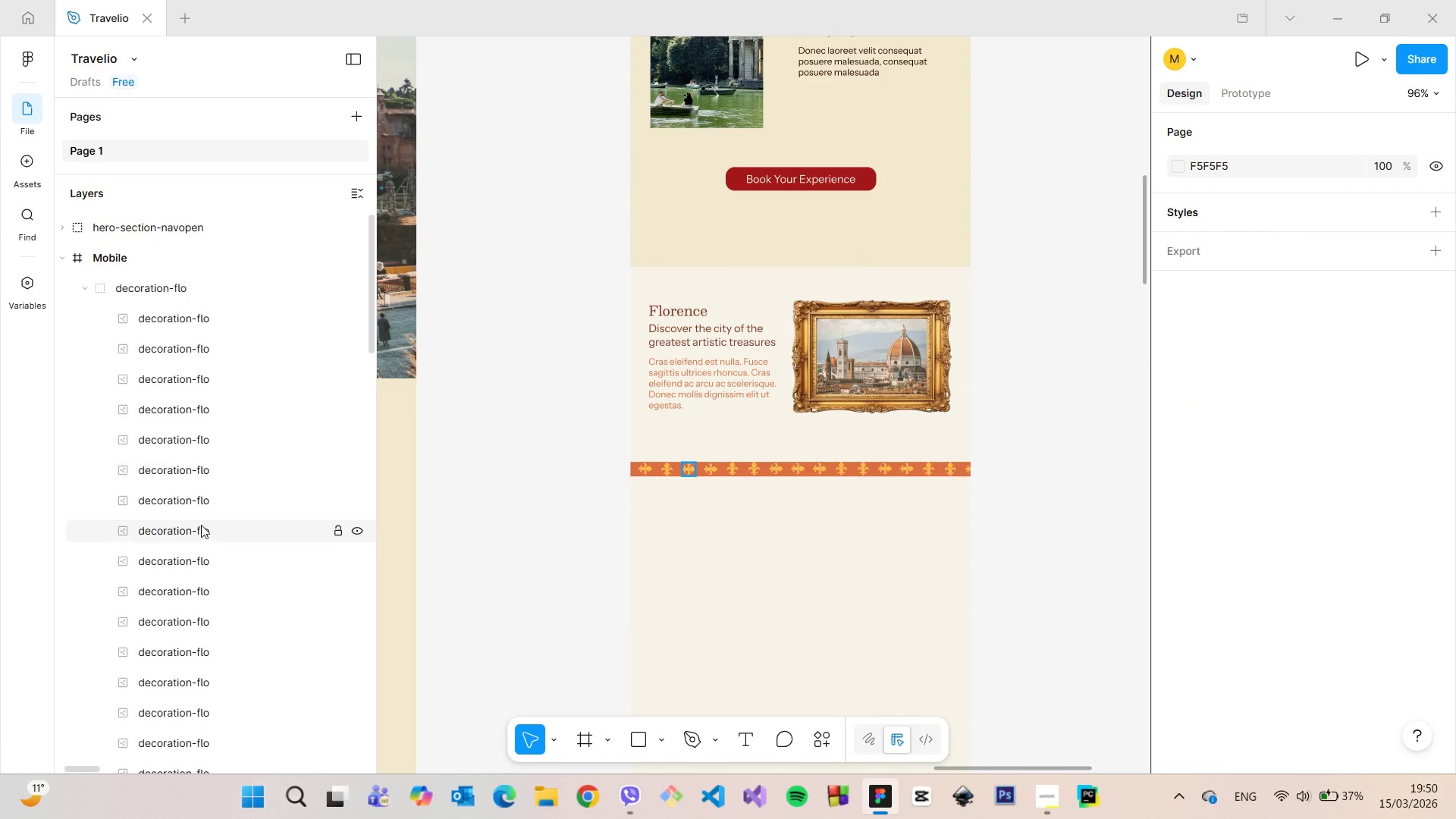 
left_click([200, 507])
 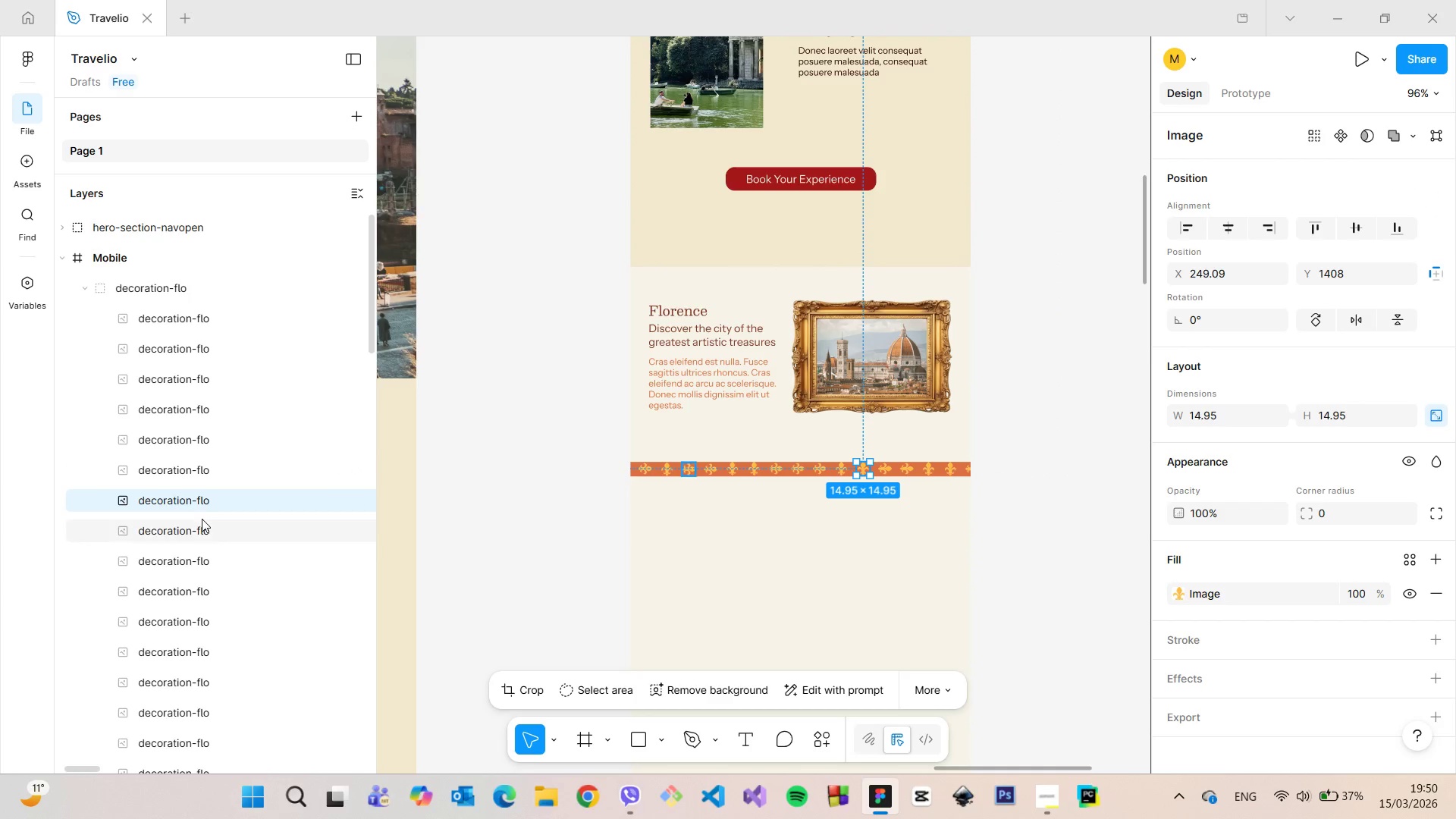 
left_click([202, 519])
 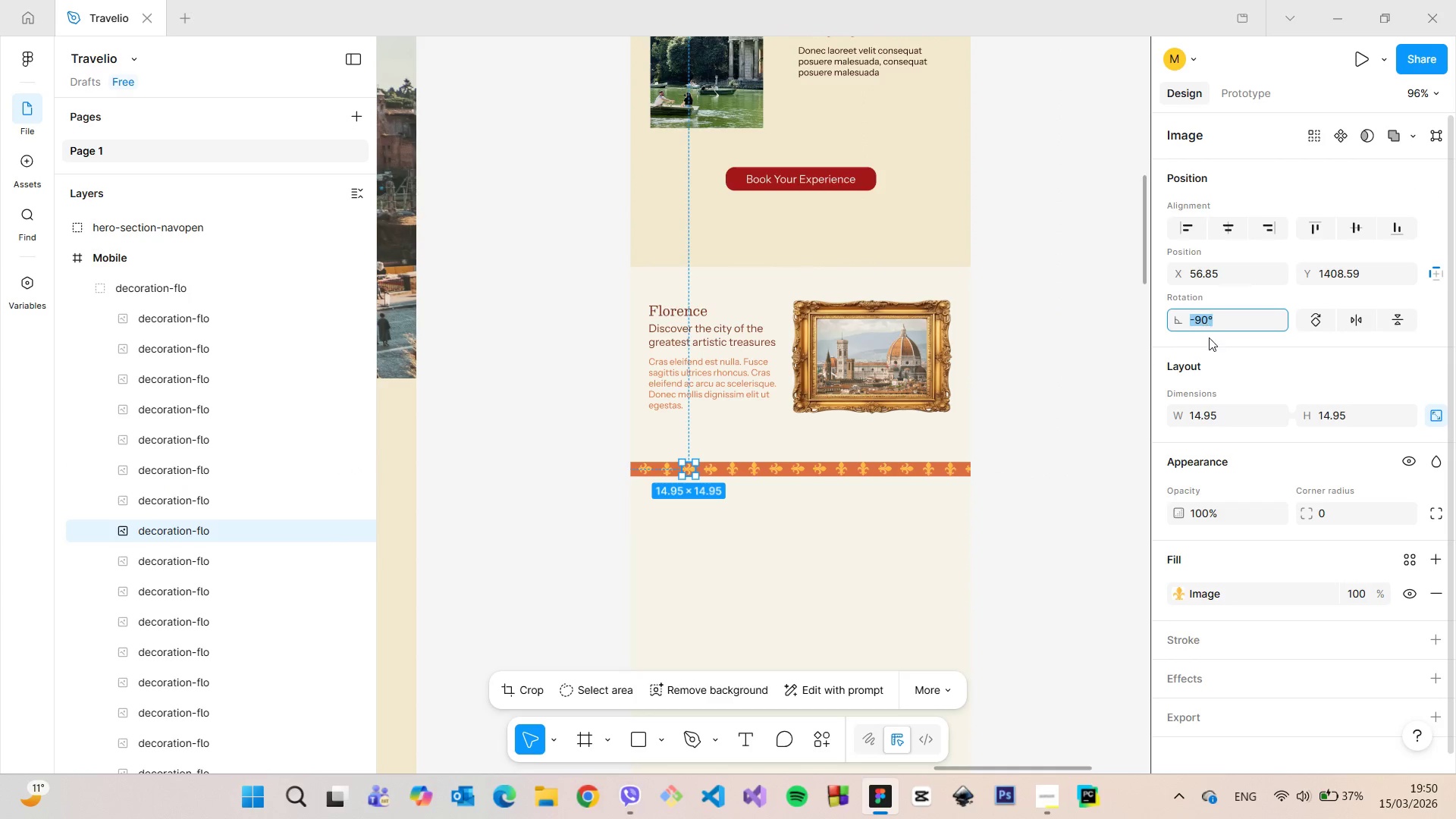 
key(0)
 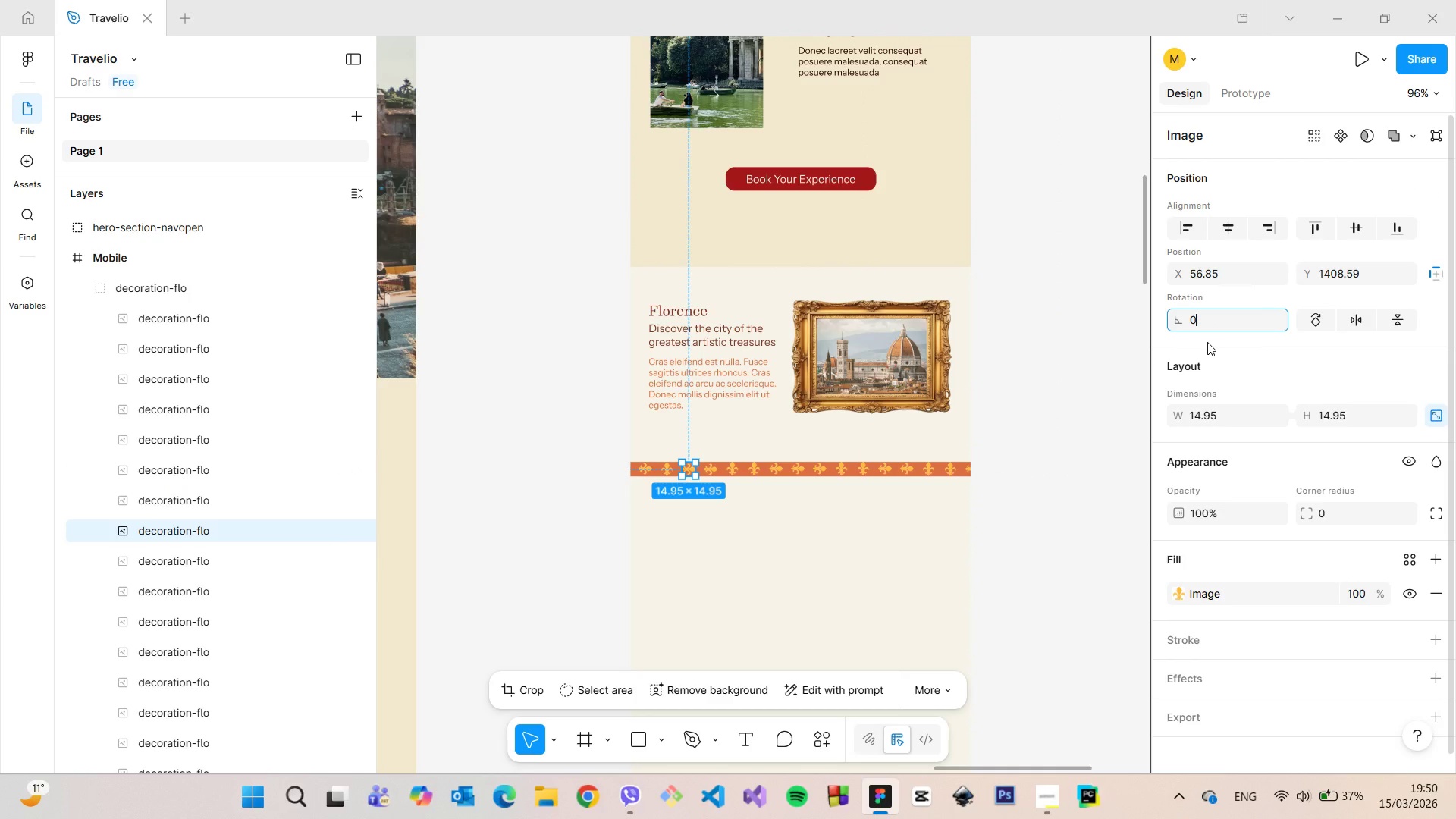 
key(Enter)
 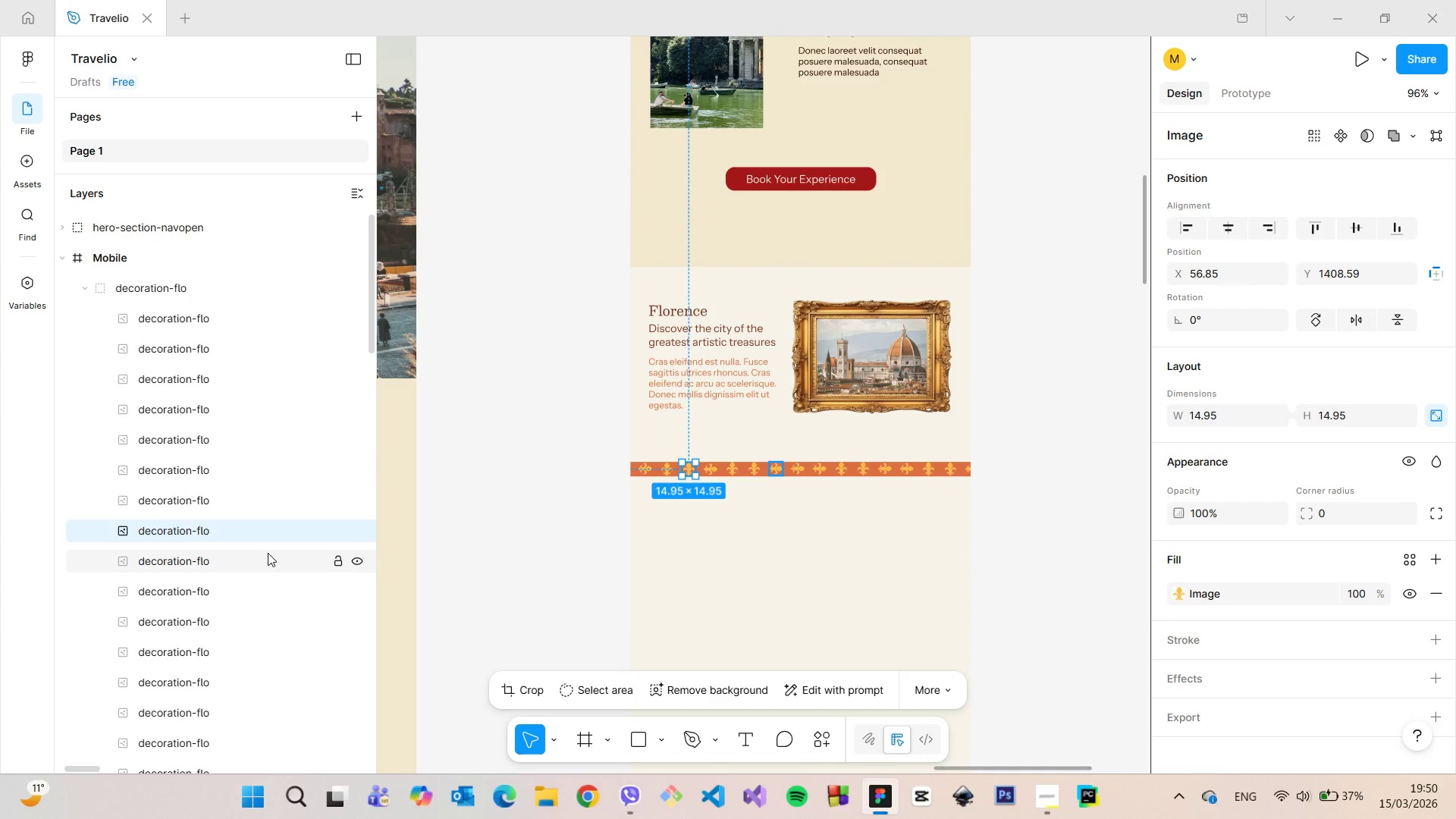 
left_click([263, 557])
 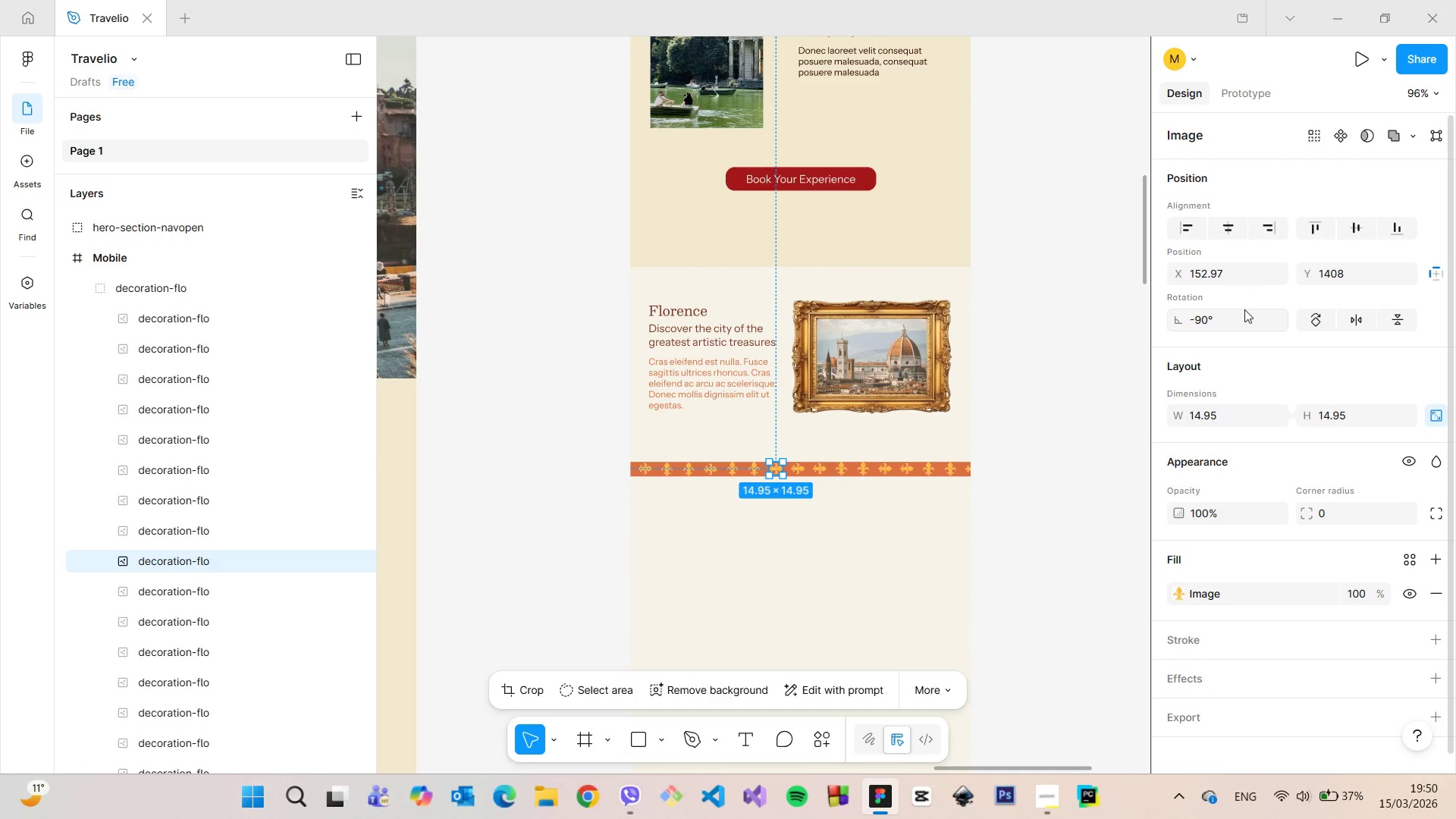 
left_click([1239, 309])
 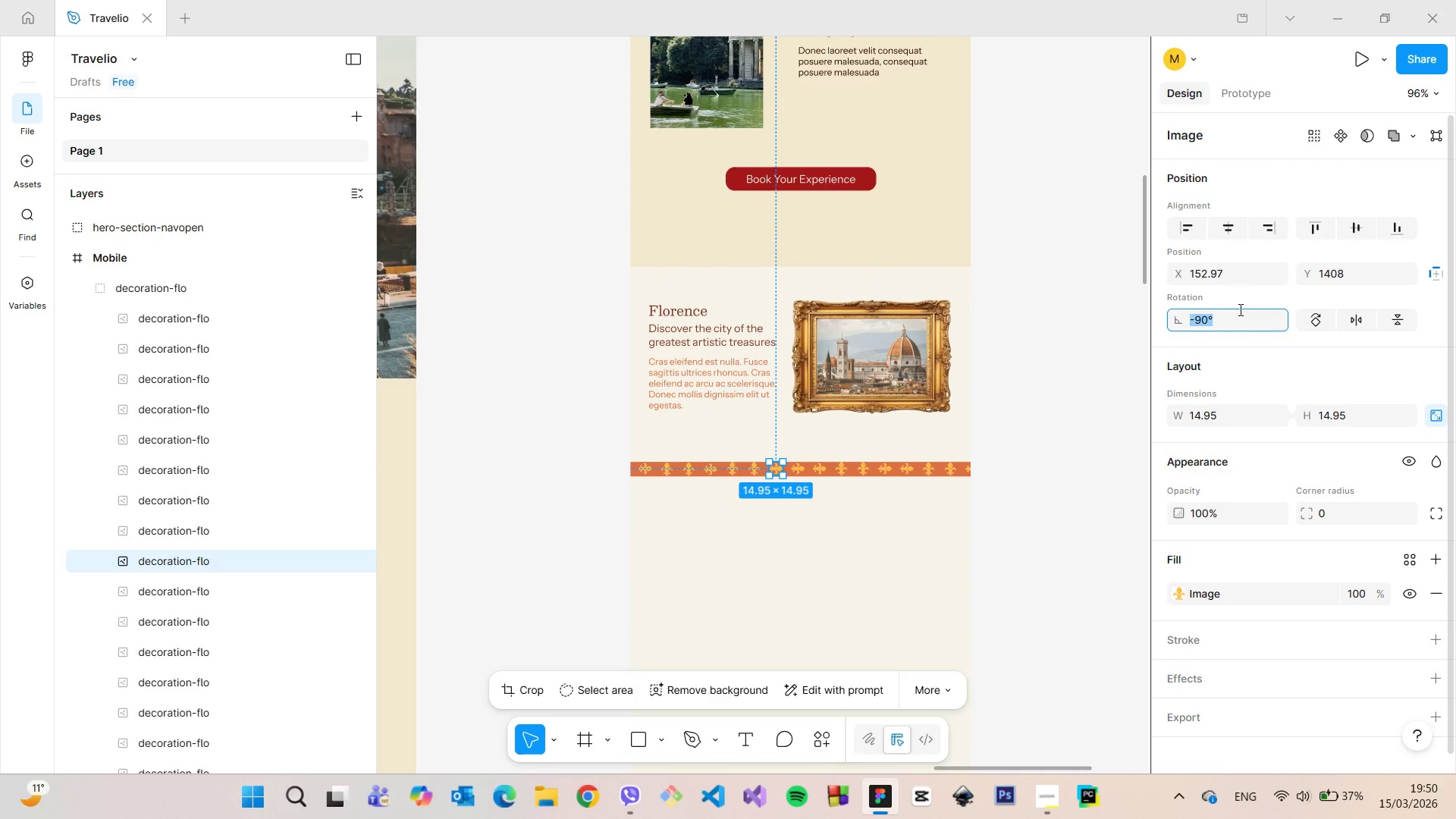 
key(0)
 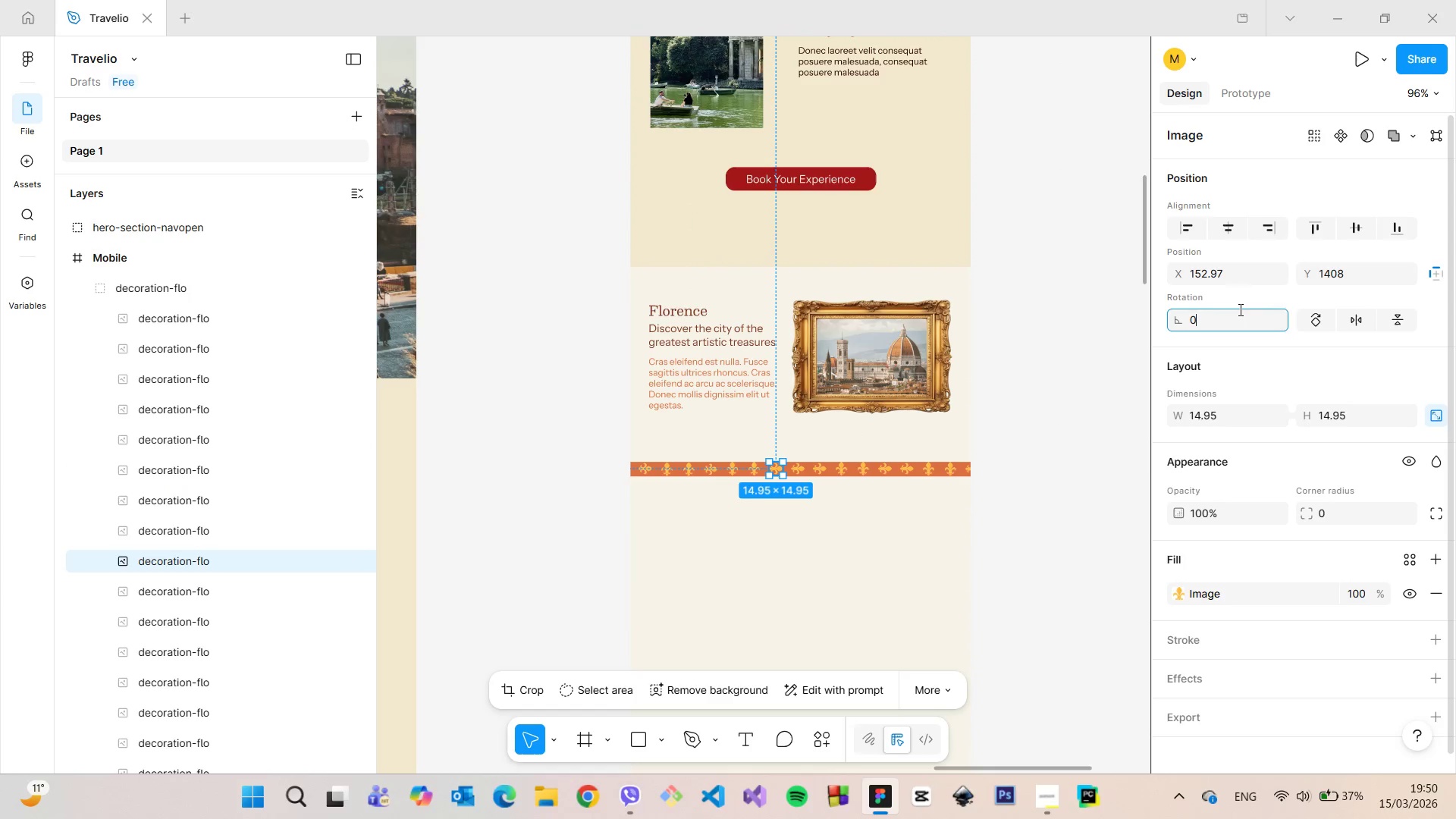 
key(Enter)
 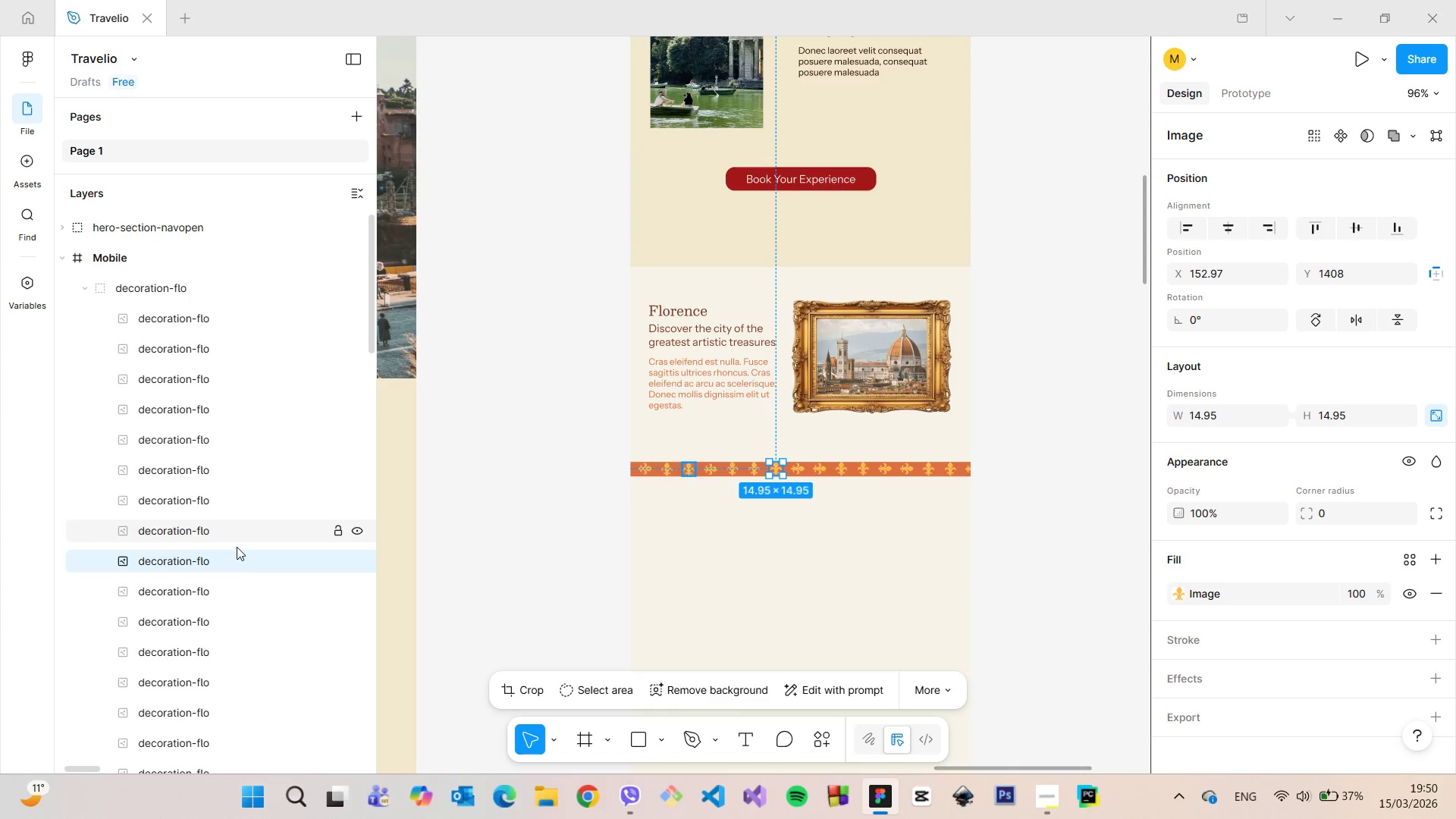 
scroll: coordinate [230, 592], scroll_direction: down, amount: 1.0
 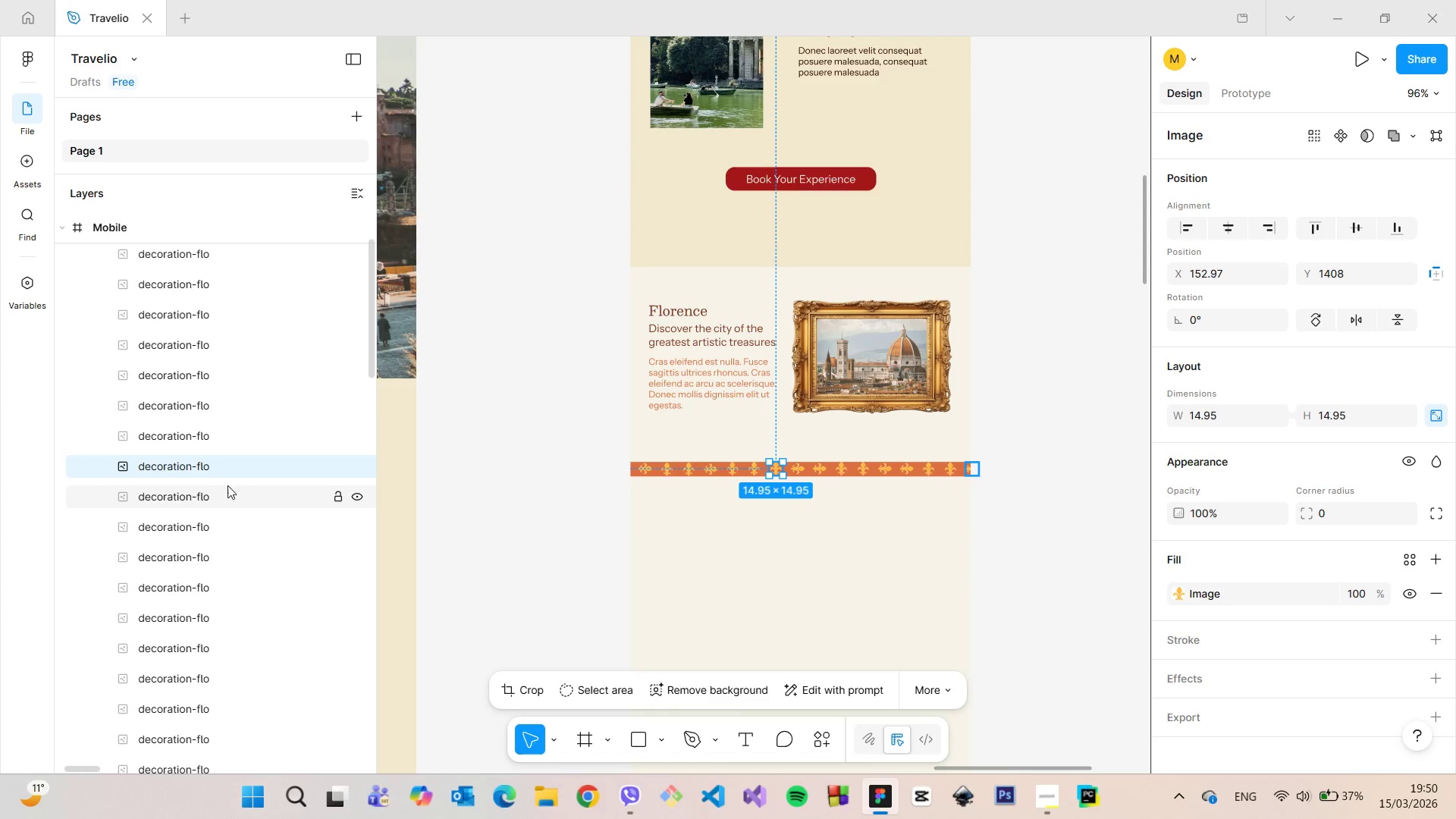 
left_click([225, 495])
 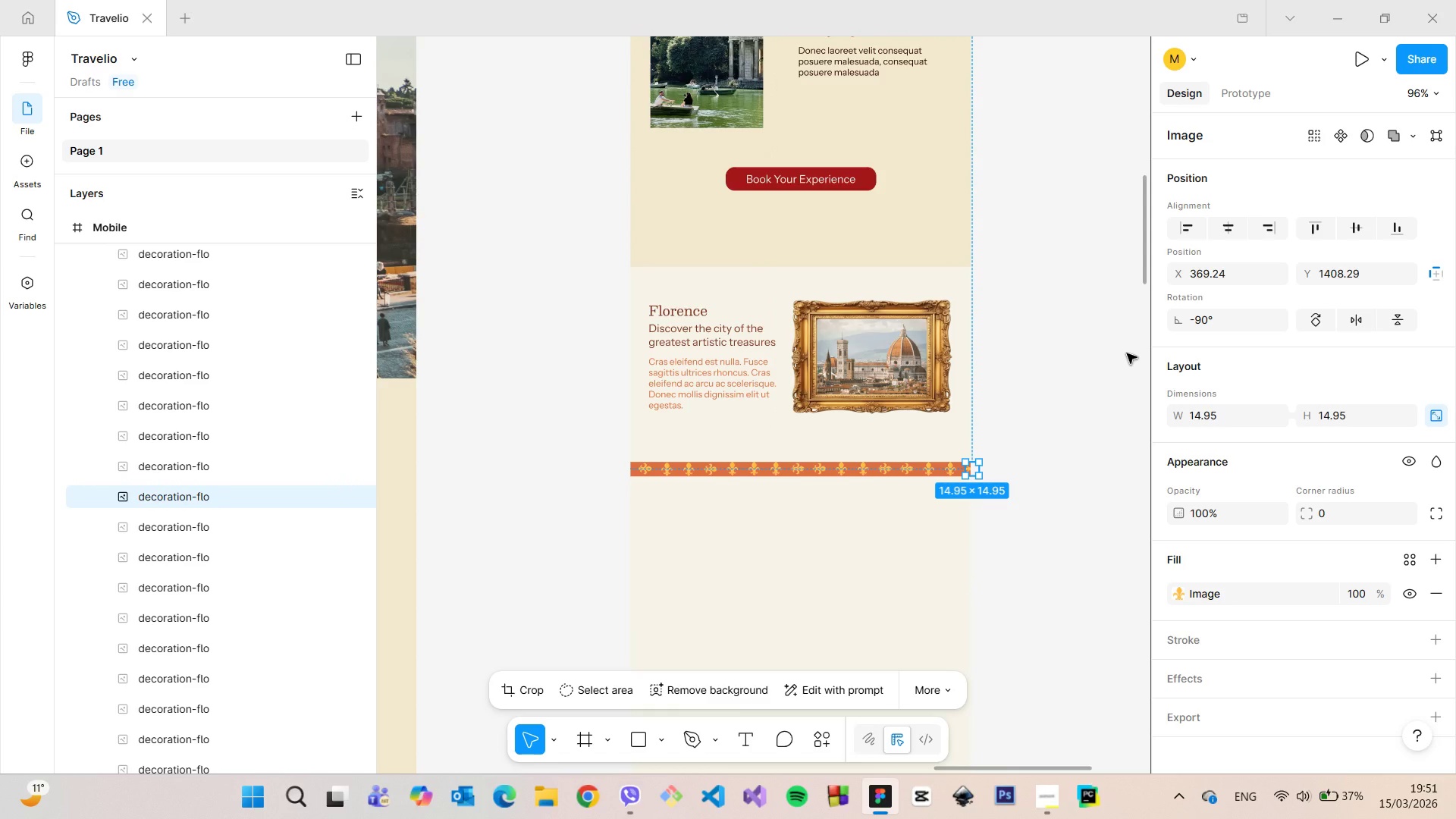 
key(Backspace)
 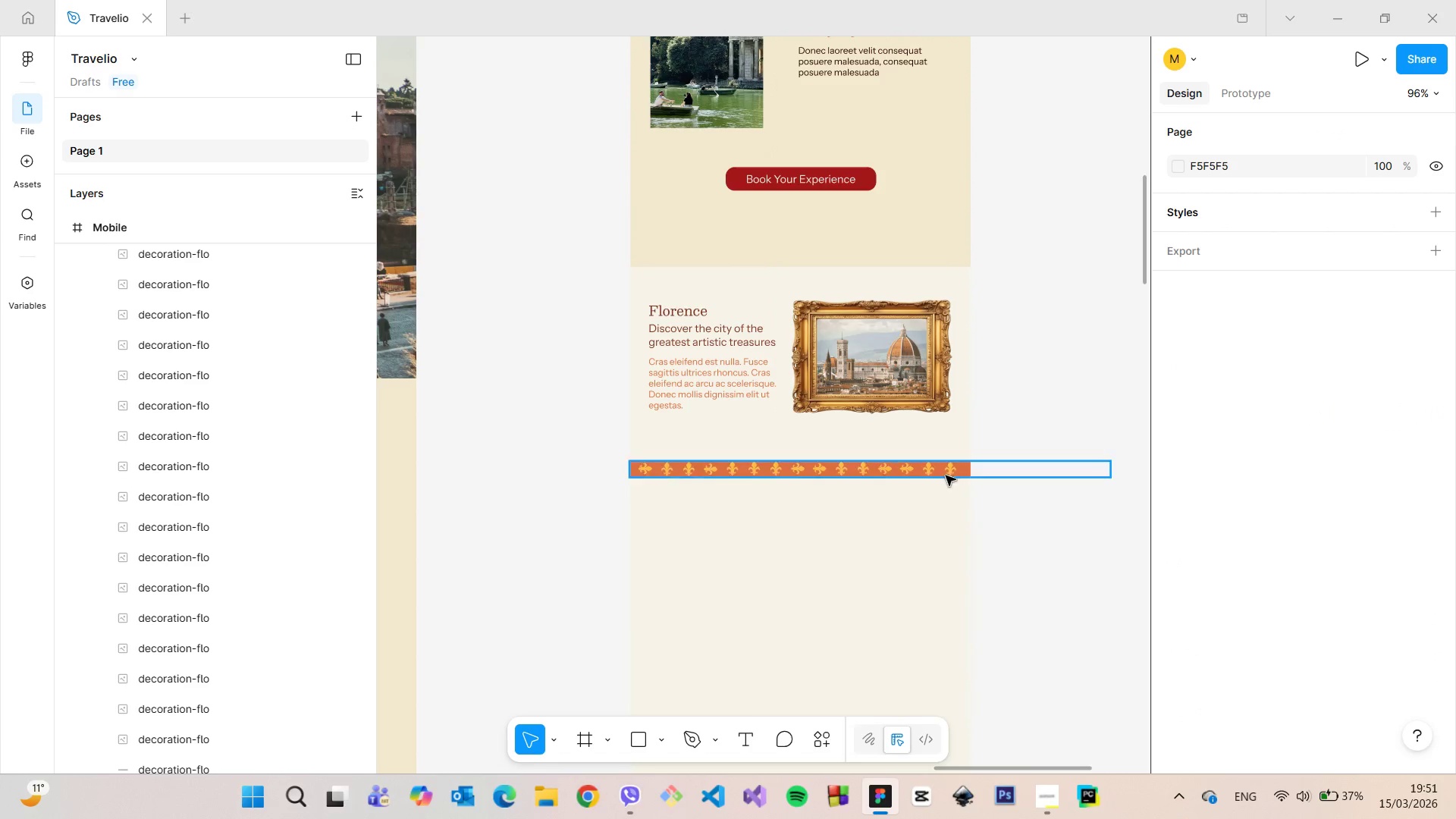 
left_click([953, 475])
 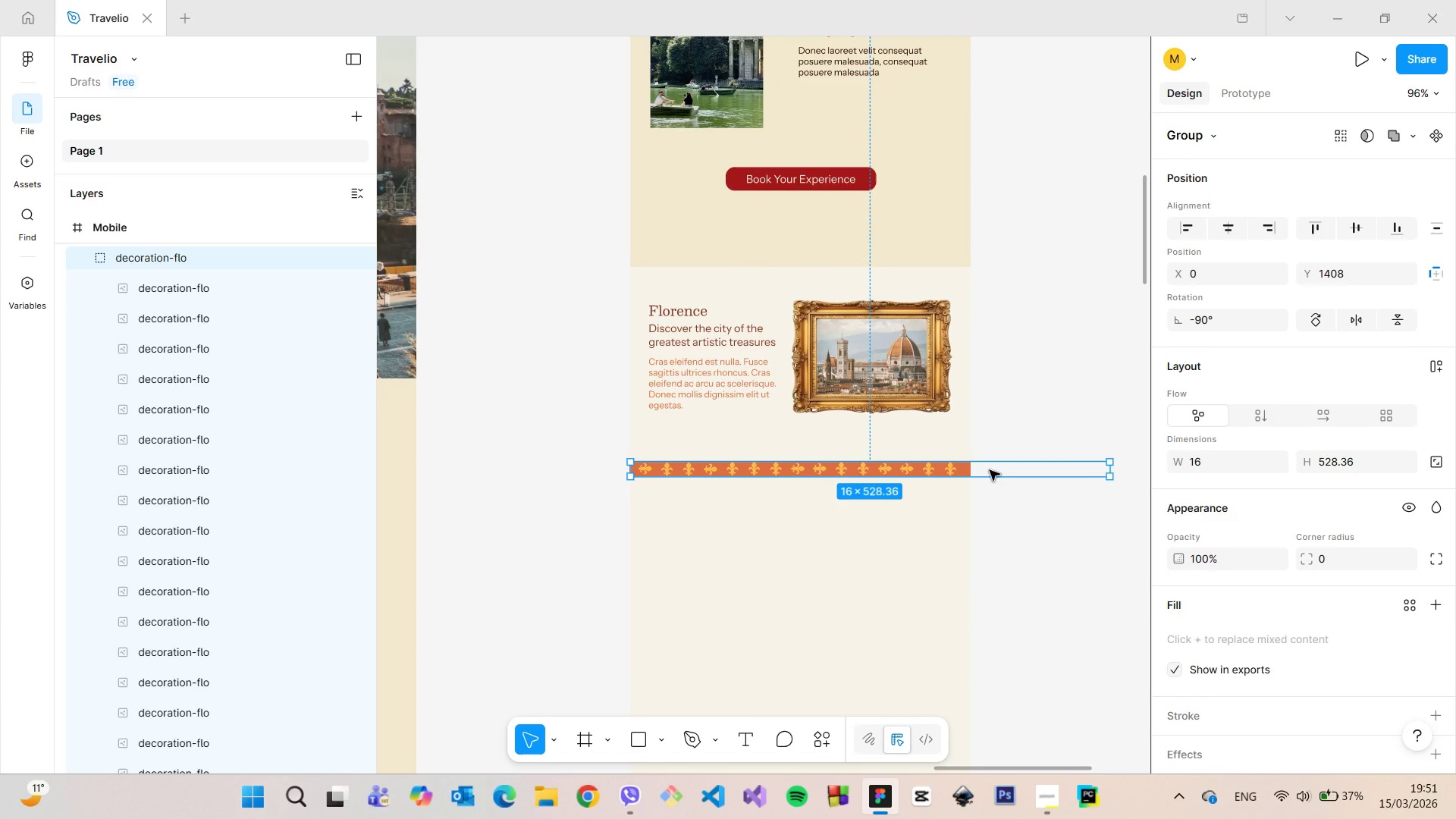 
double_click([990, 470])
 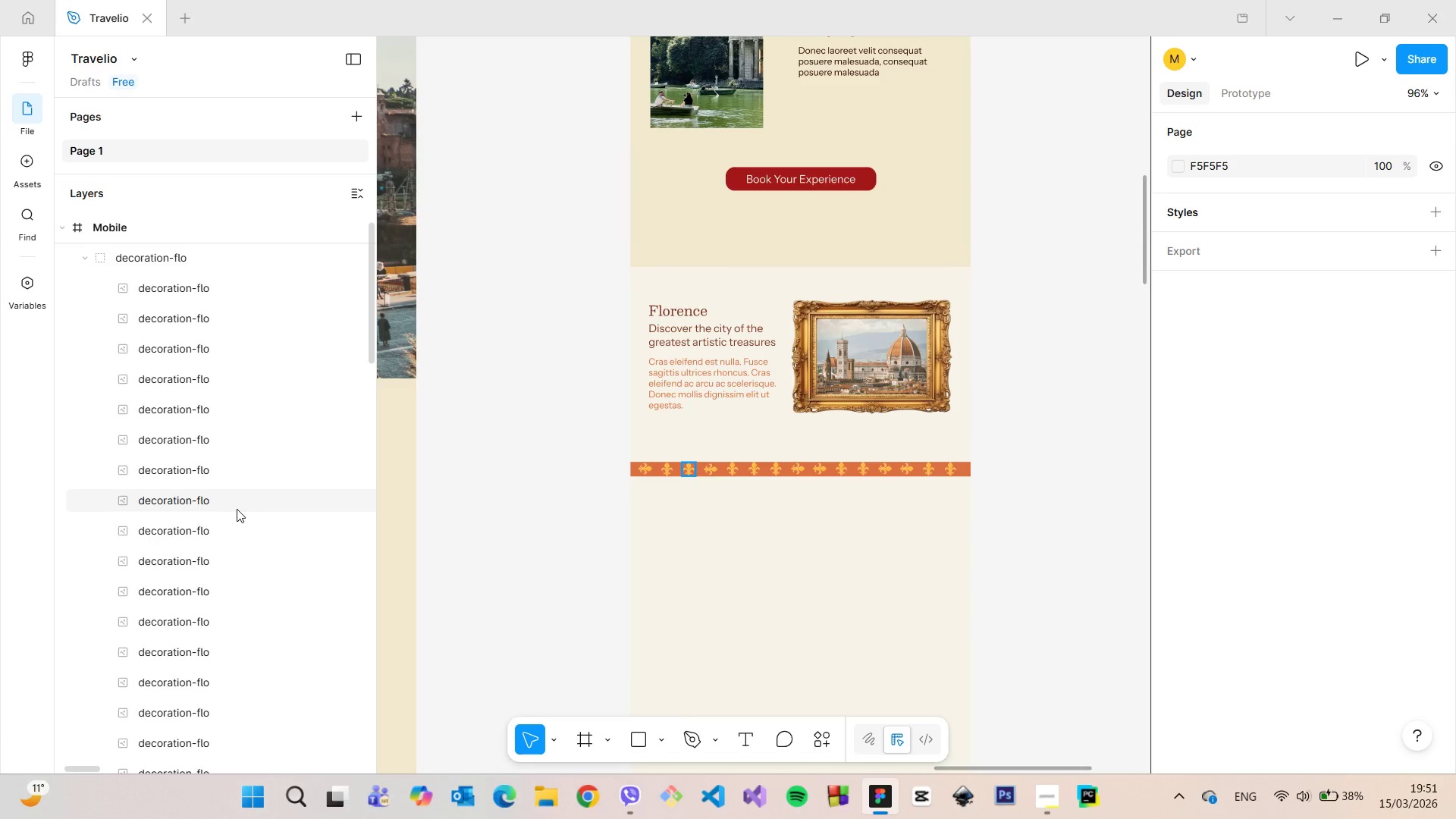 
left_click([237, 509])
 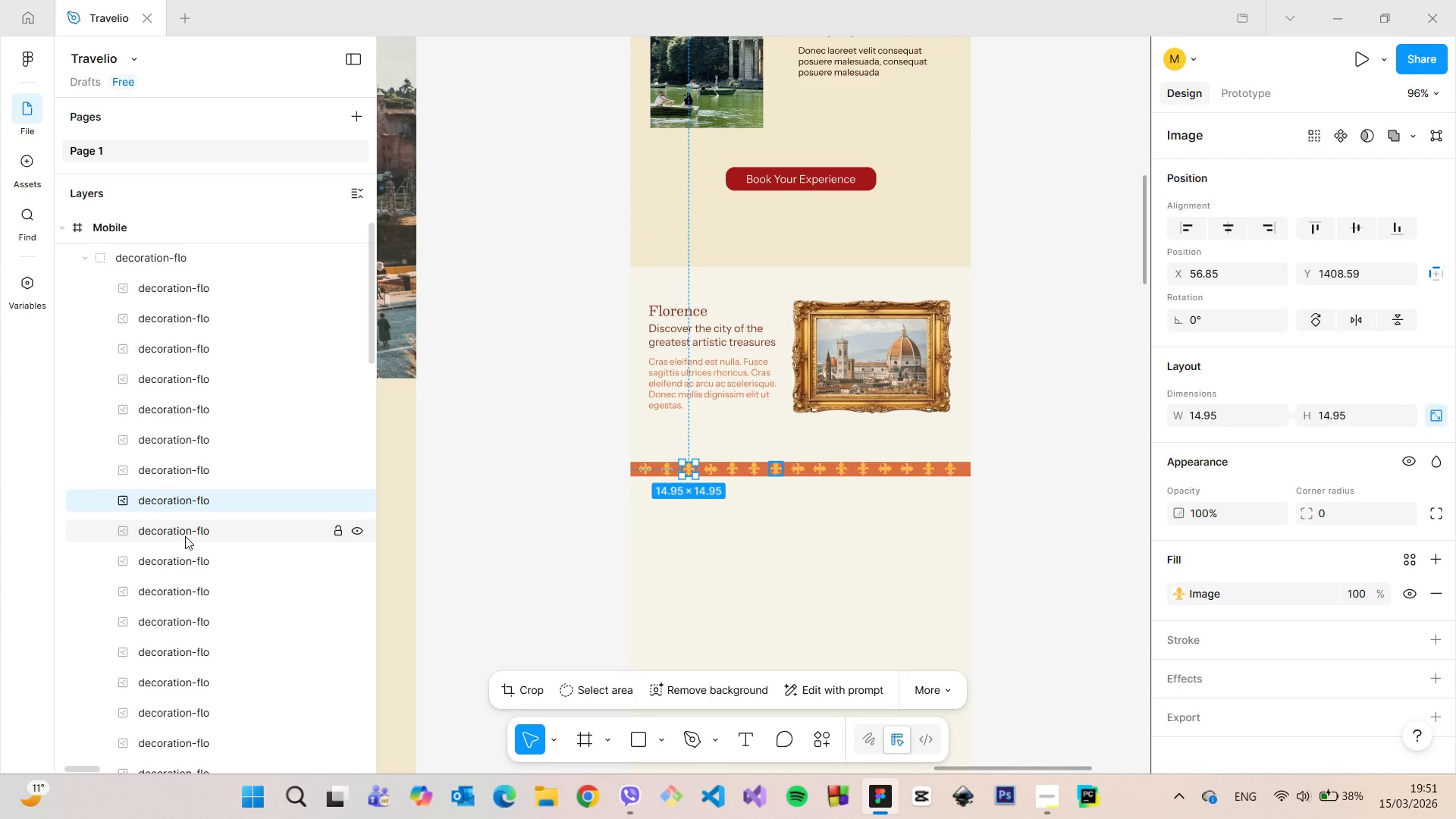 
left_click([185, 536])
 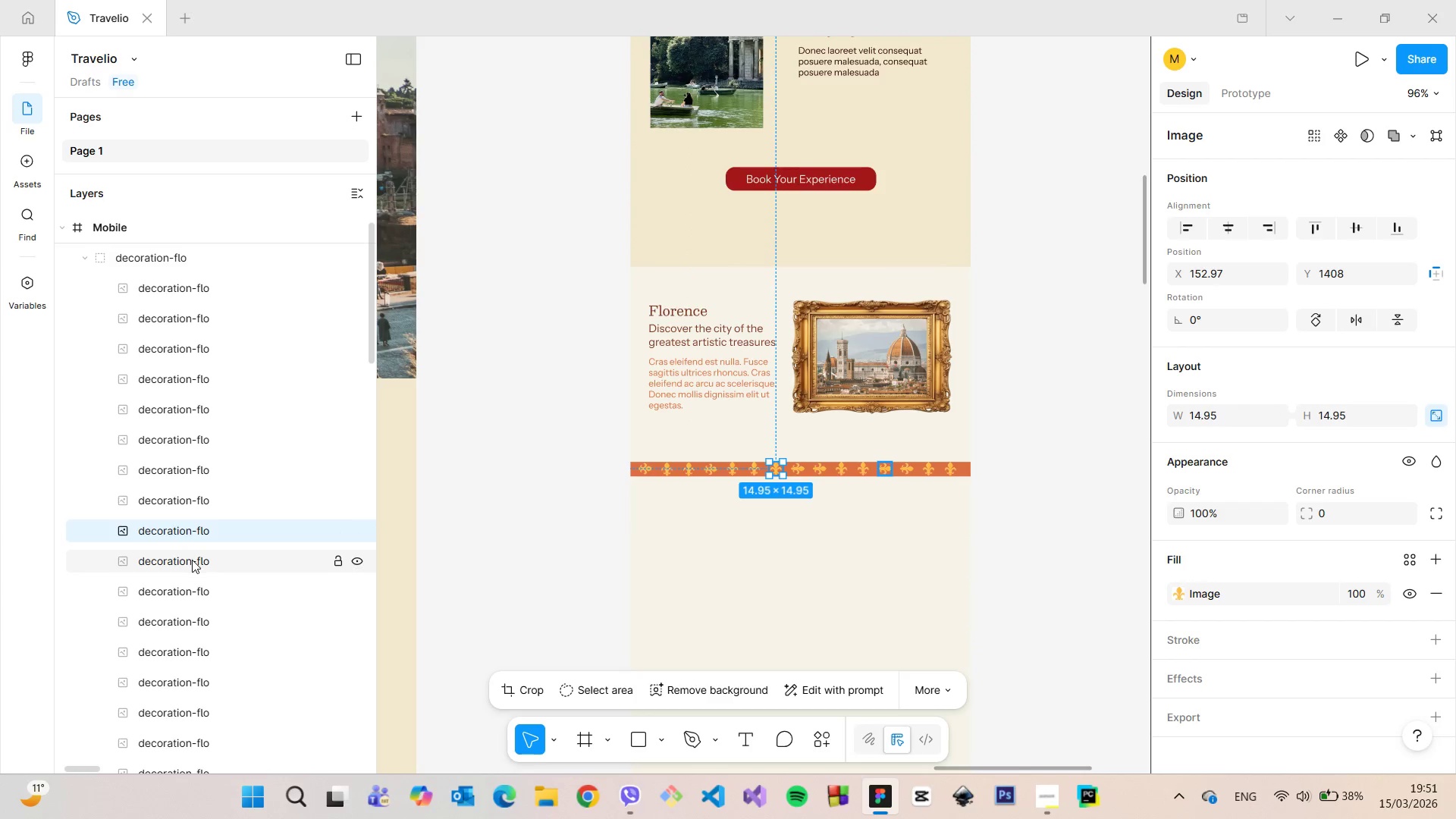 
left_click([192, 560])
 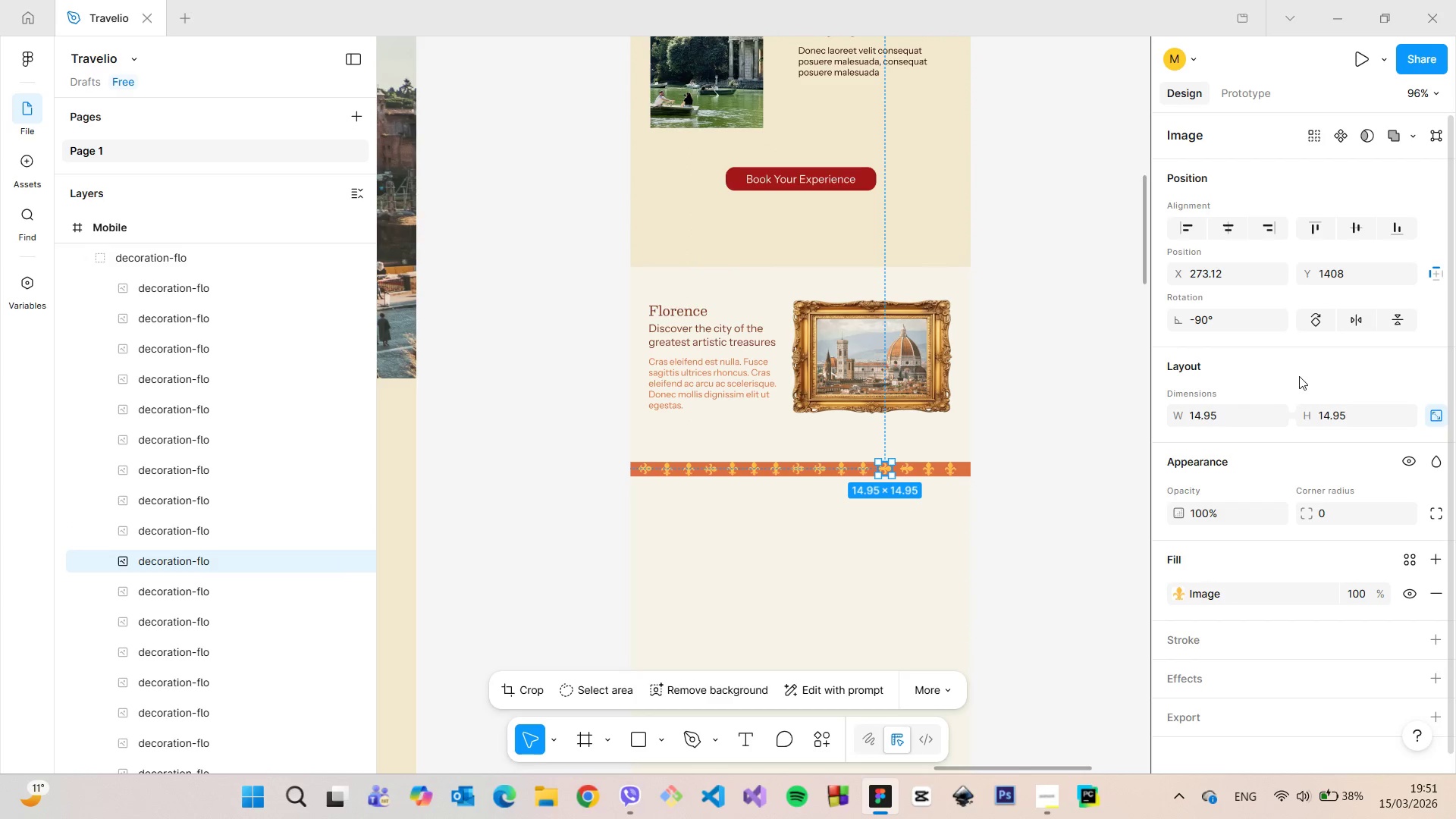 
left_click([1235, 326])
 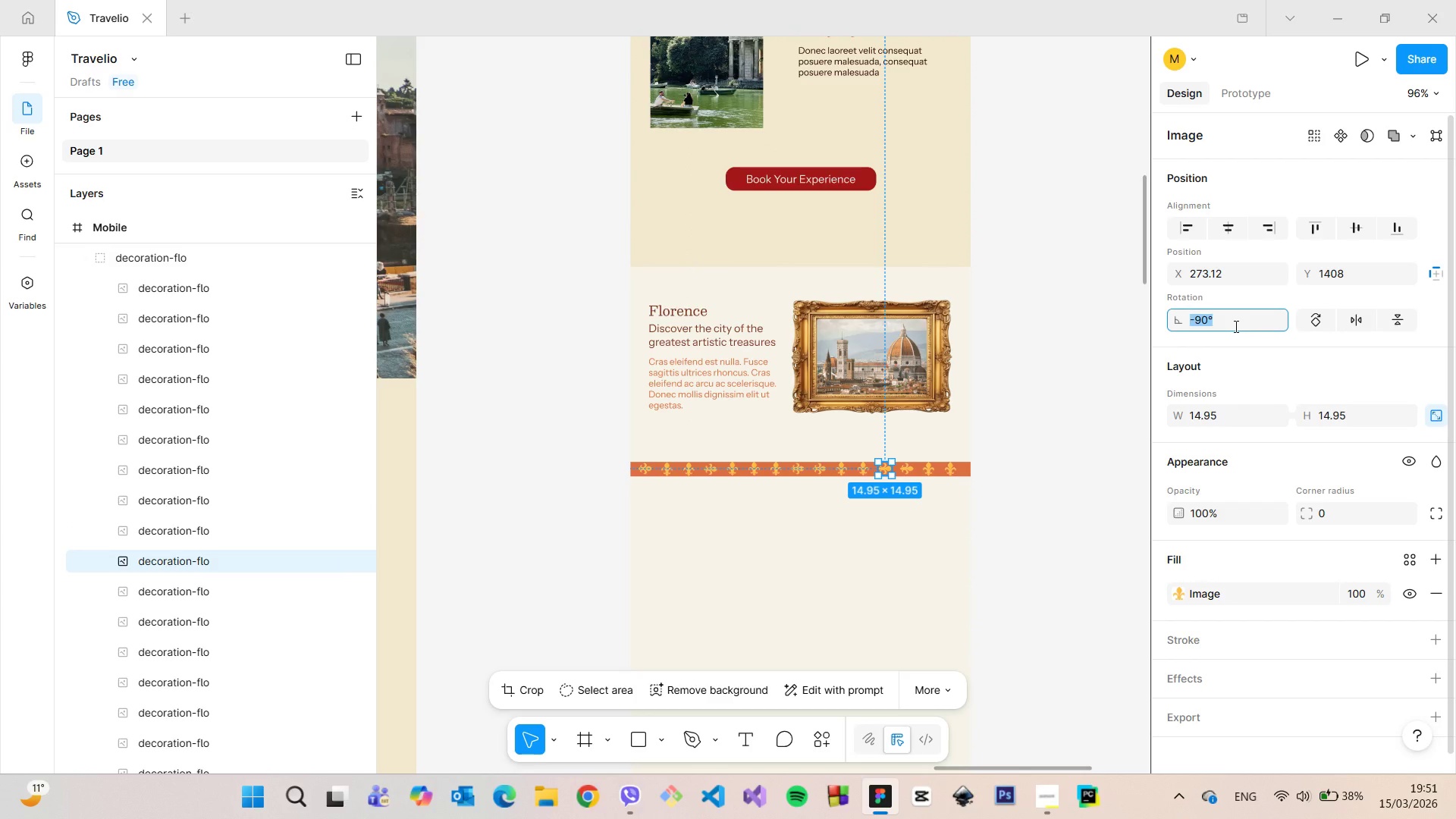 
key(0)
 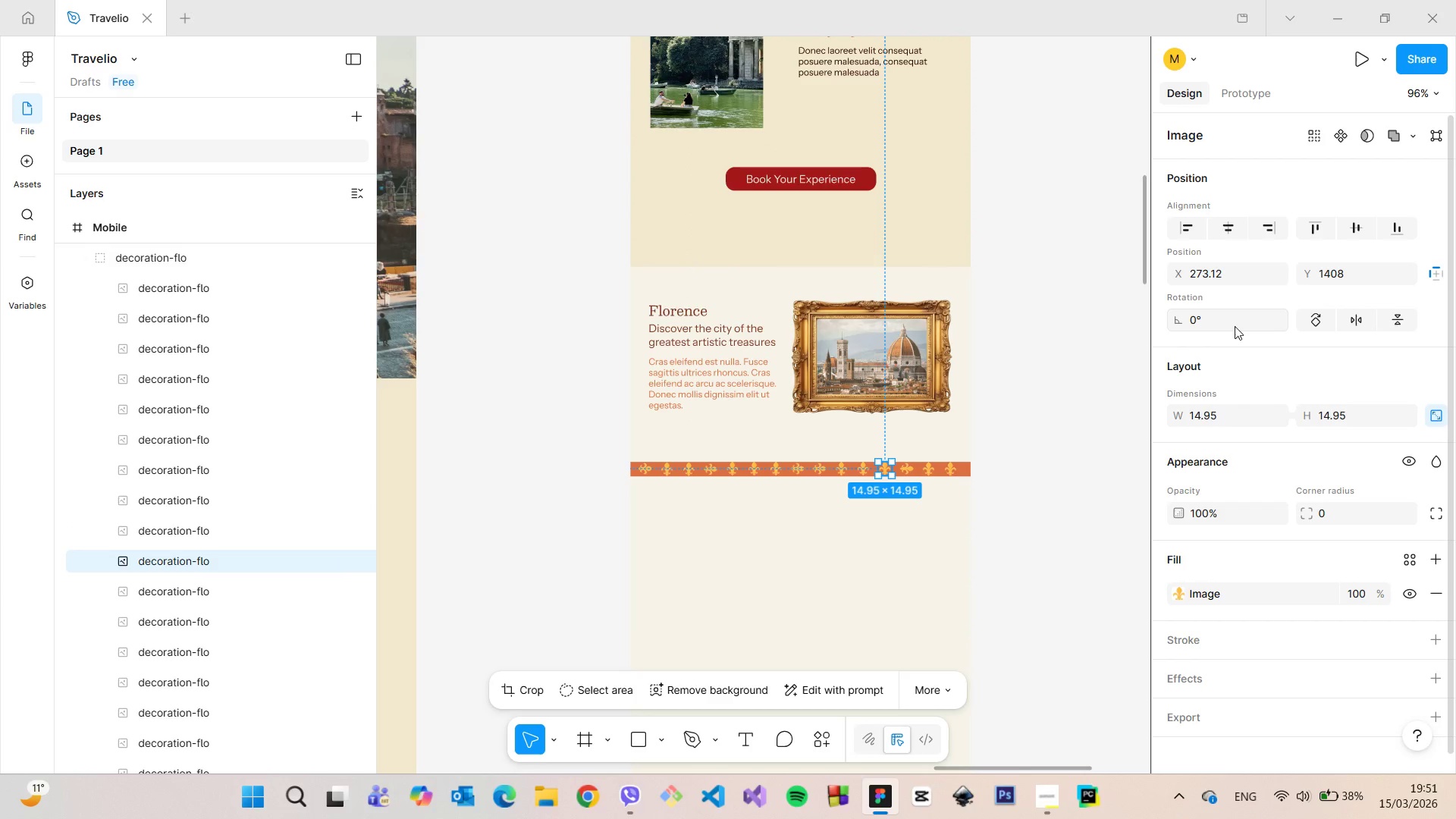 
key(Enter)
 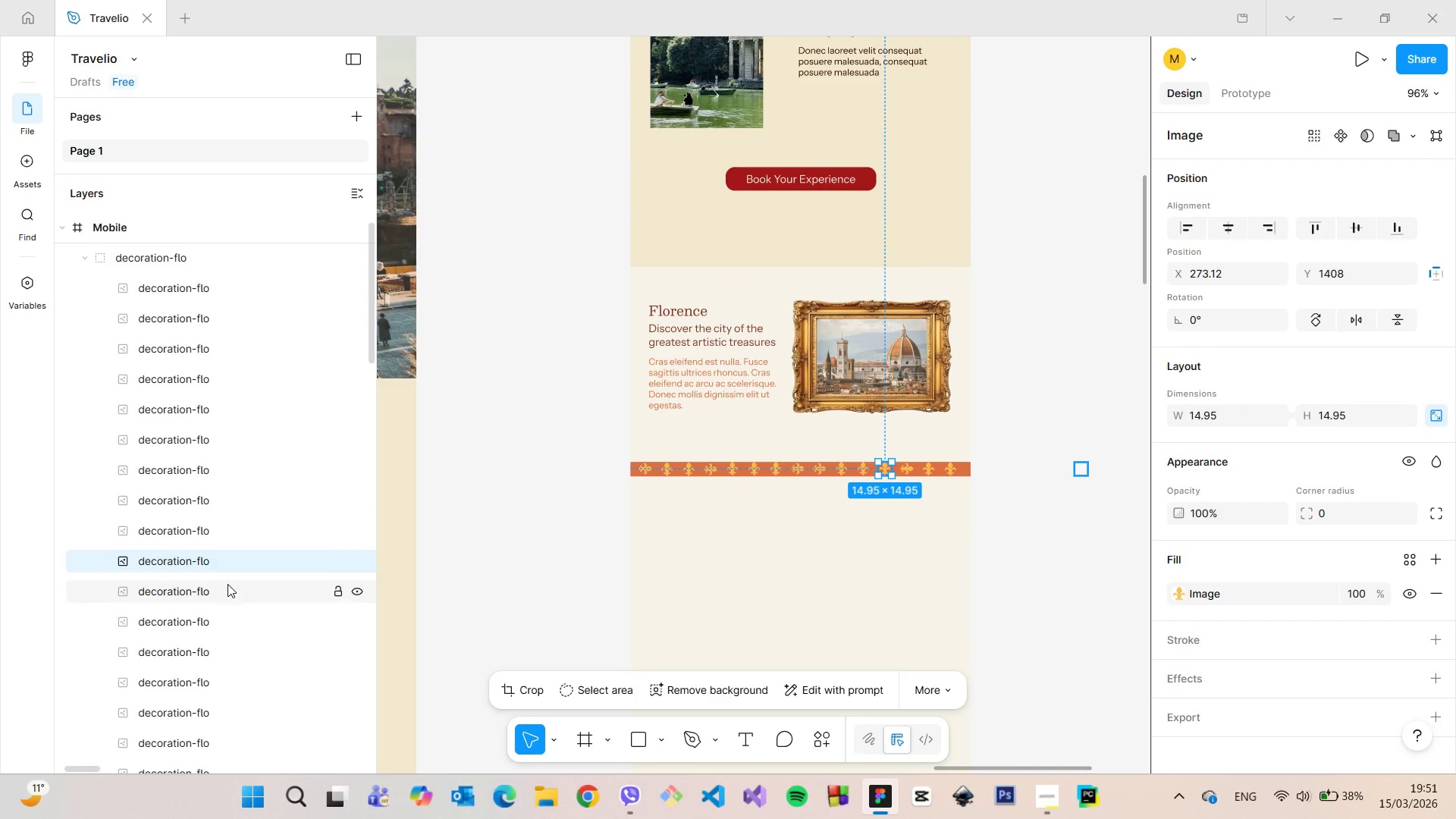 
left_click([228, 584])
 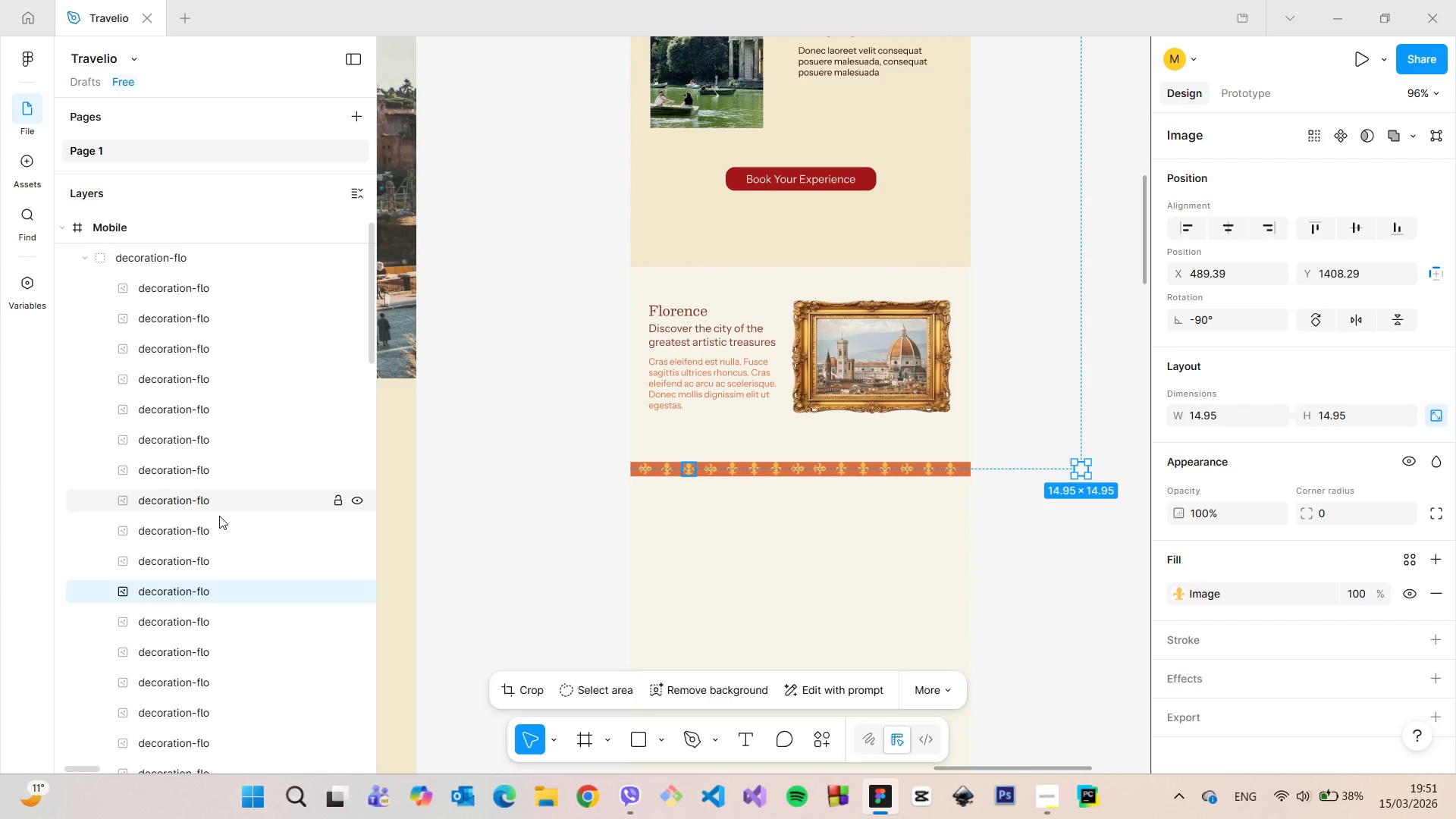 
key(Backspace)
 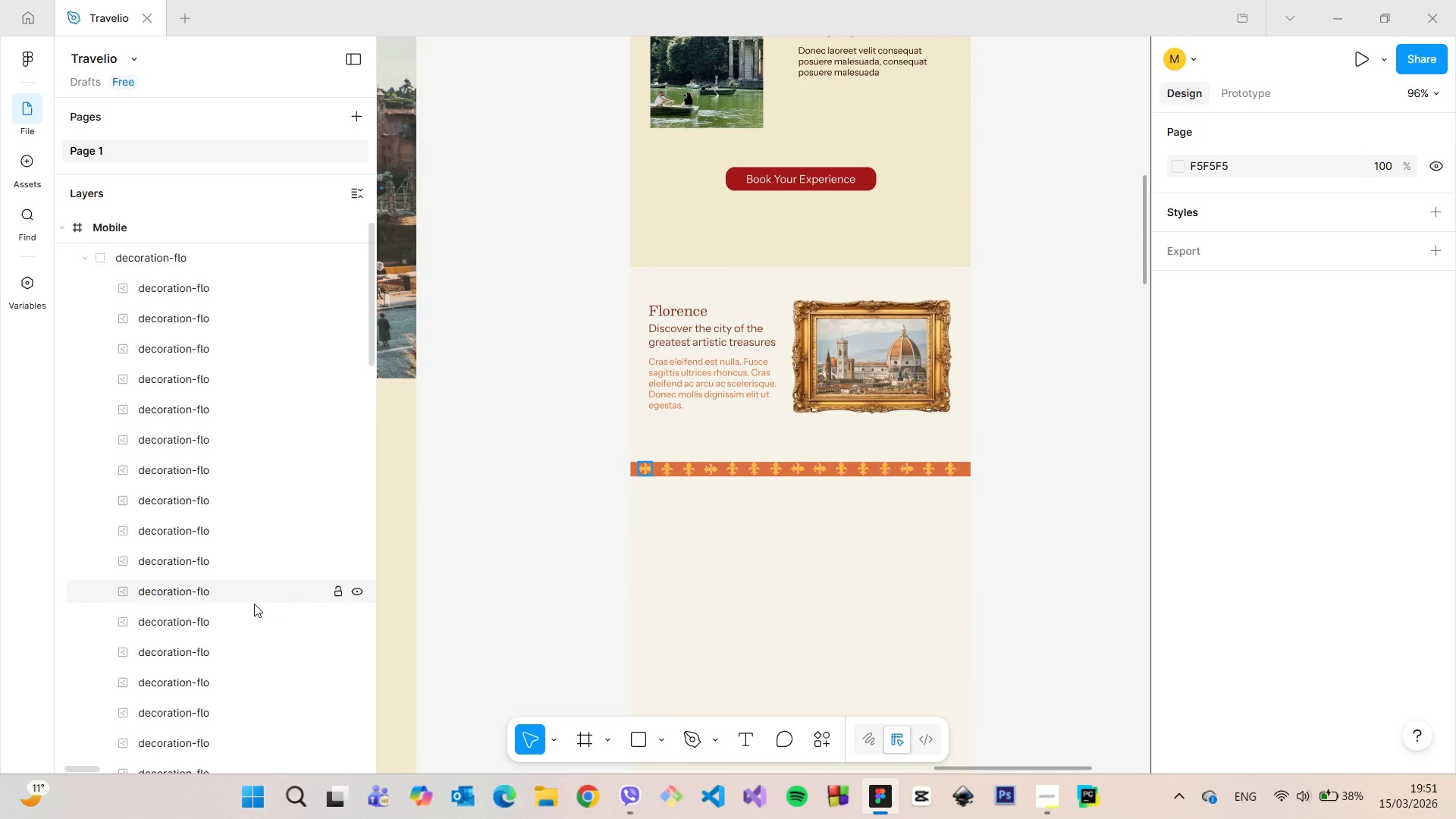 
scroll: coordinate [242, 617], scroll_direction: down, amount: 2.0
 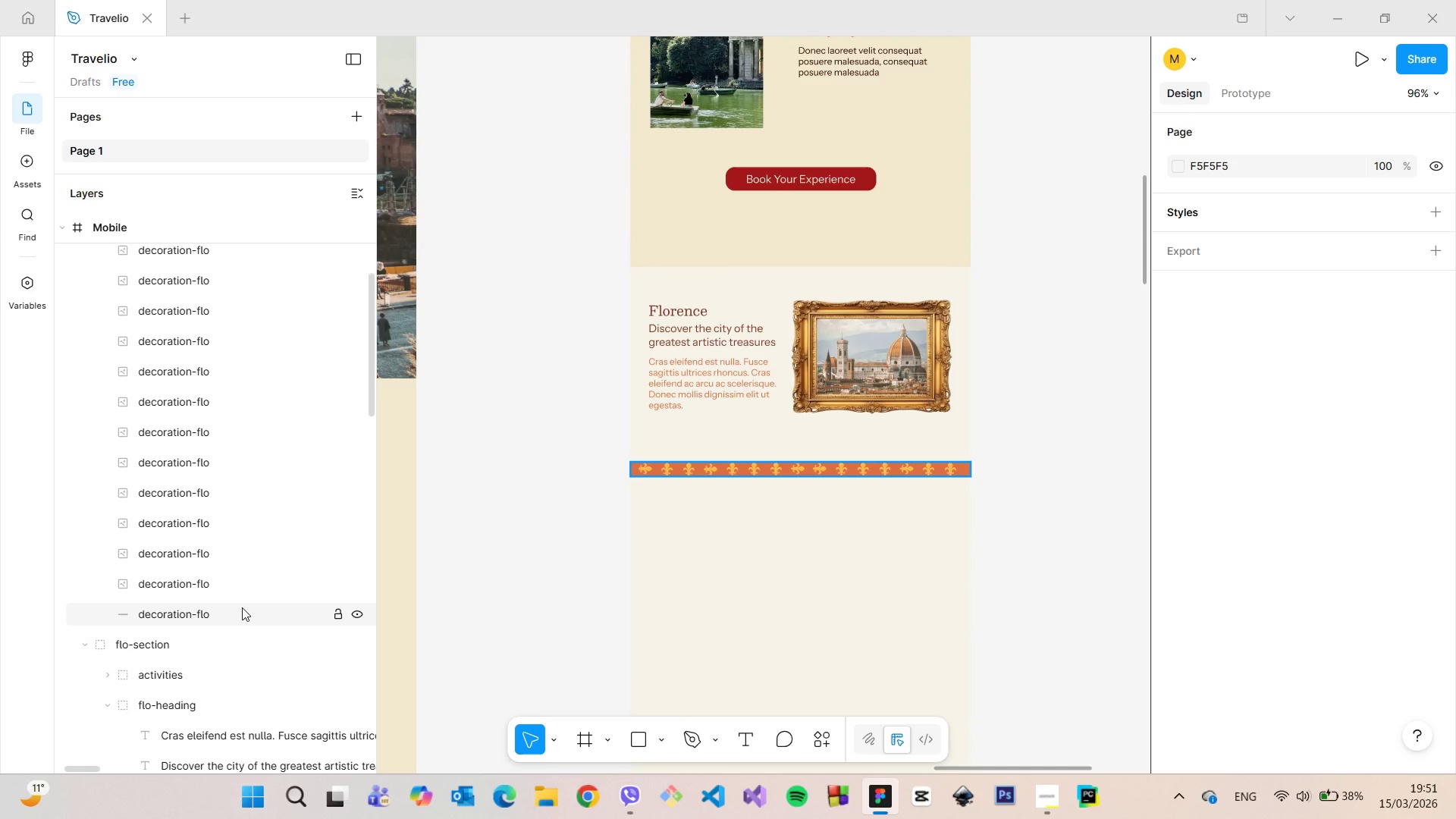 
left_click([242, 607])
 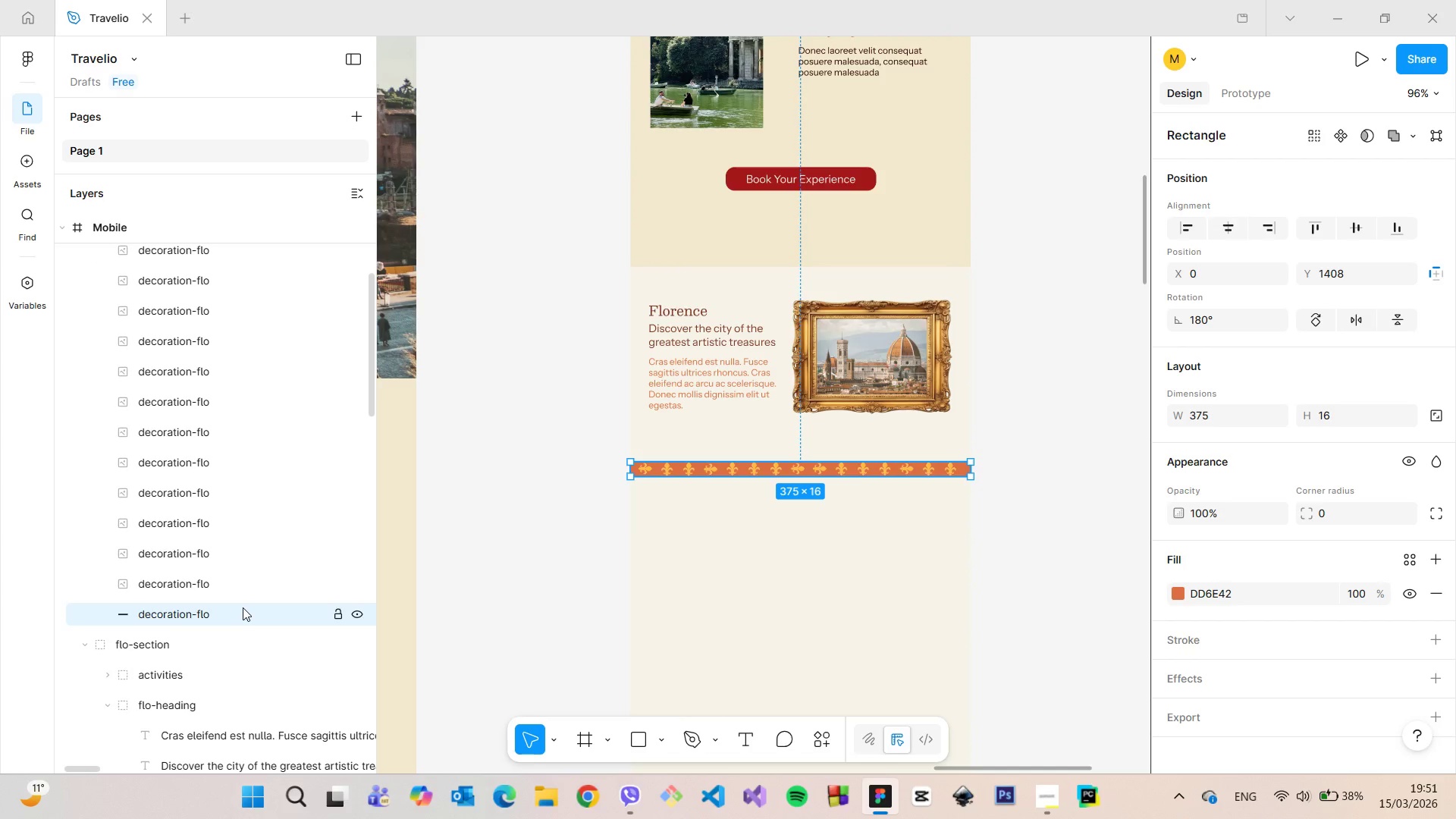 
left_click([243, 591])
 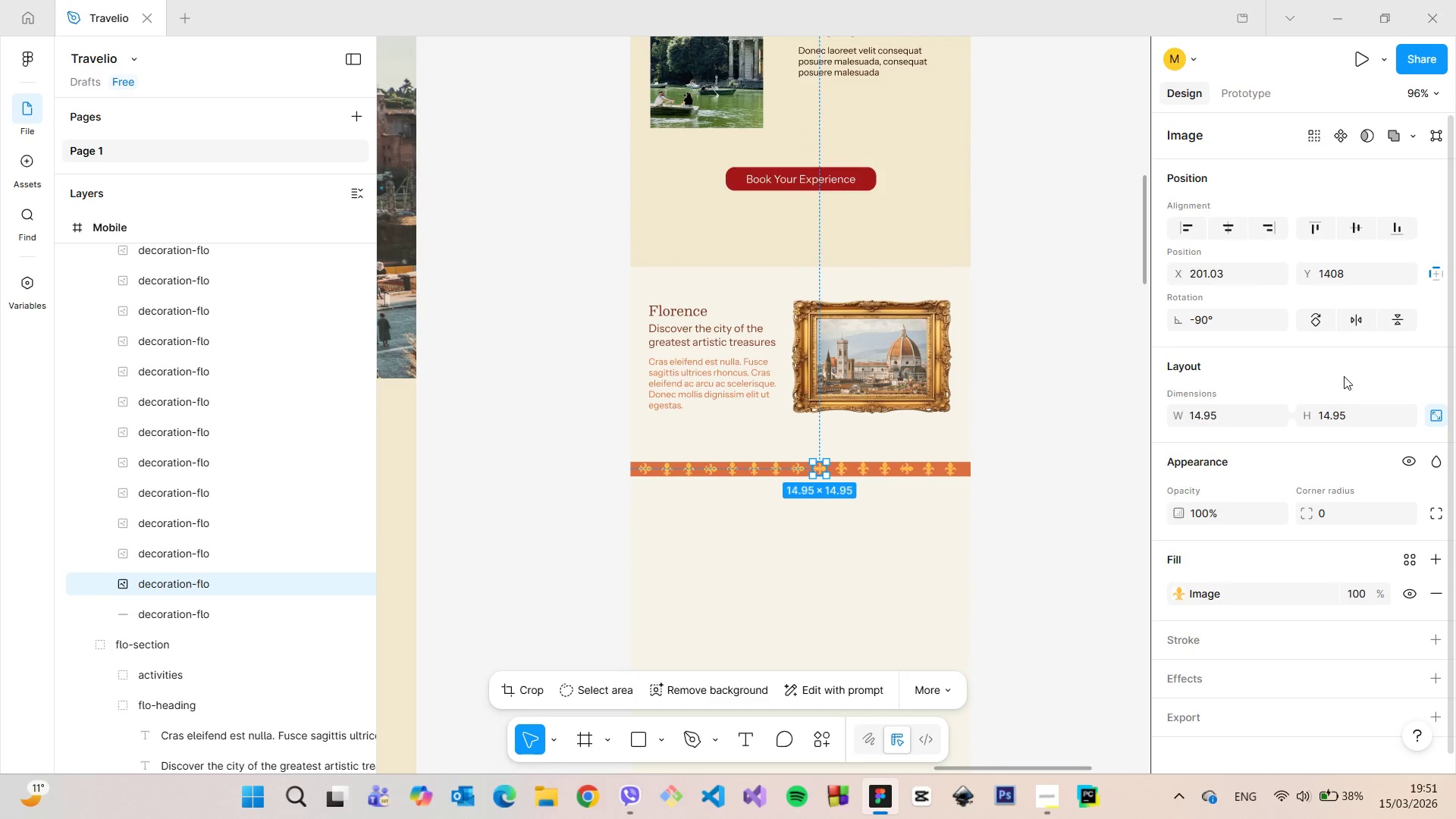 
left_click([1216, 328])
 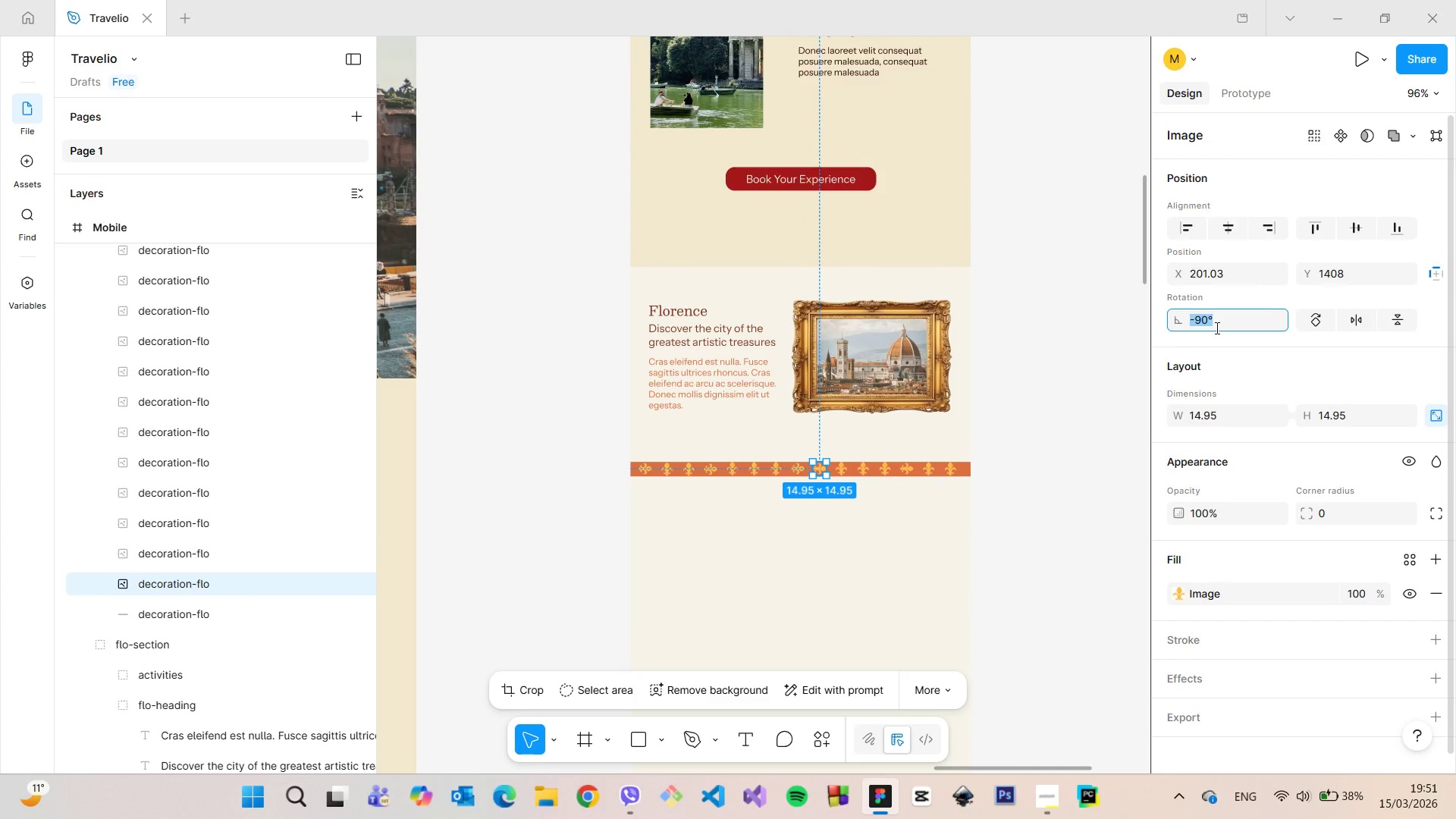 
key(0)
 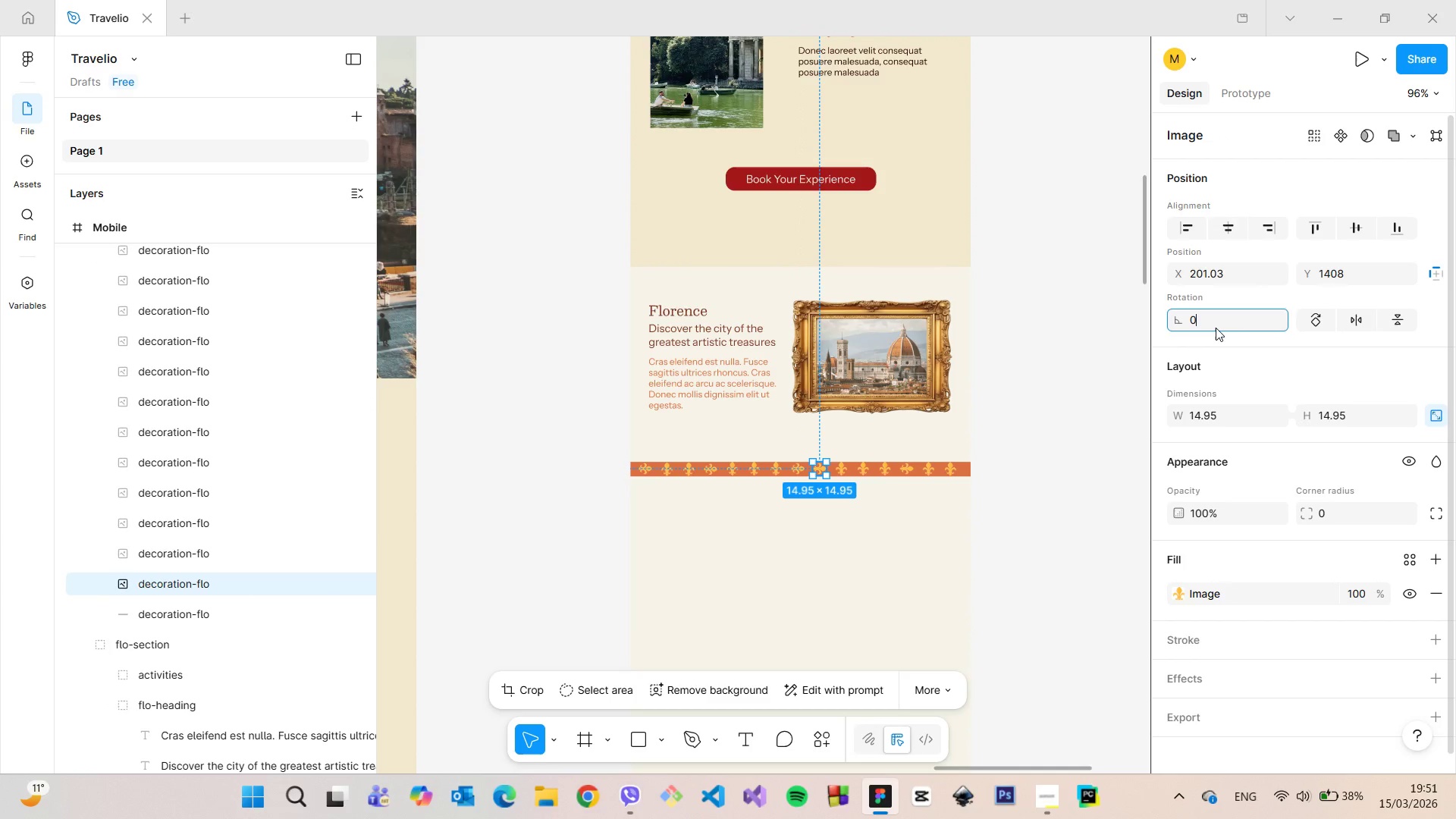 
key(Enter)
 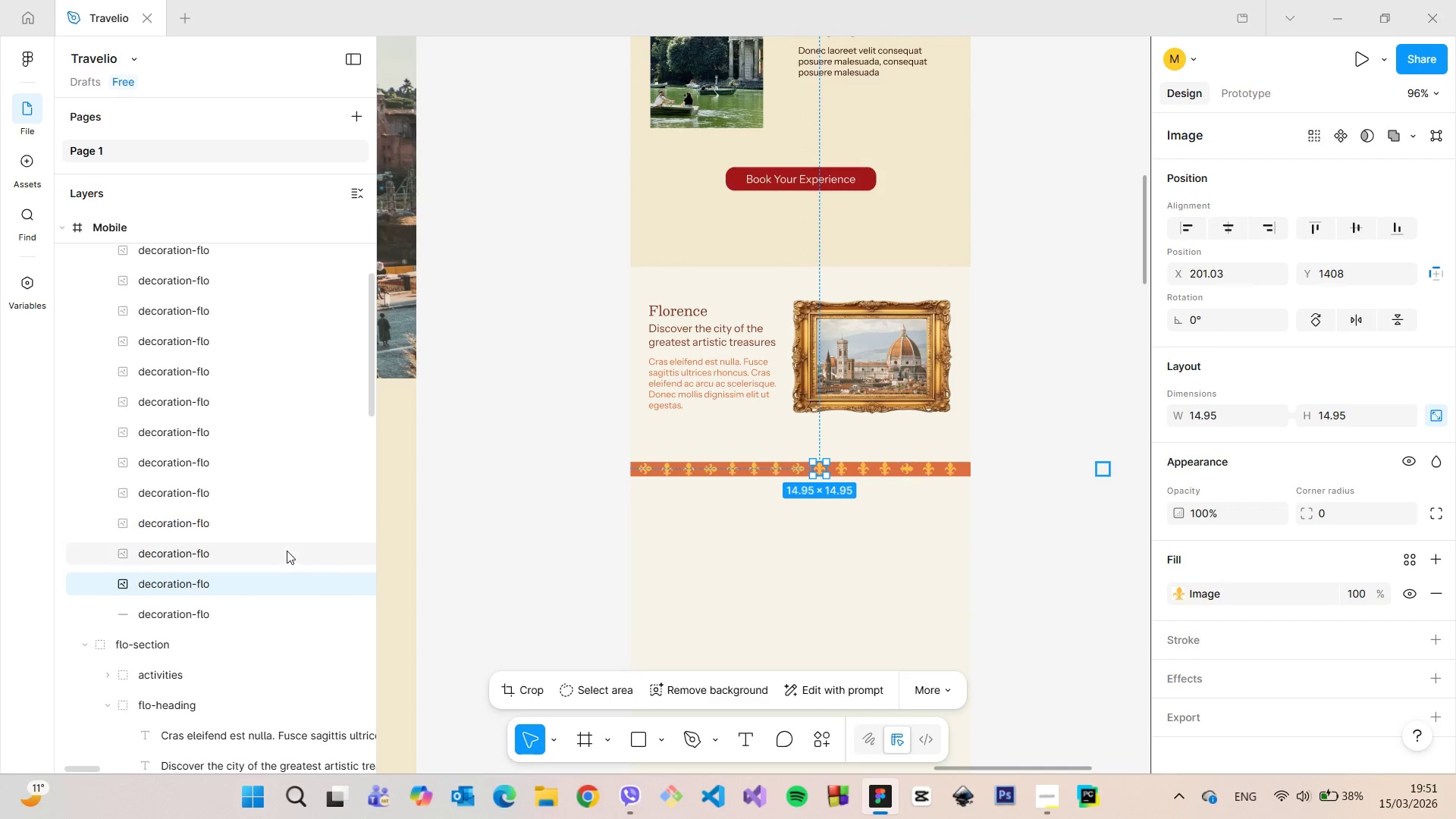 
left_click([268, 558])
 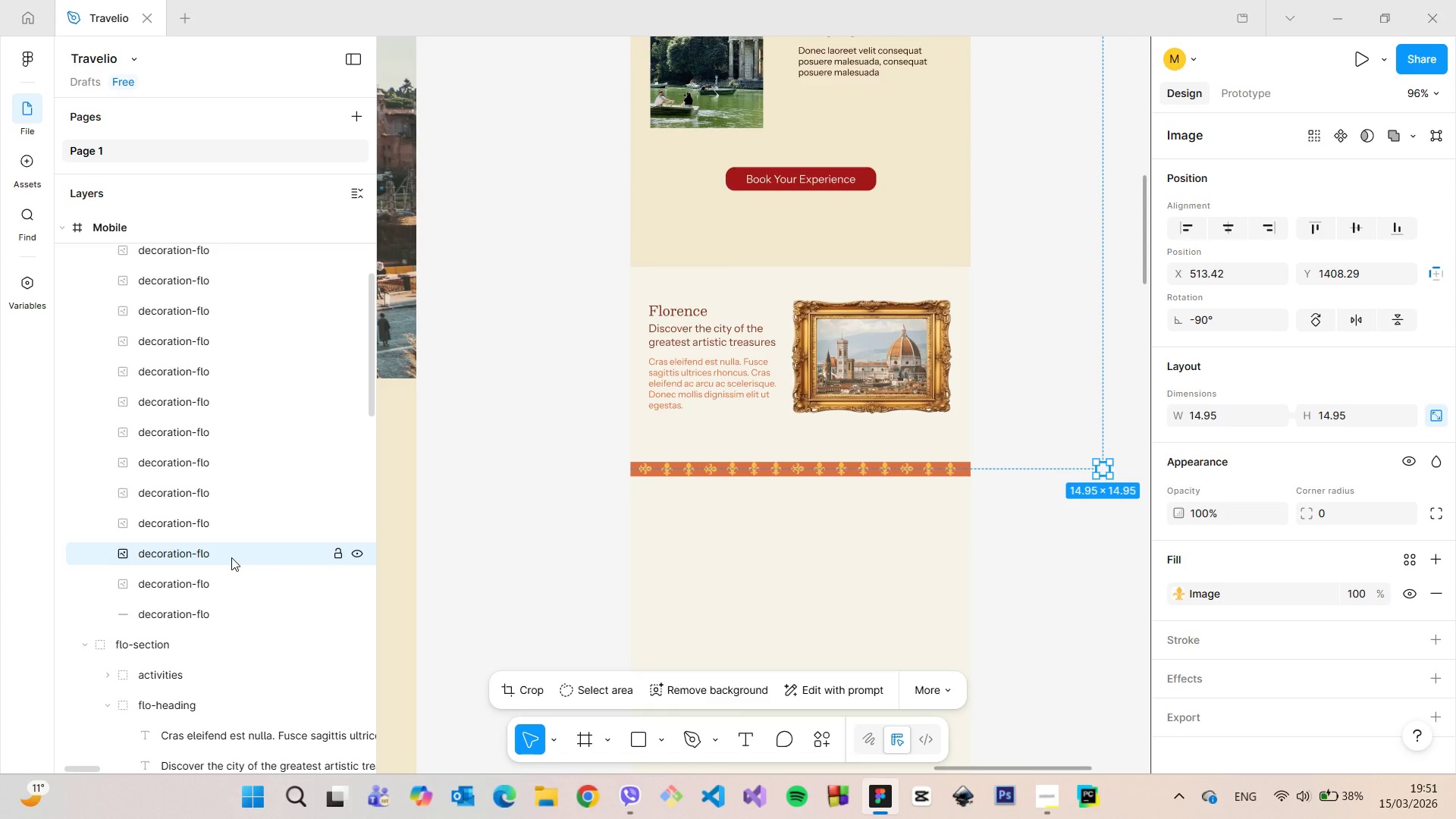 
key(Backspace)
 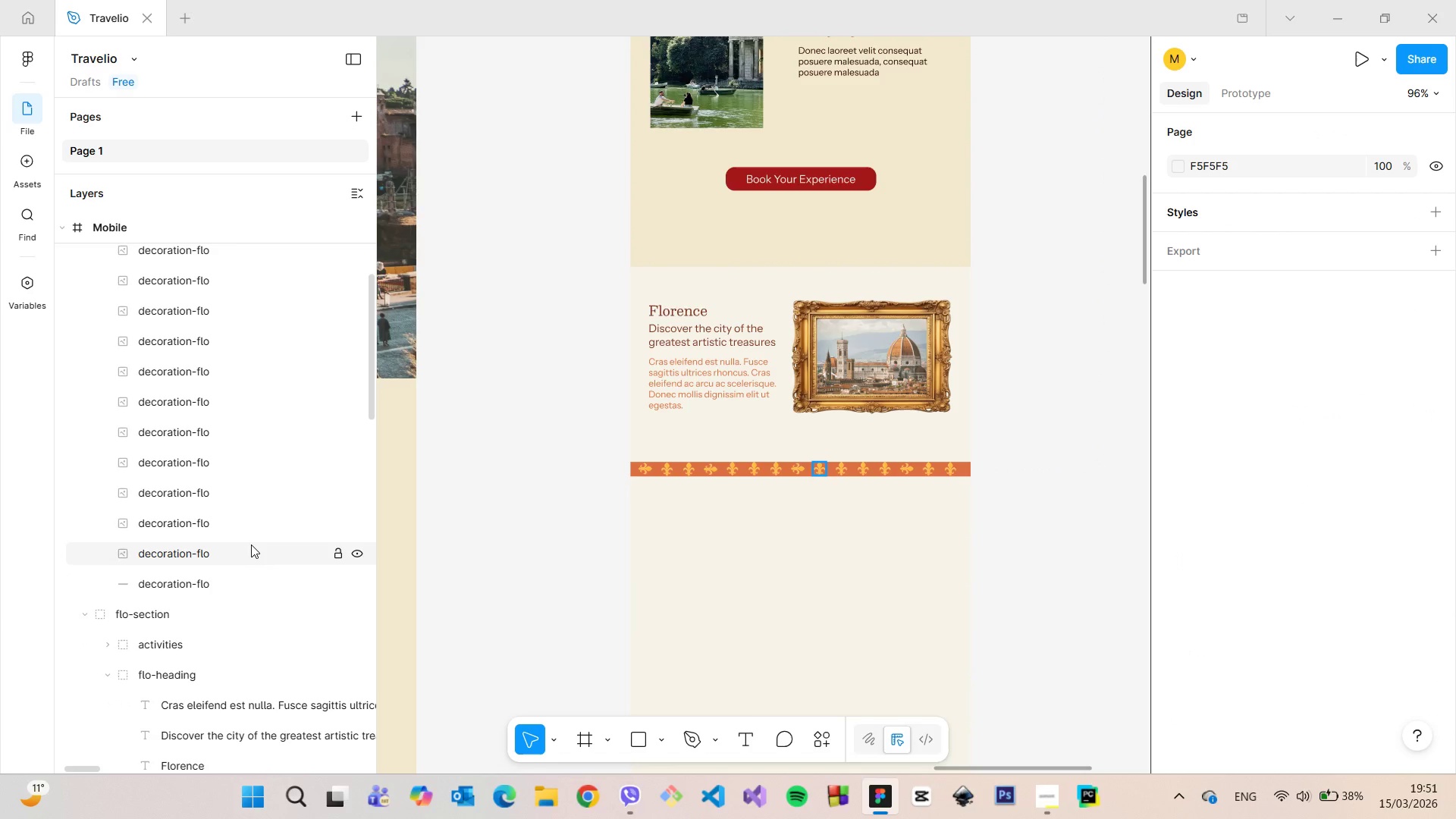 
left_click([251, 544])
 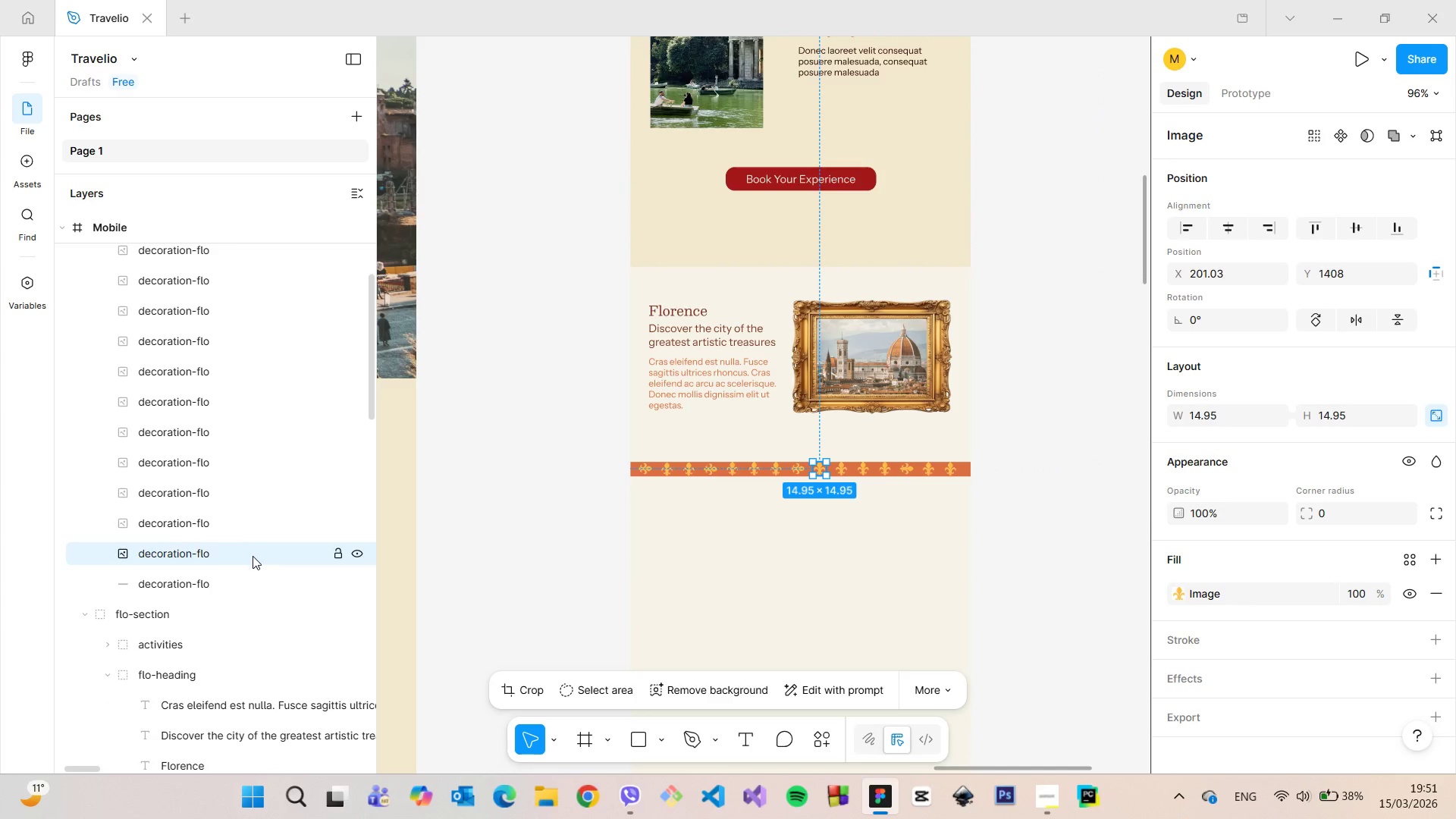 
left_click([253, 556])
 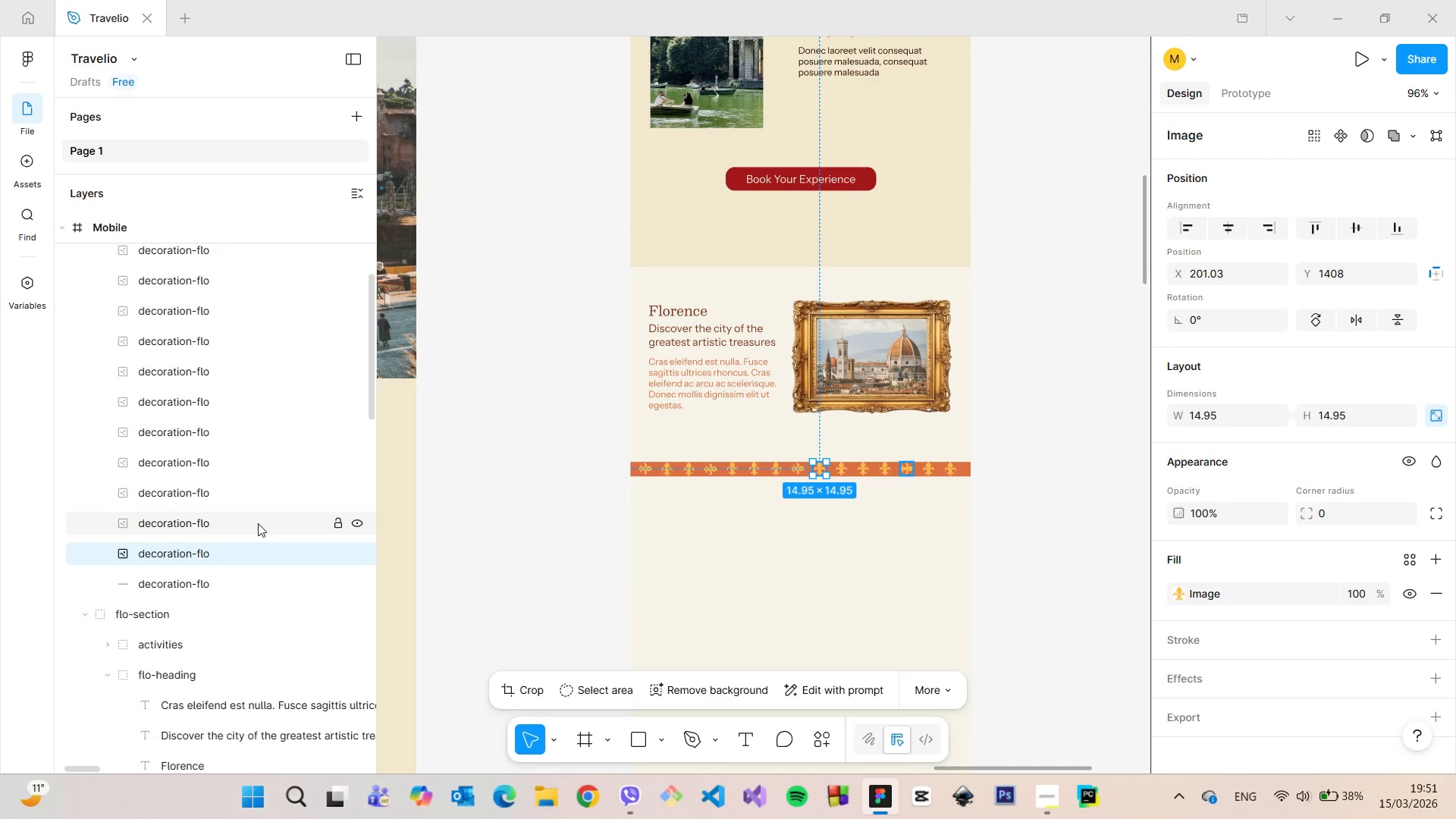 
left_click([258, 522])
 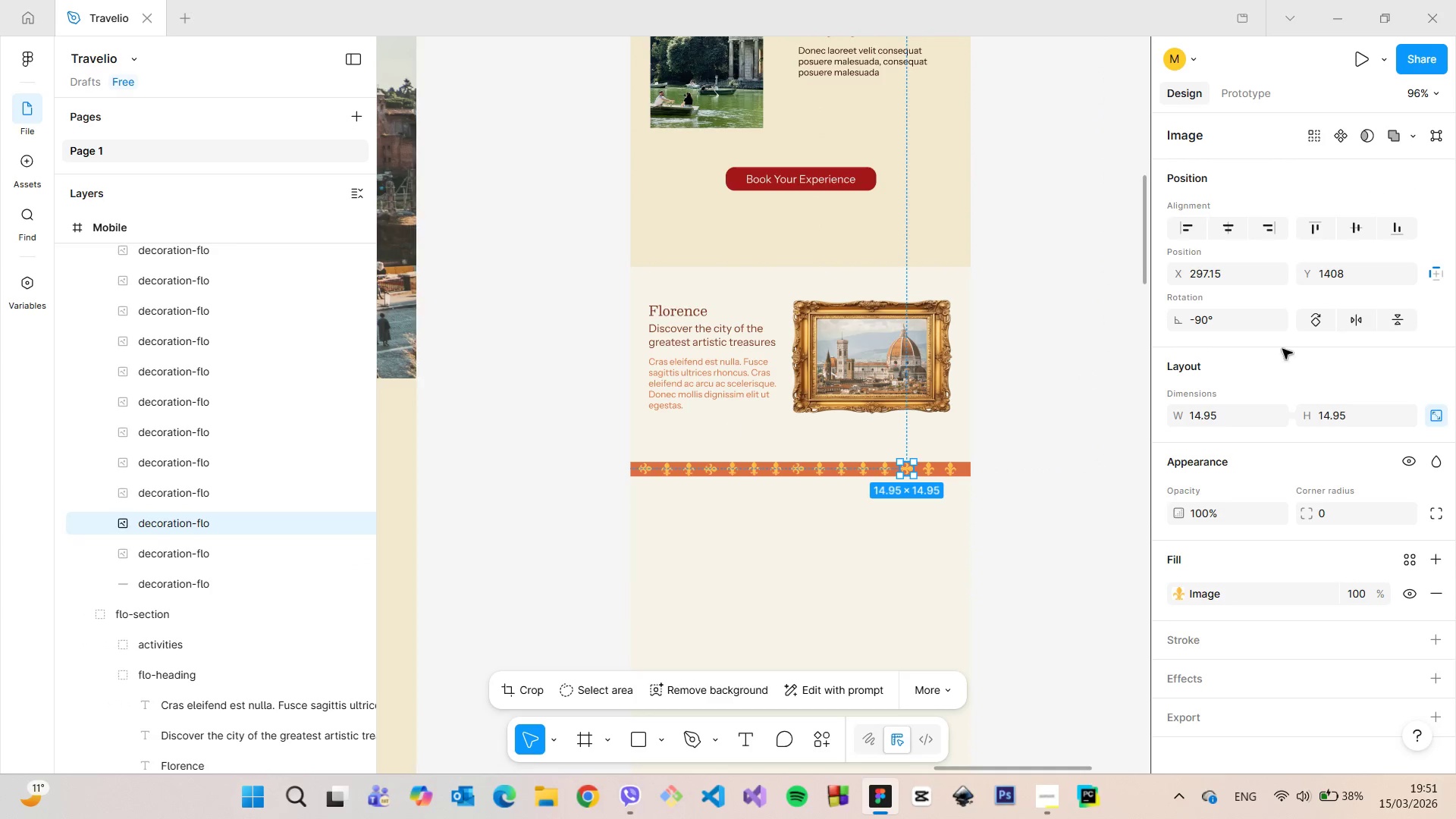 
left_click([1261, 314])
 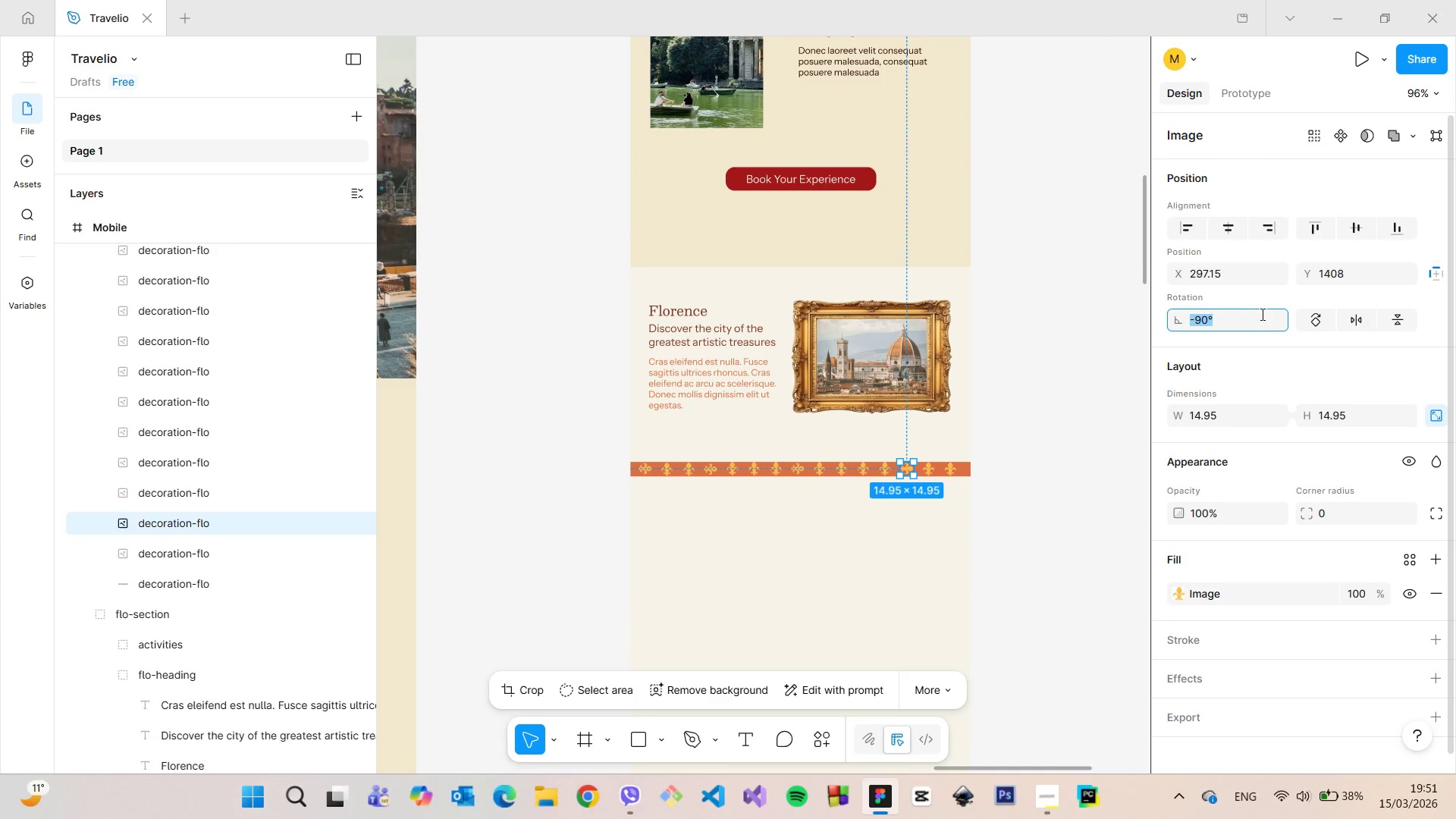 
key(0)
 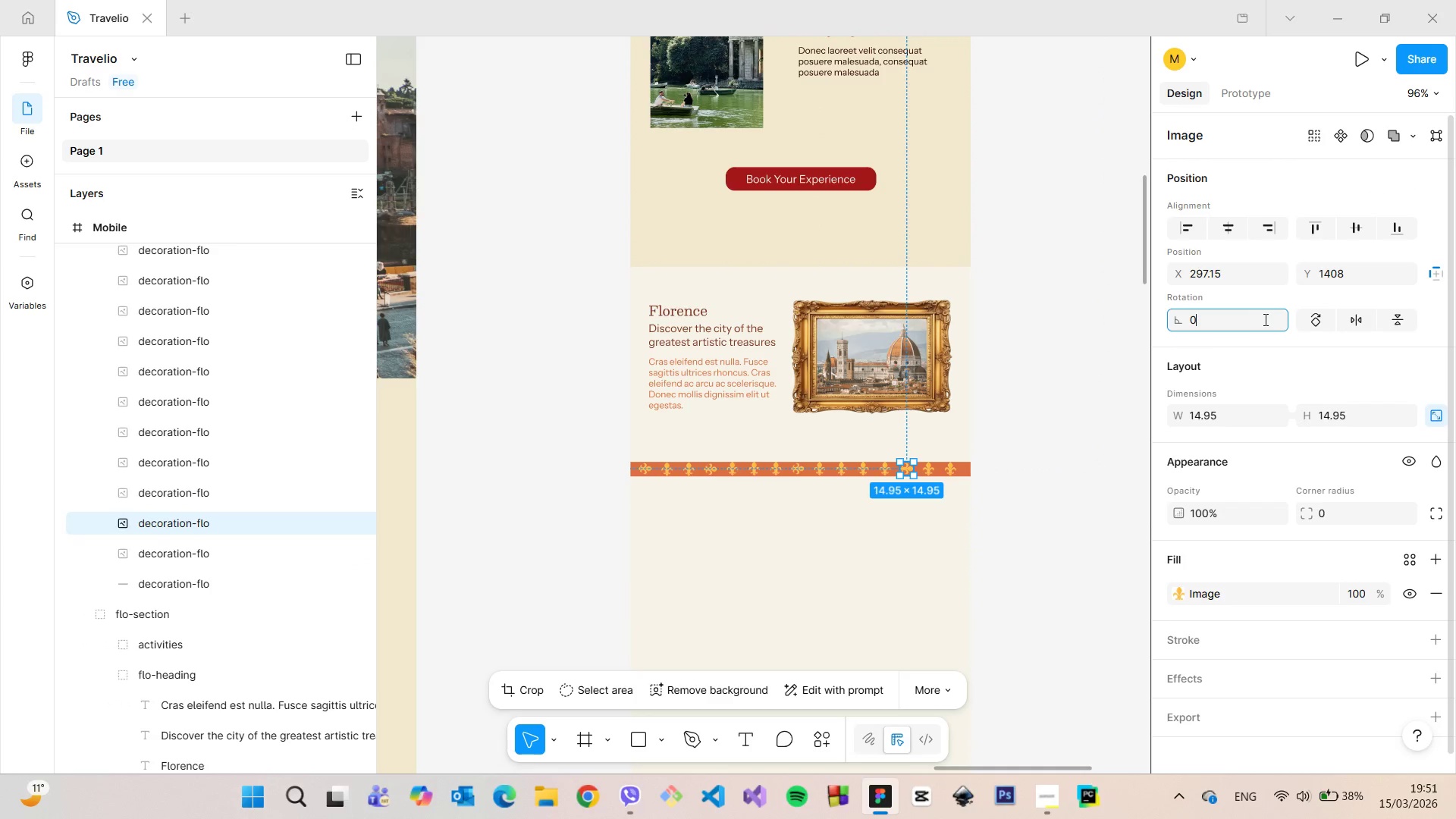 
key(Enter)
 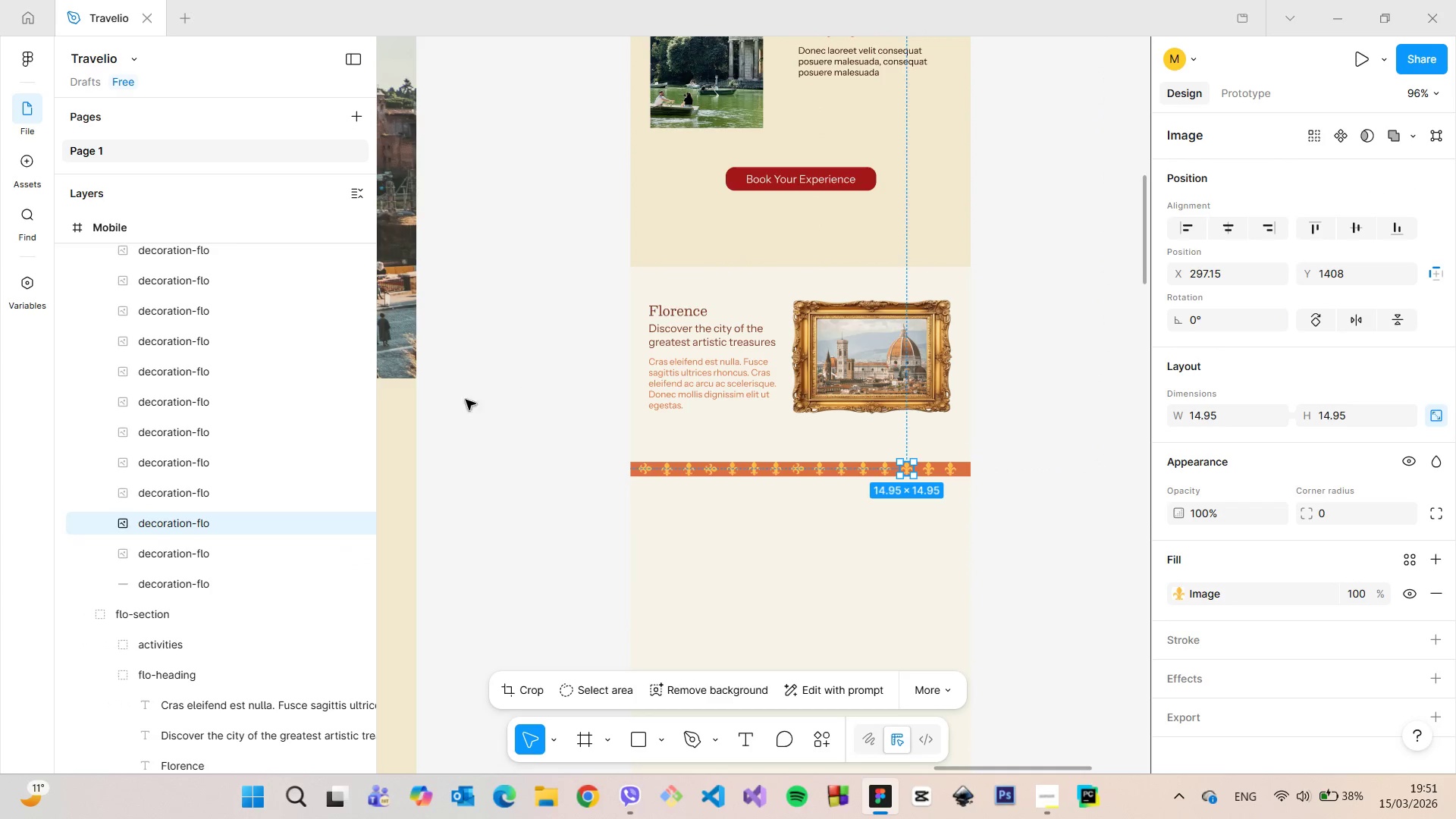 
left_click_drag(start_coordinate=[272, 375], to_coordinate=[234, 288])
 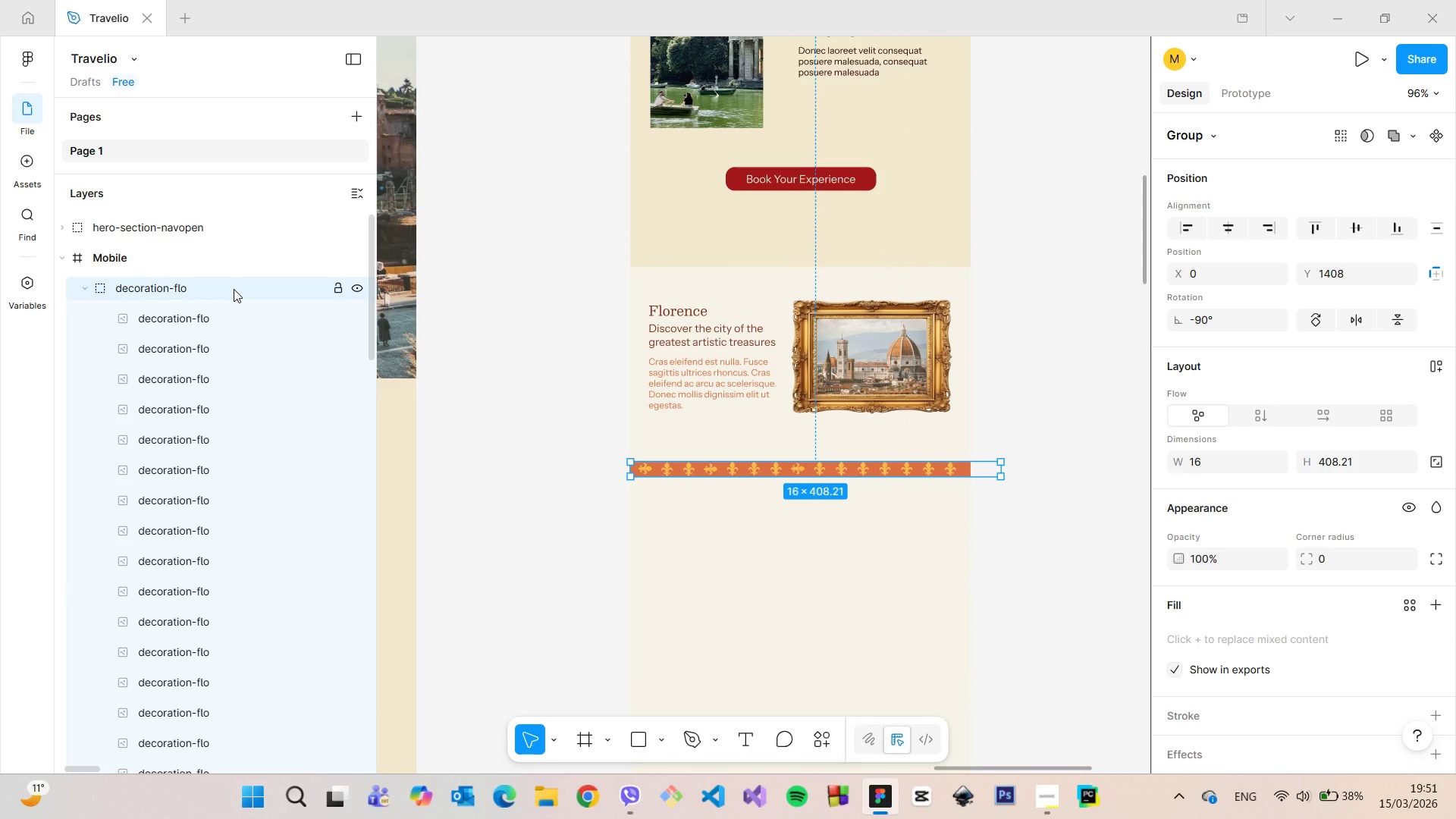 
scroll: coordinate [285, 427], scroll_direction: up, amount: 4.0
 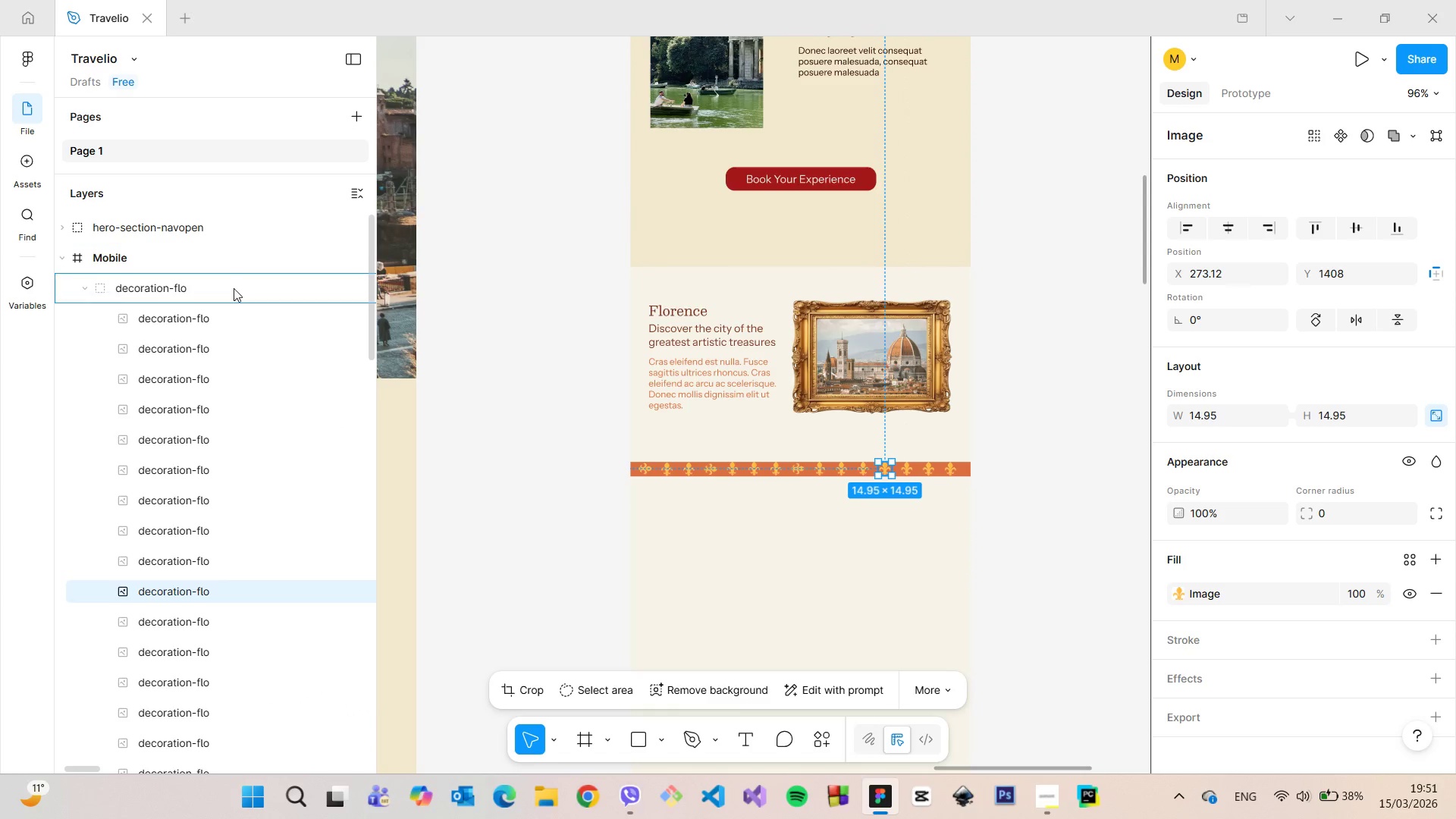 
left_click([234, 288])
 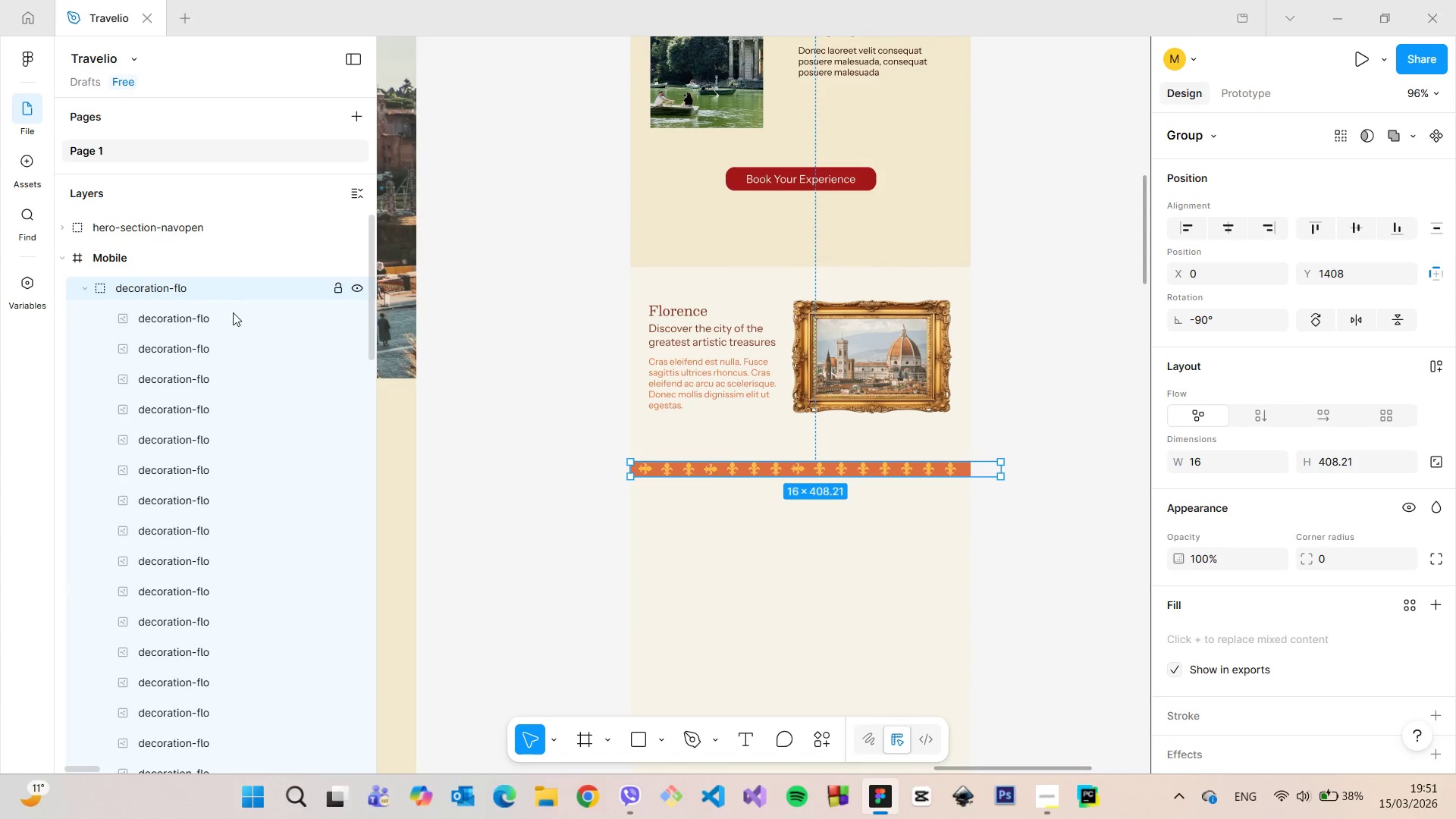 
left_click([230, 326])
 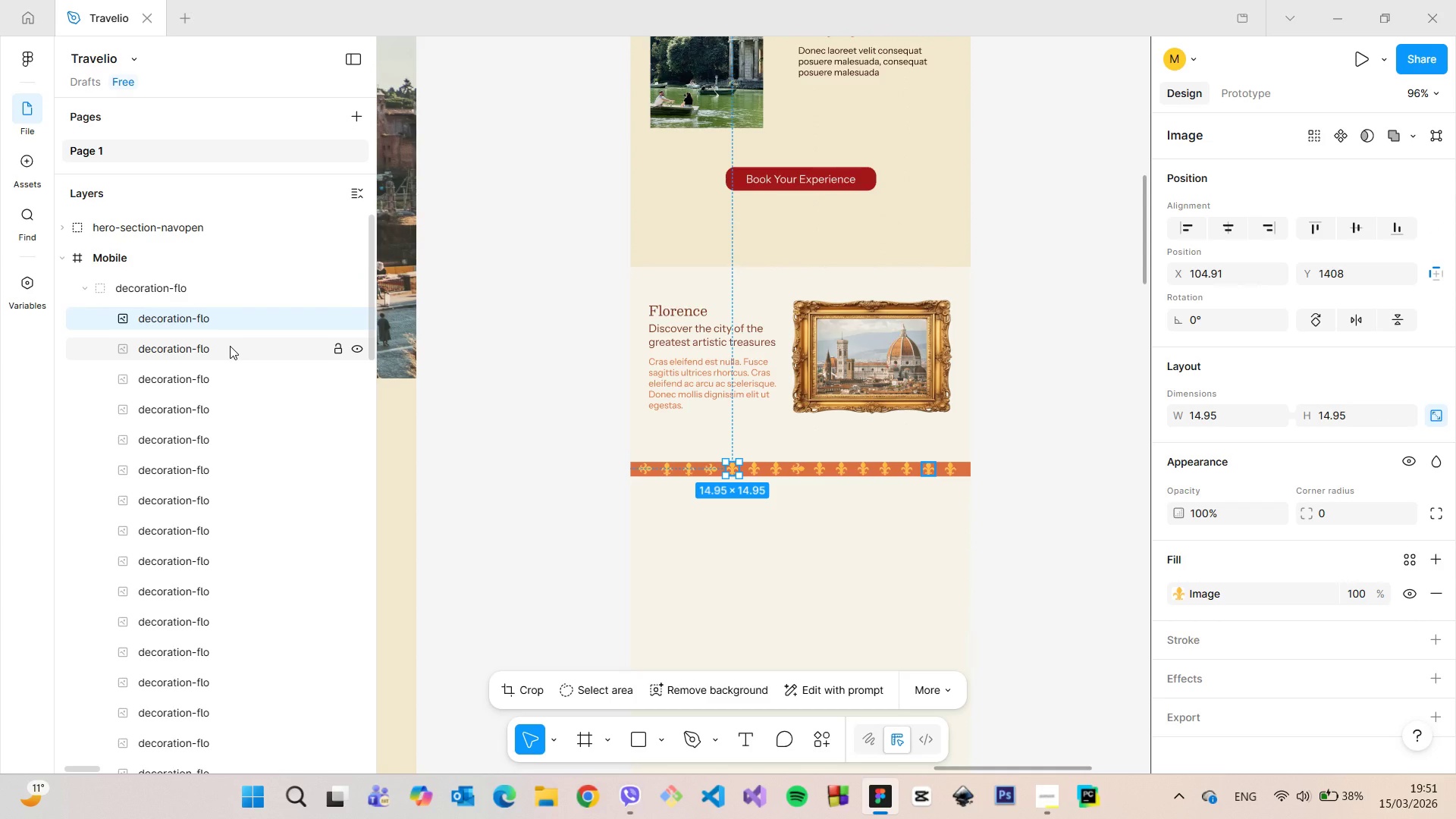 
left_click([230, 346])
 